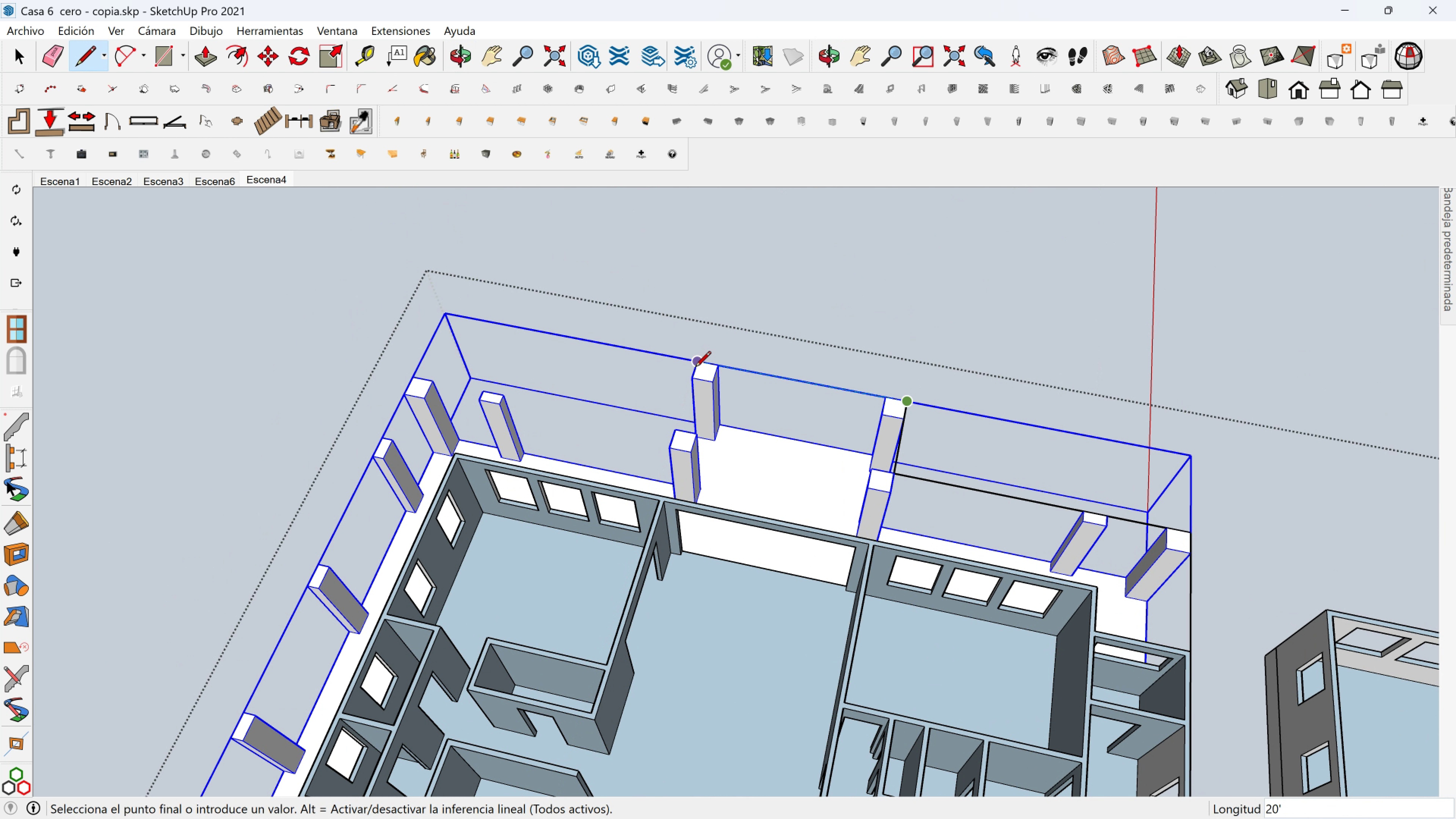 
left_click([695, 368])
 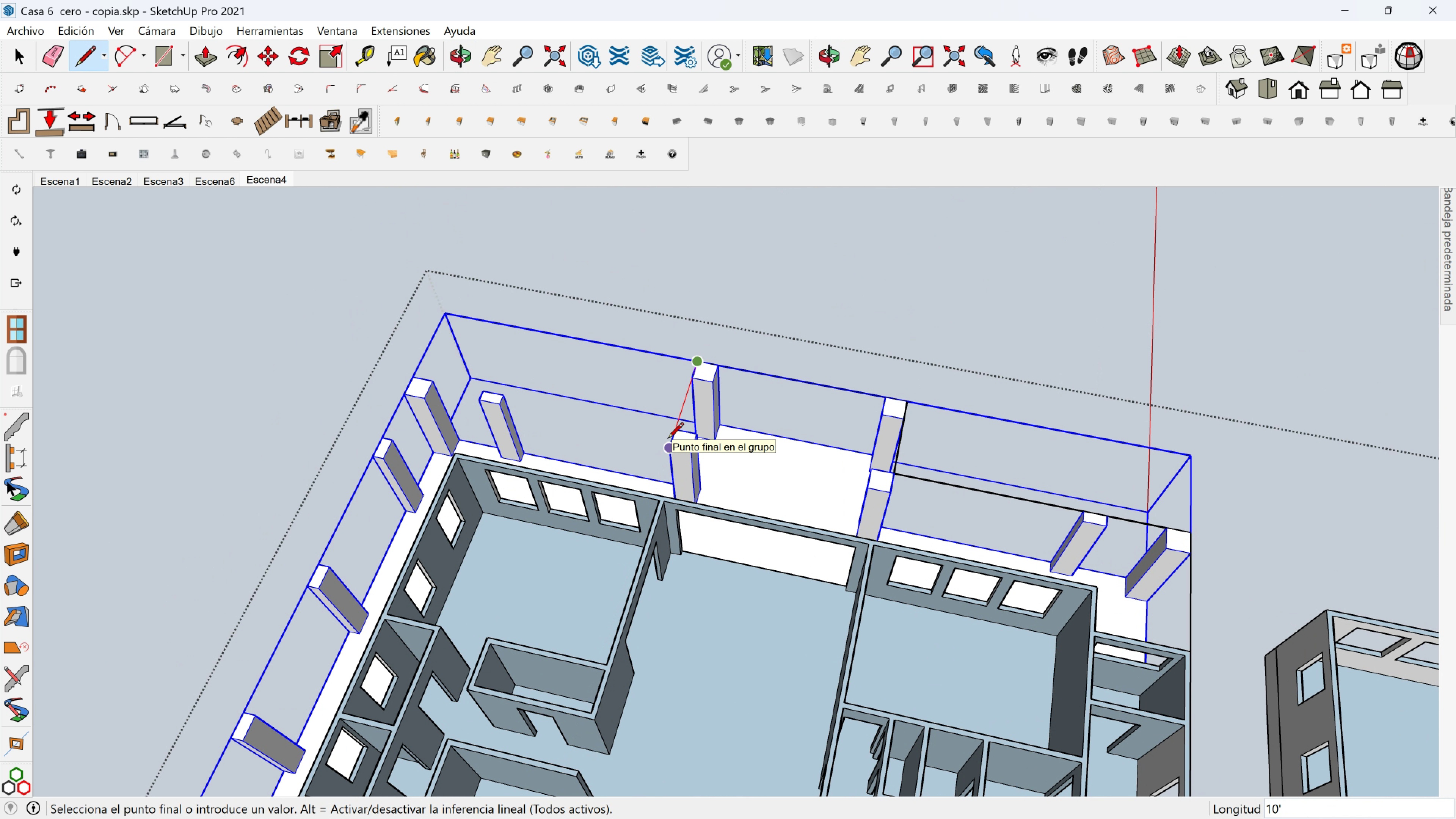 
left_click([668, 439])
 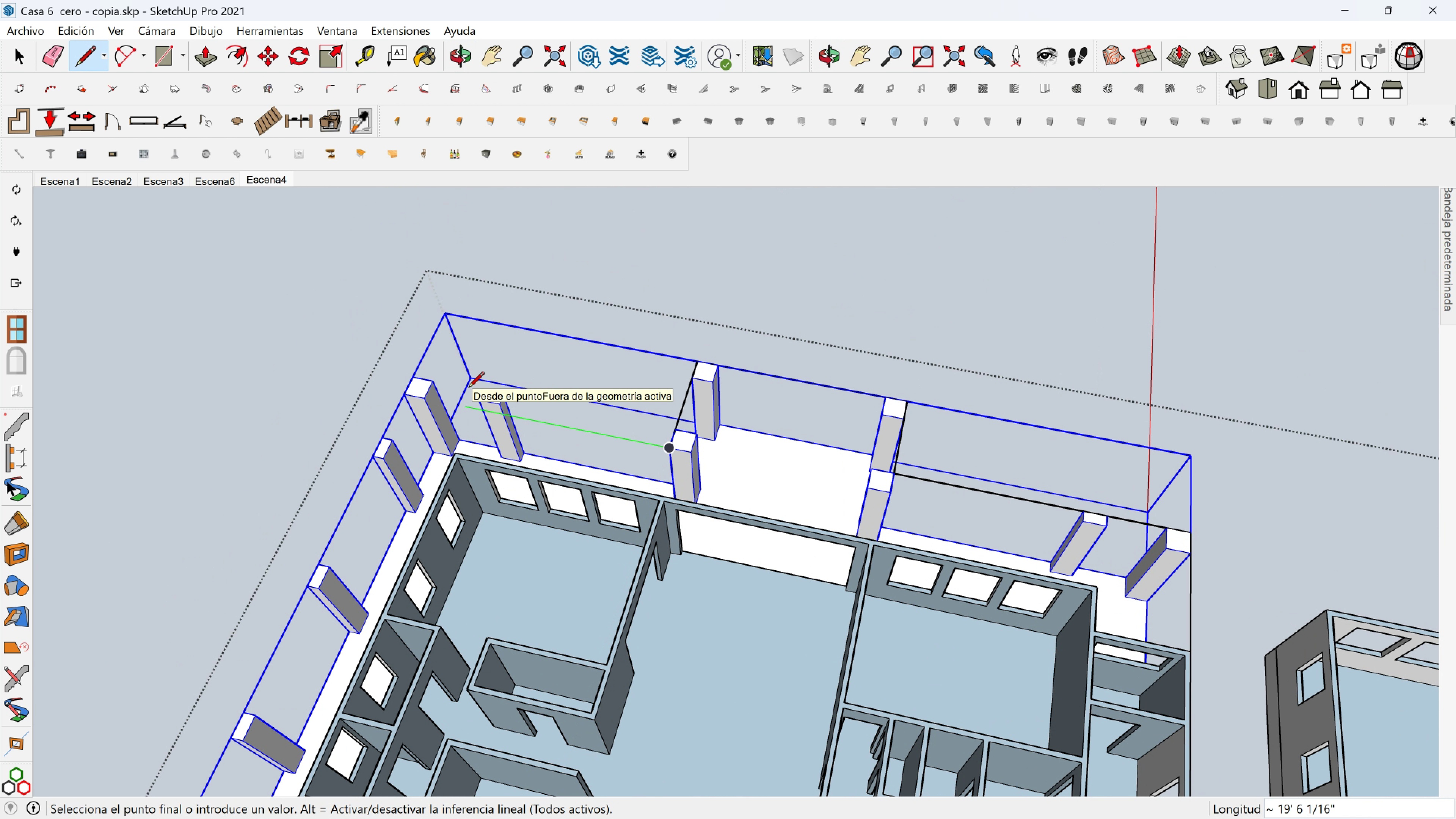 
key(Control+Z)
 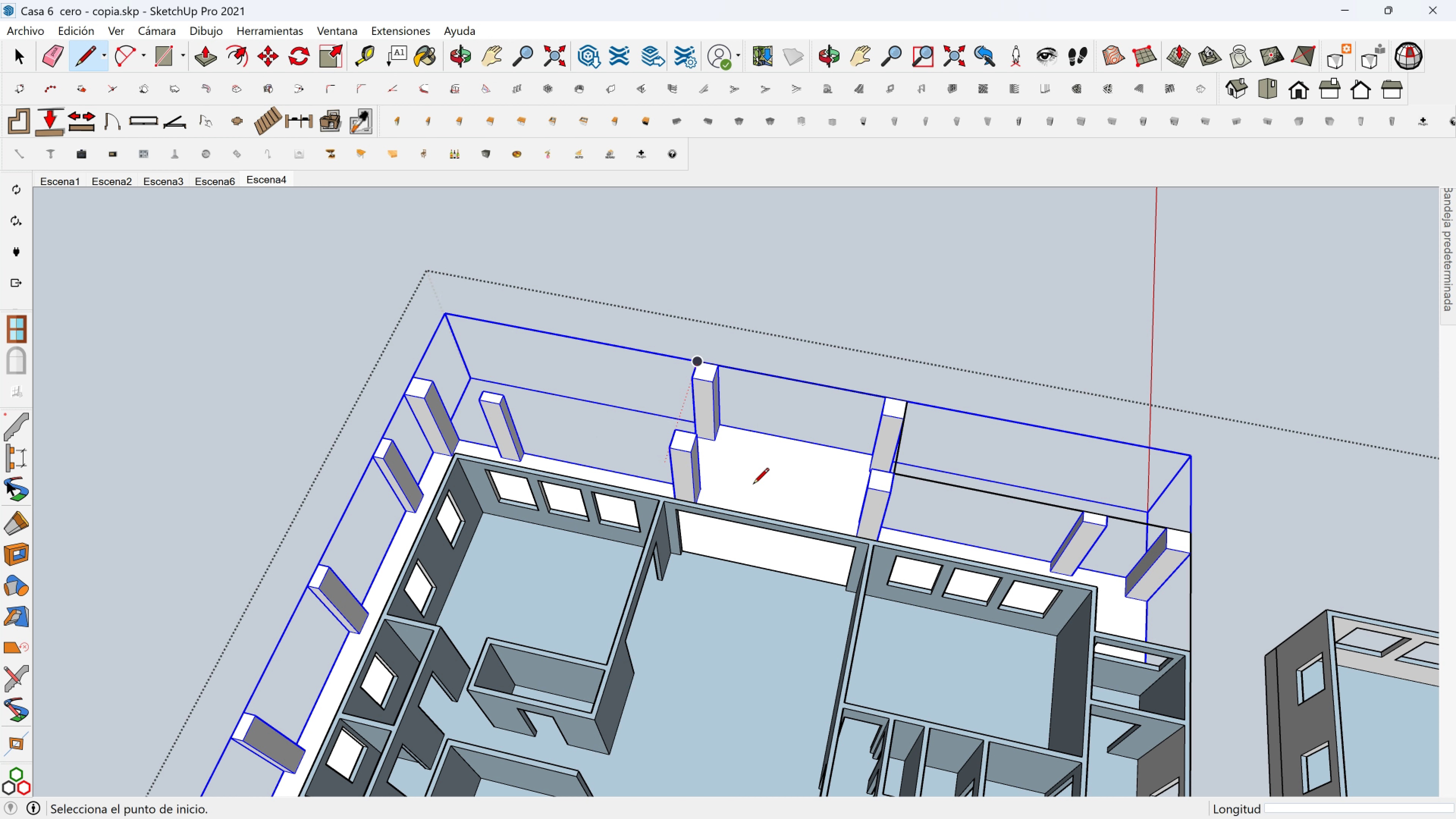 
key(Control+Z)
 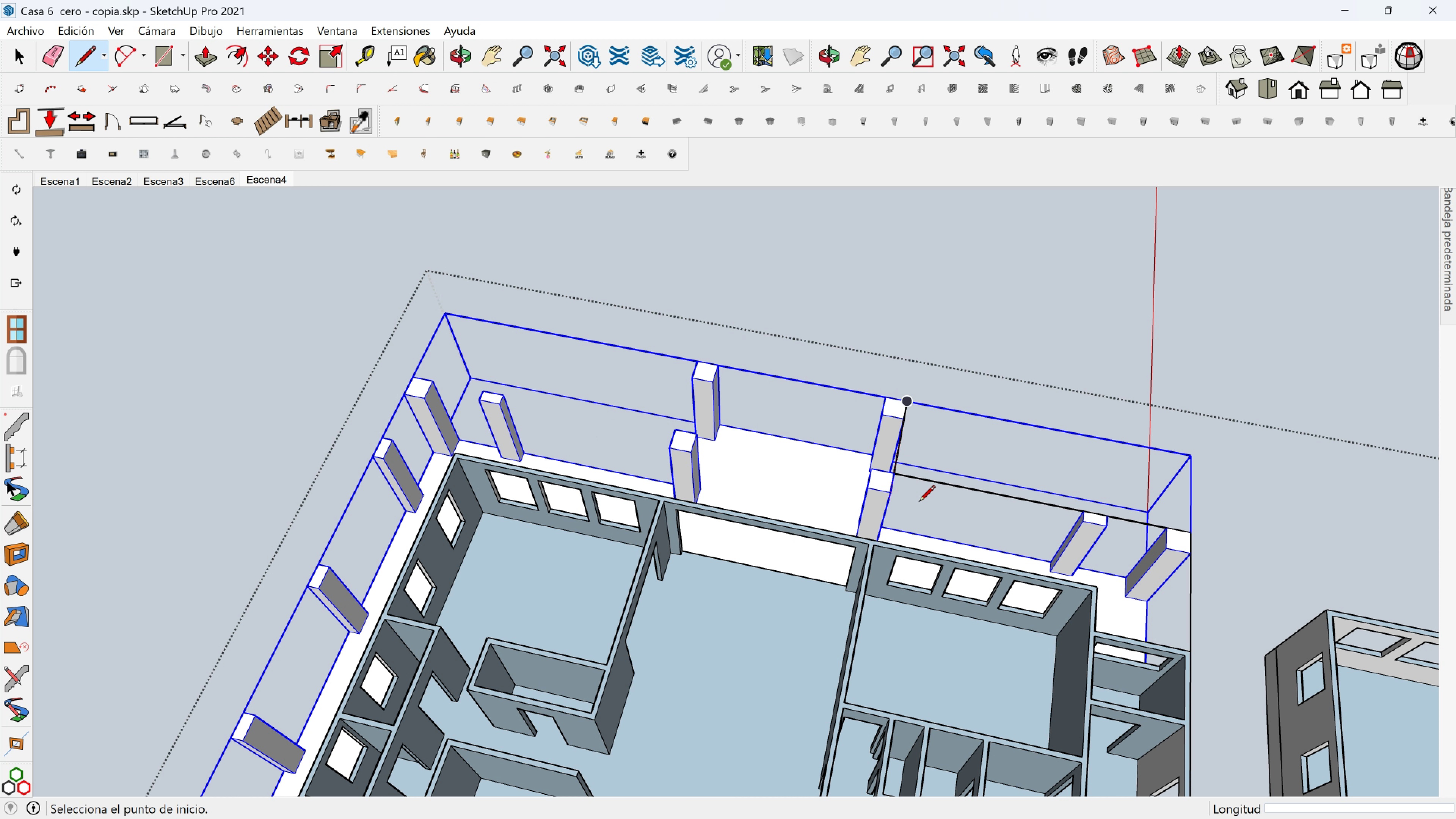 
key(Control+Z)
 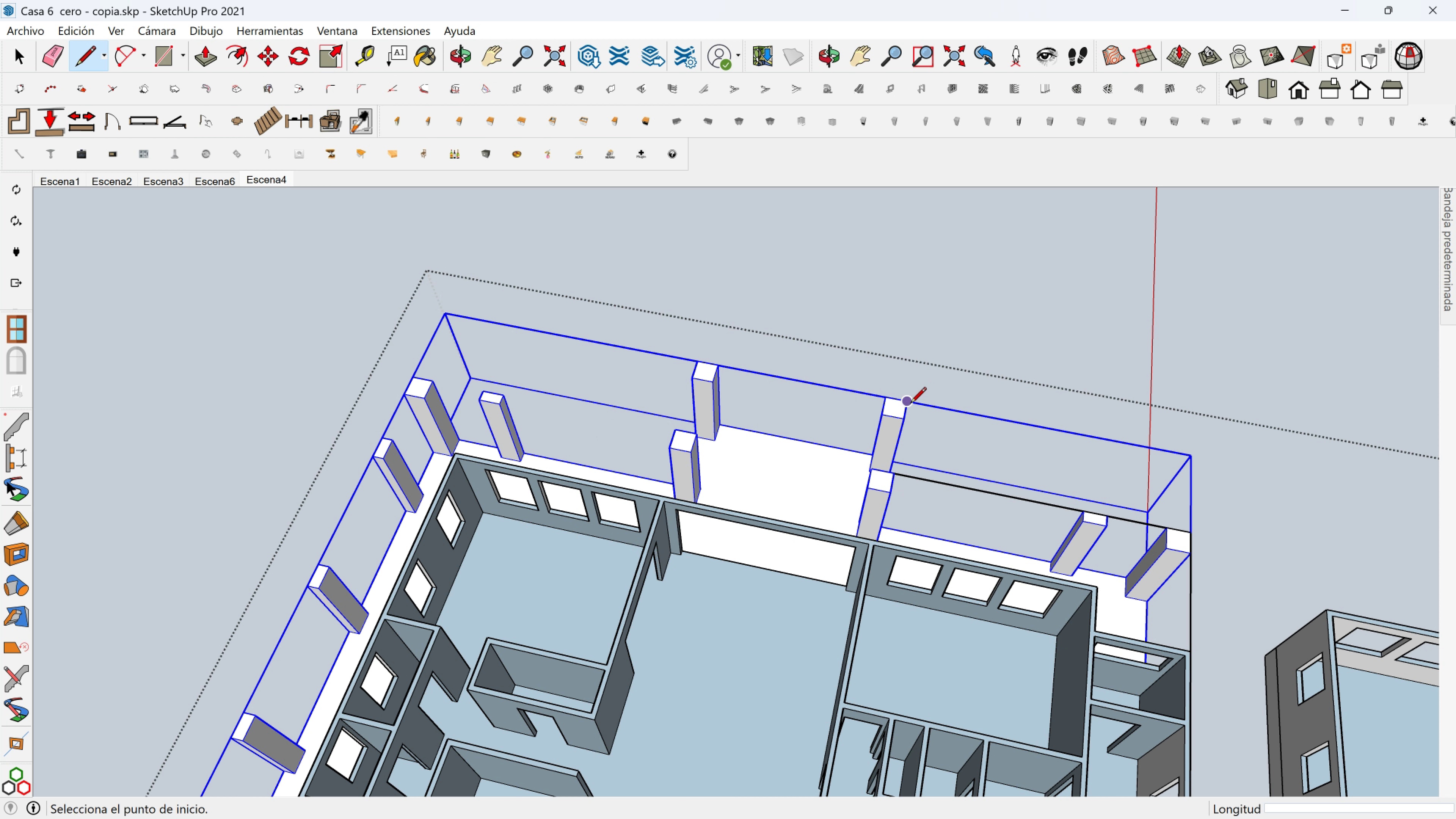 
left_click([910, 403])
 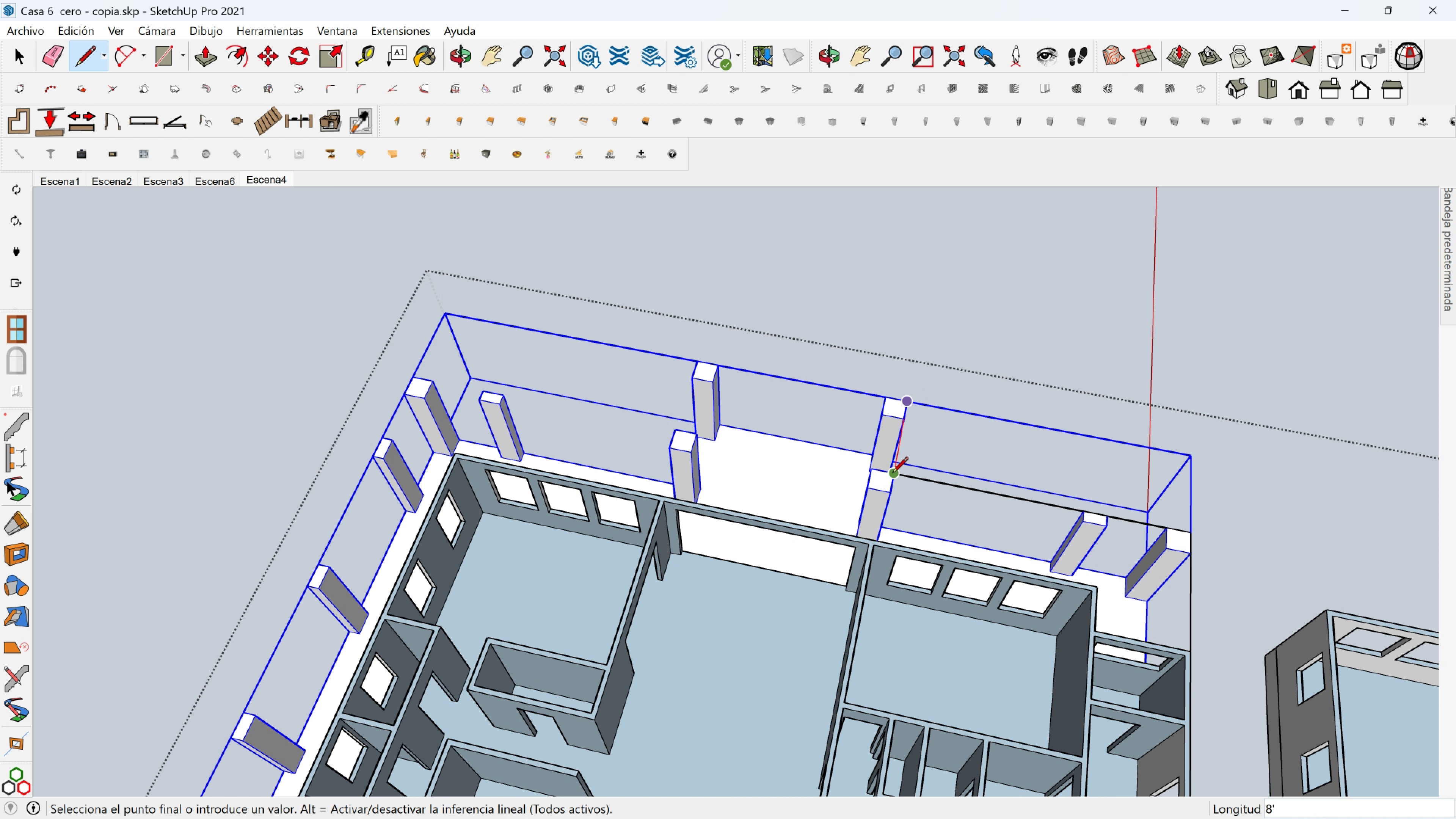 
left_click([892, 474])
 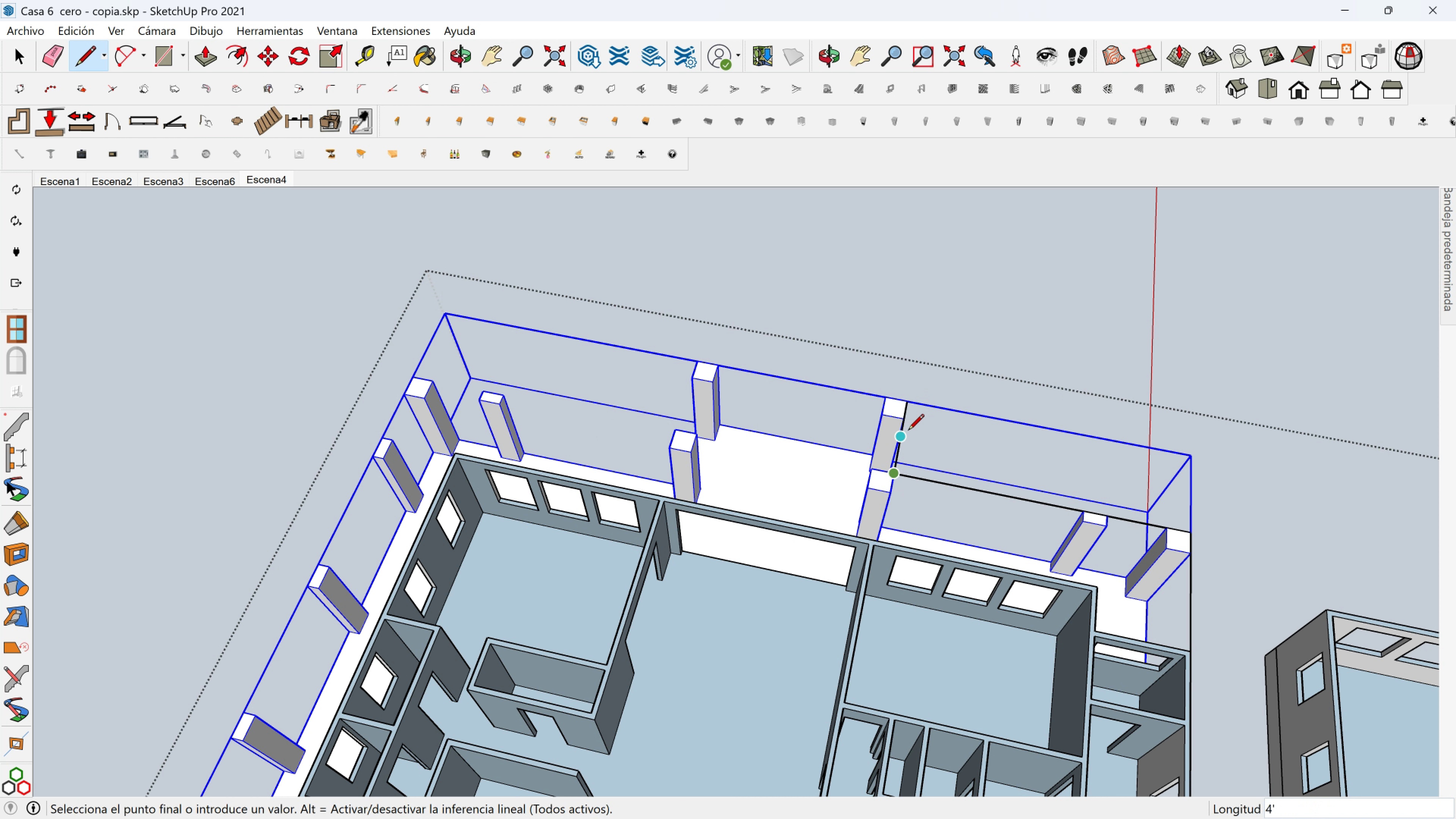 
key(Escape)
 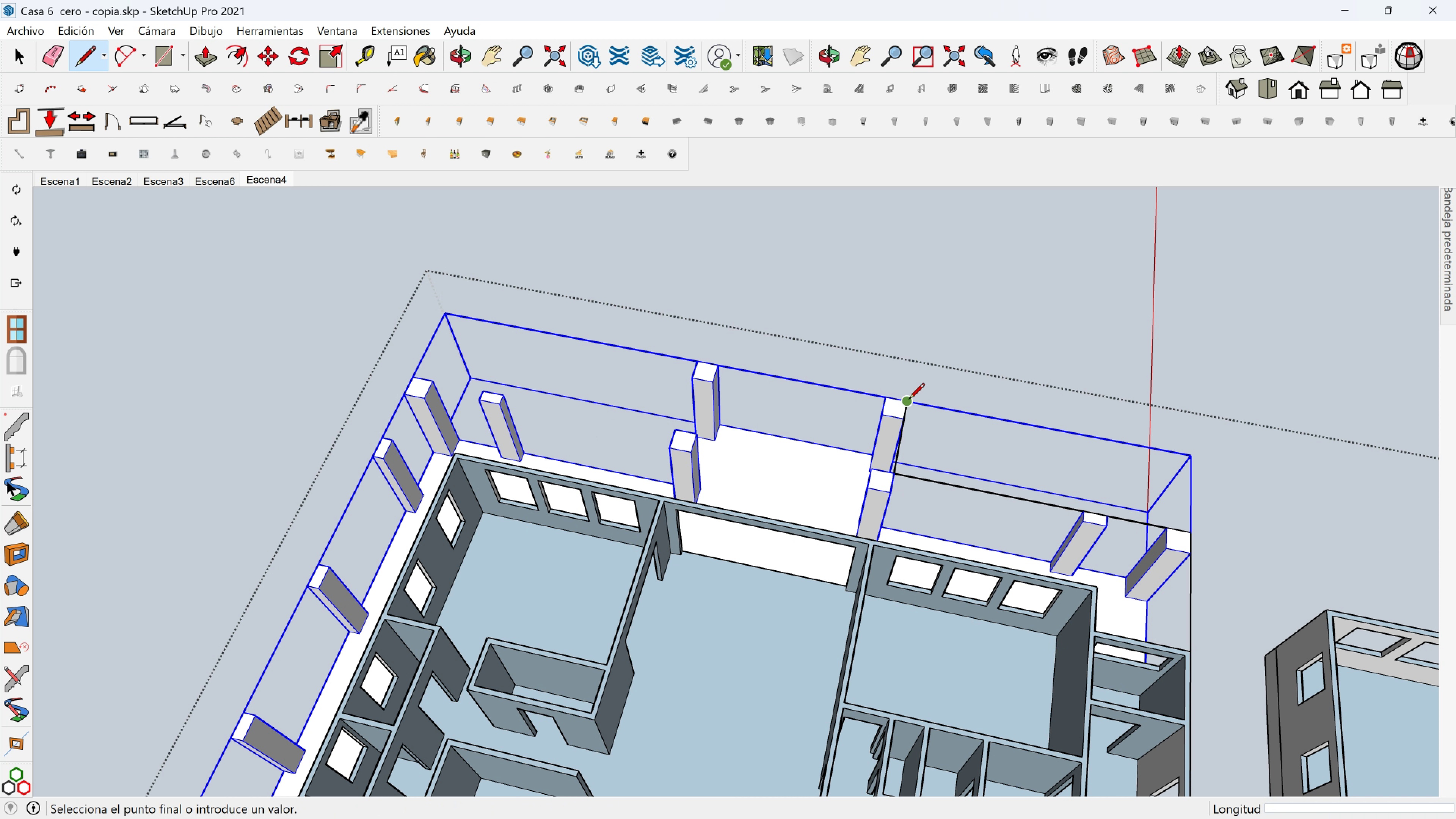 
left_click([909, 400])
 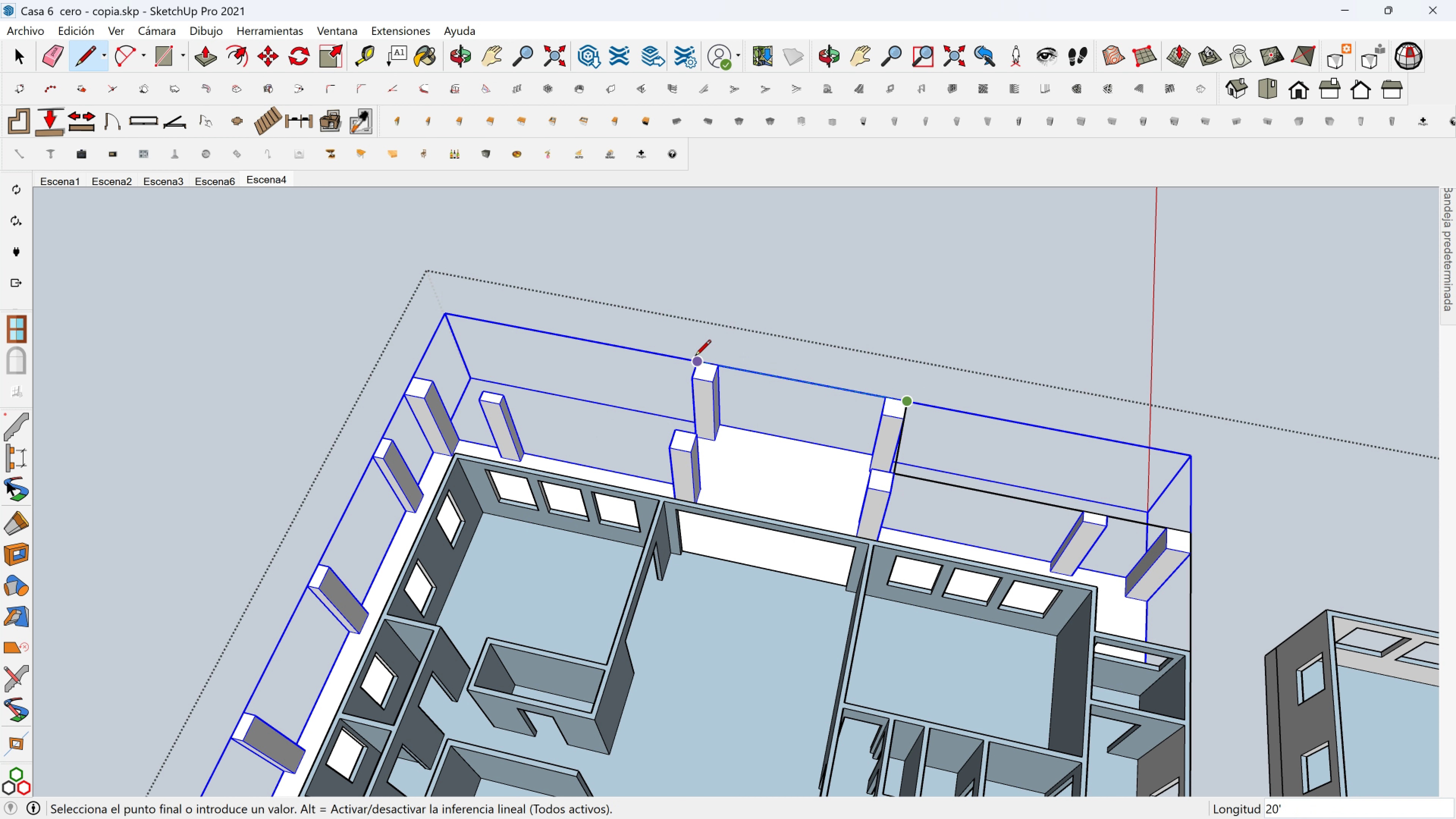 
left_click([695, 358])
 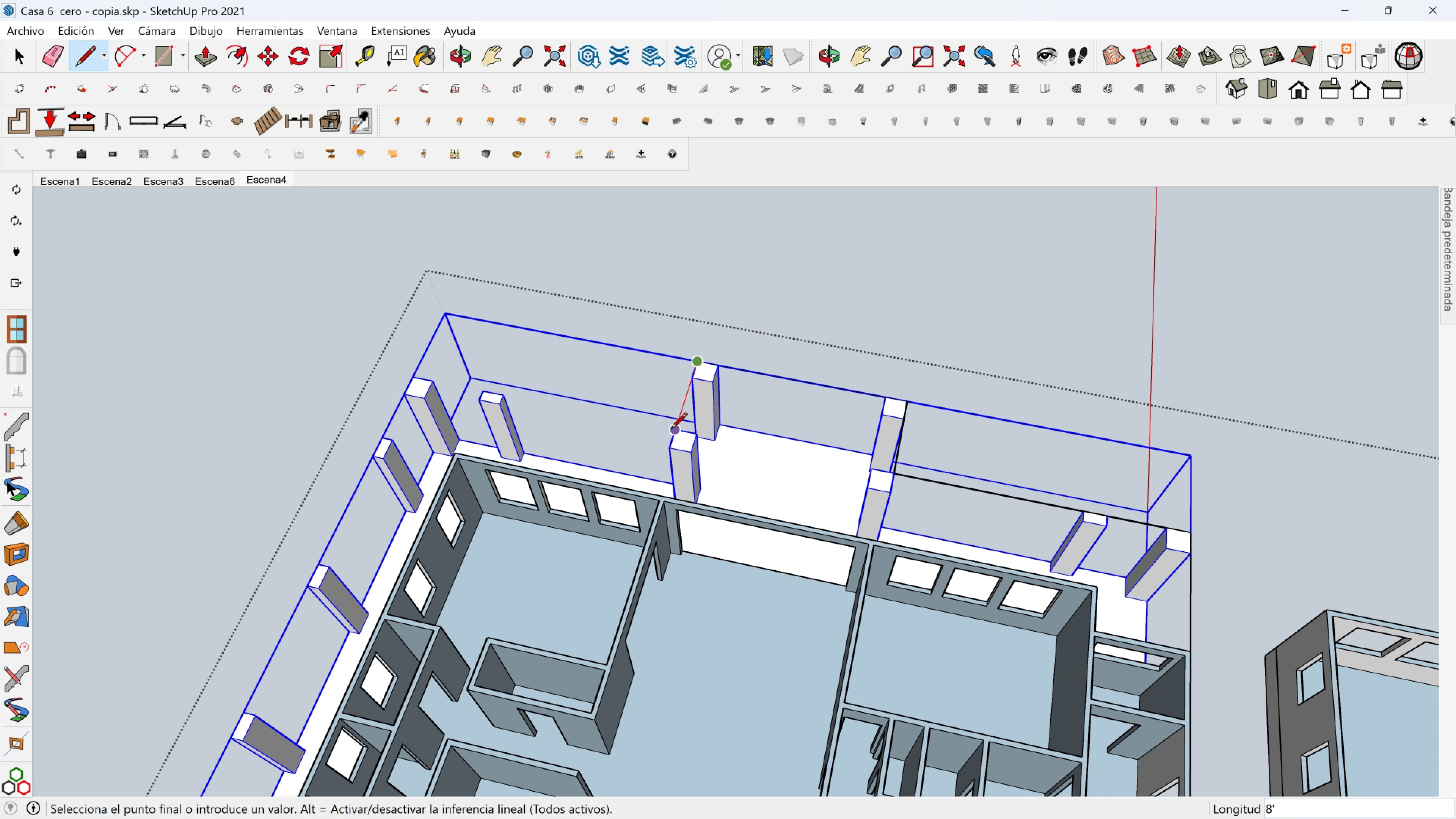 
left_click([671, 430])
 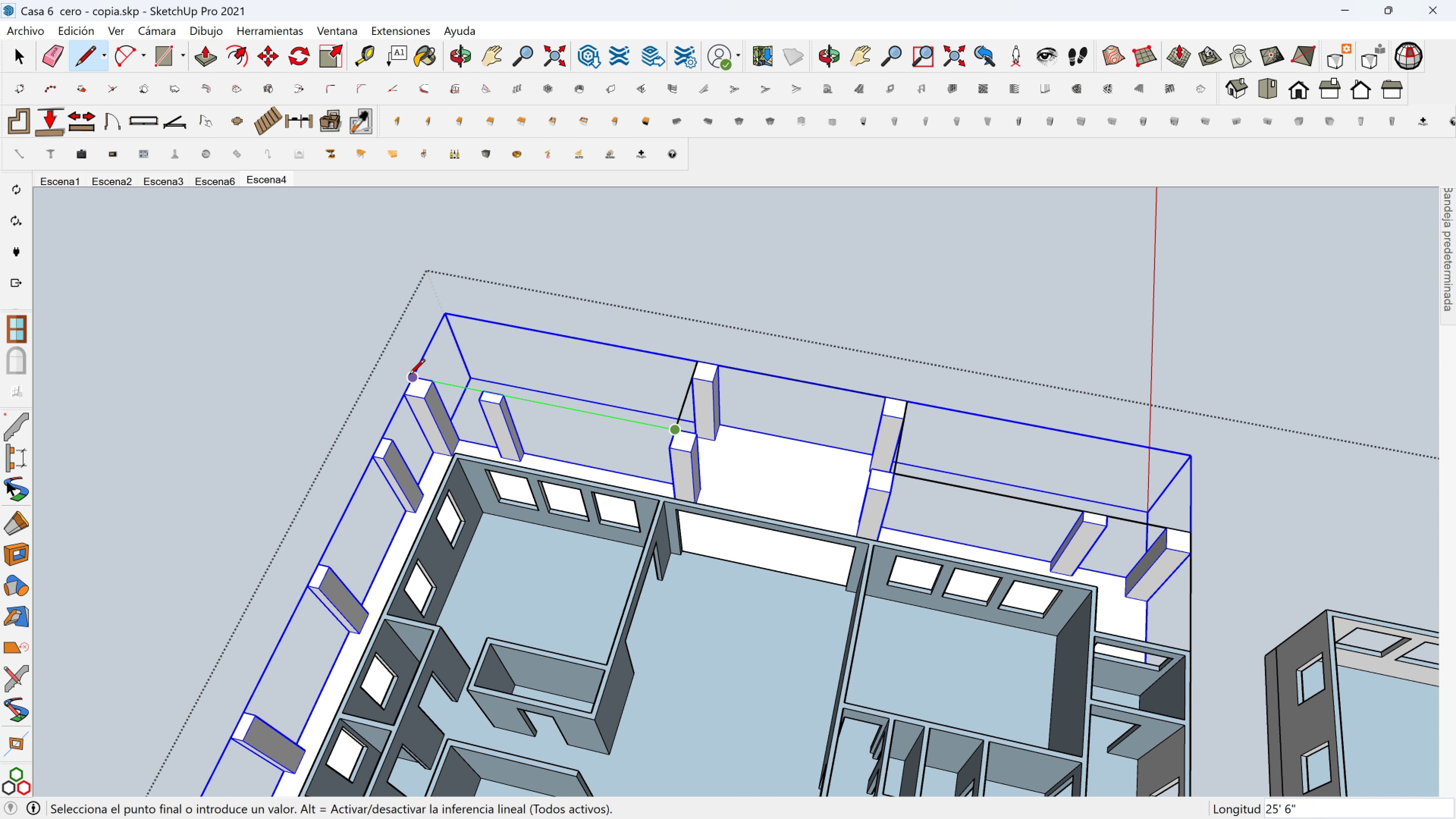 
left_click([412, 376])
 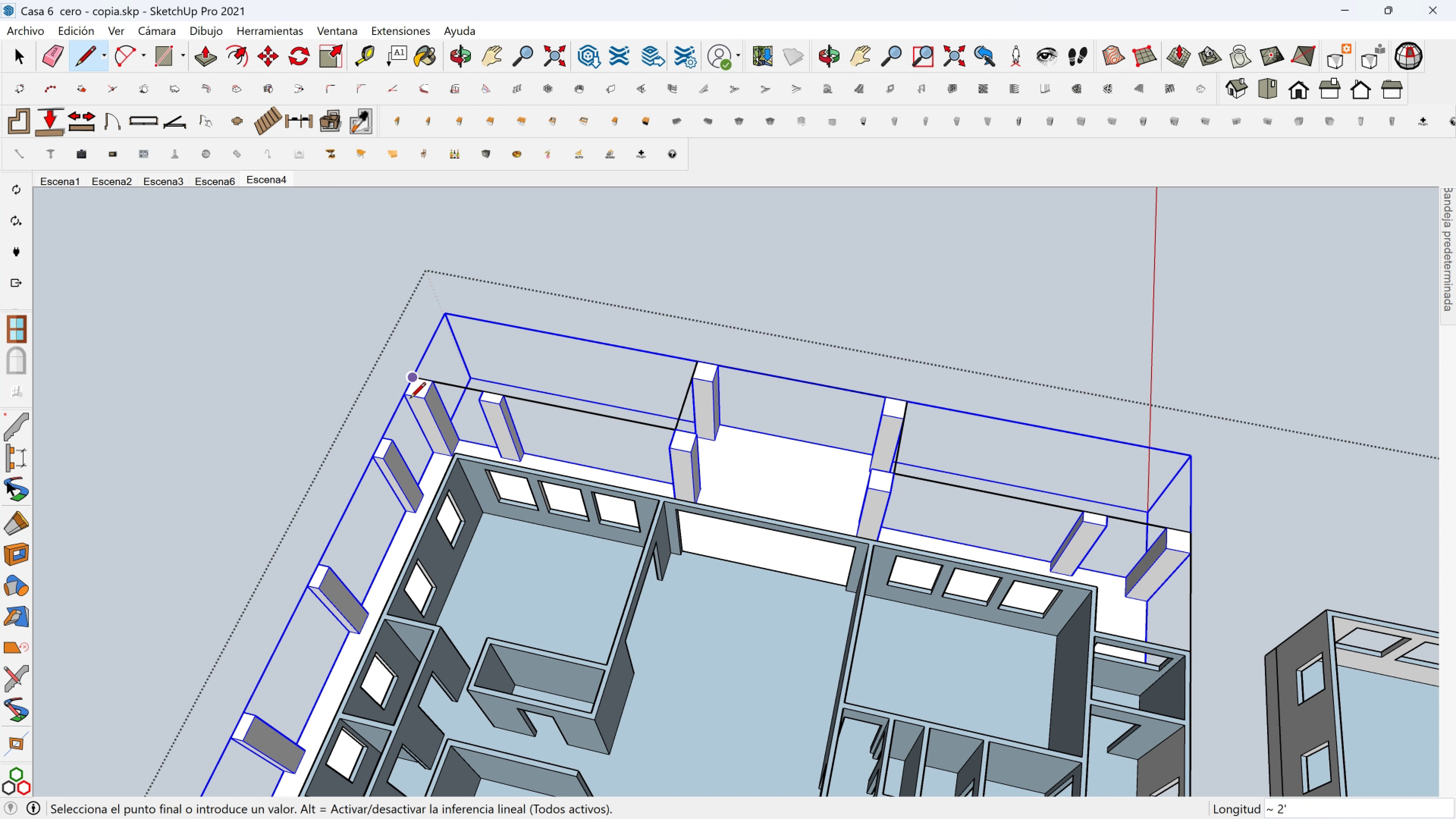 
scroll: coordinate [408, 530], scroll_direction: down, amount: 5.0
 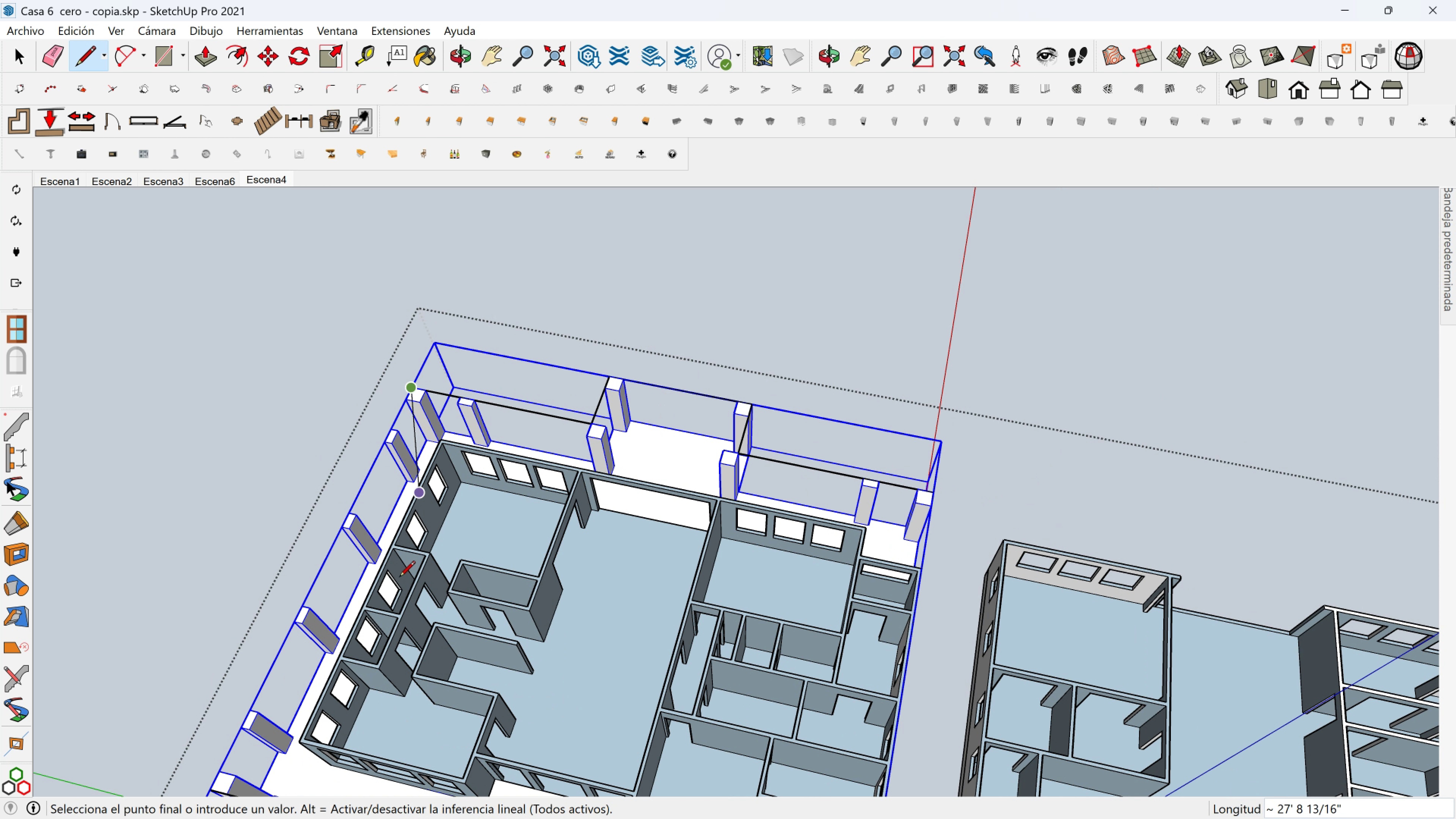 
hold_key(key=ShiftLeft, duration=0.39)
 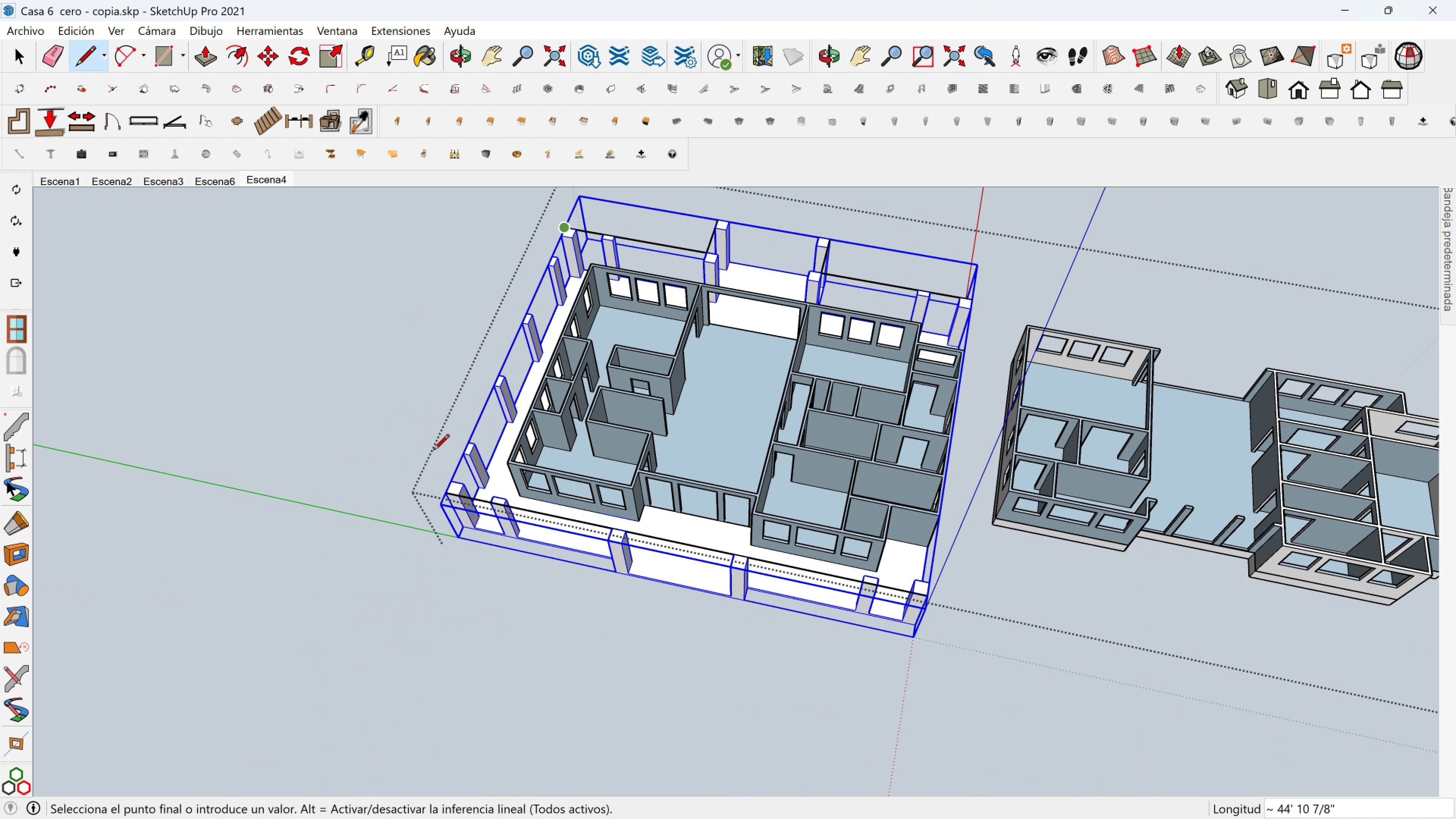 
scroll: coordinate [433, 456], scroll_direction: up, amount: 3.0
 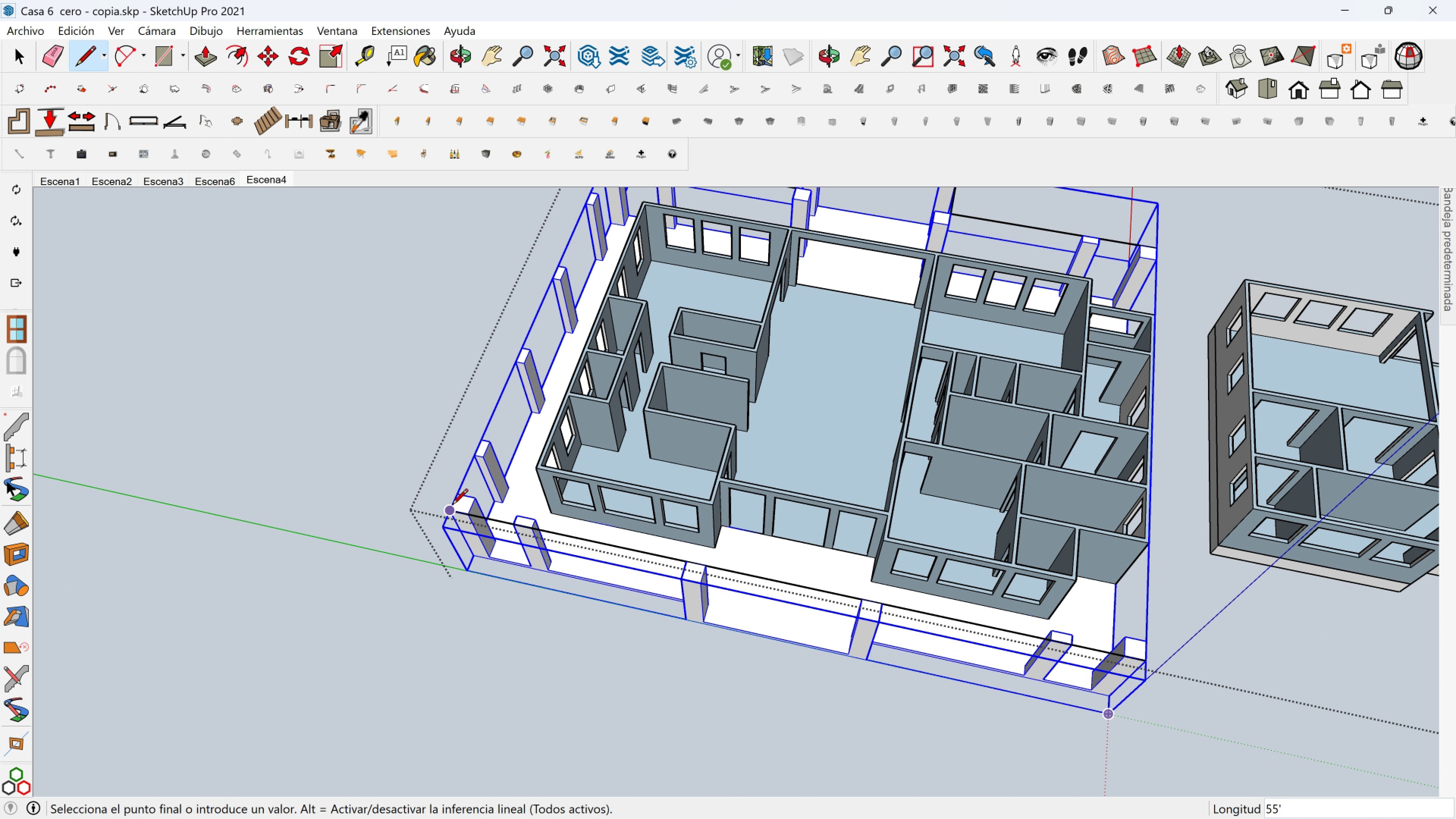 
left_click([452, 506])
 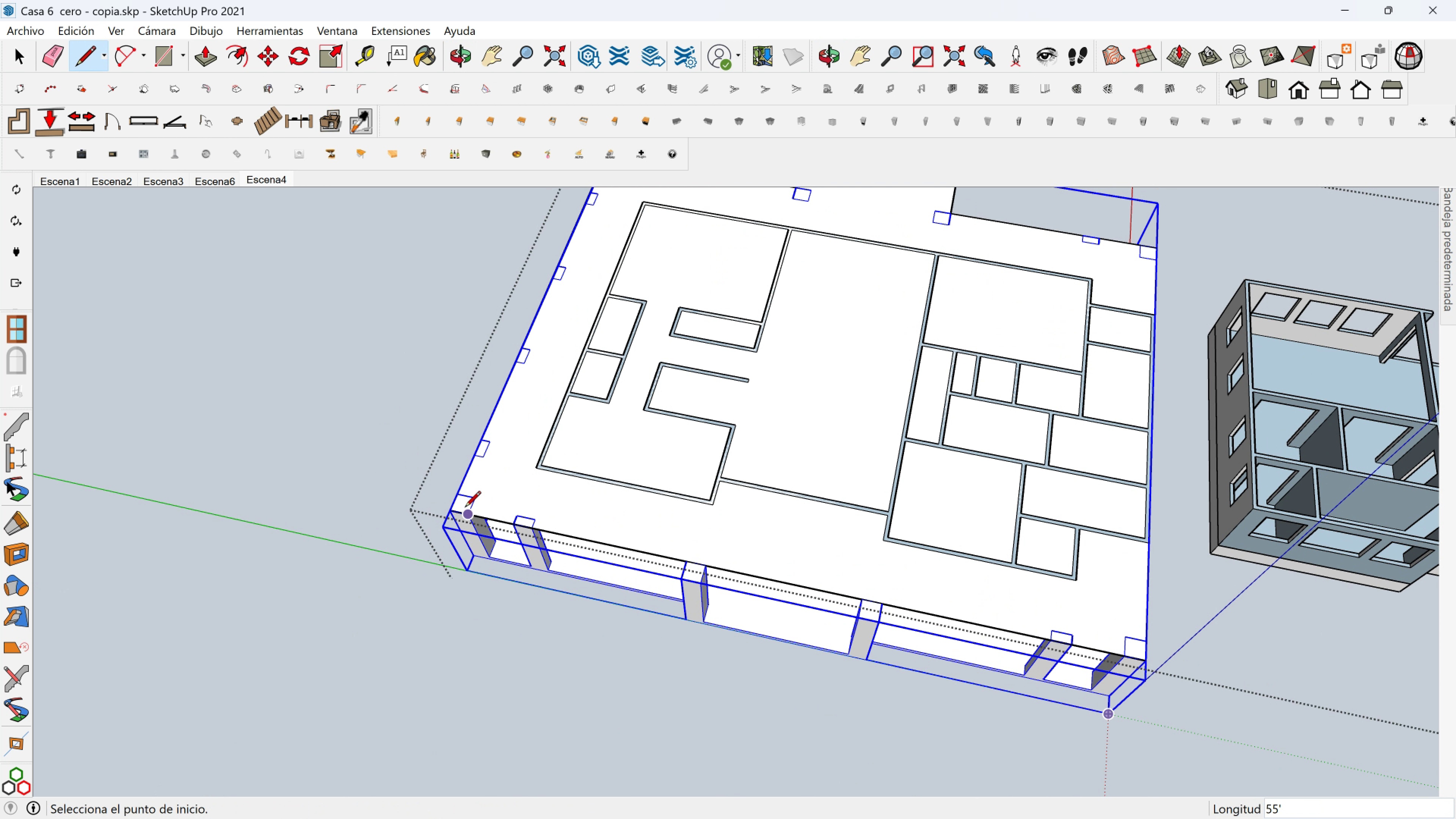 
key(Space)
 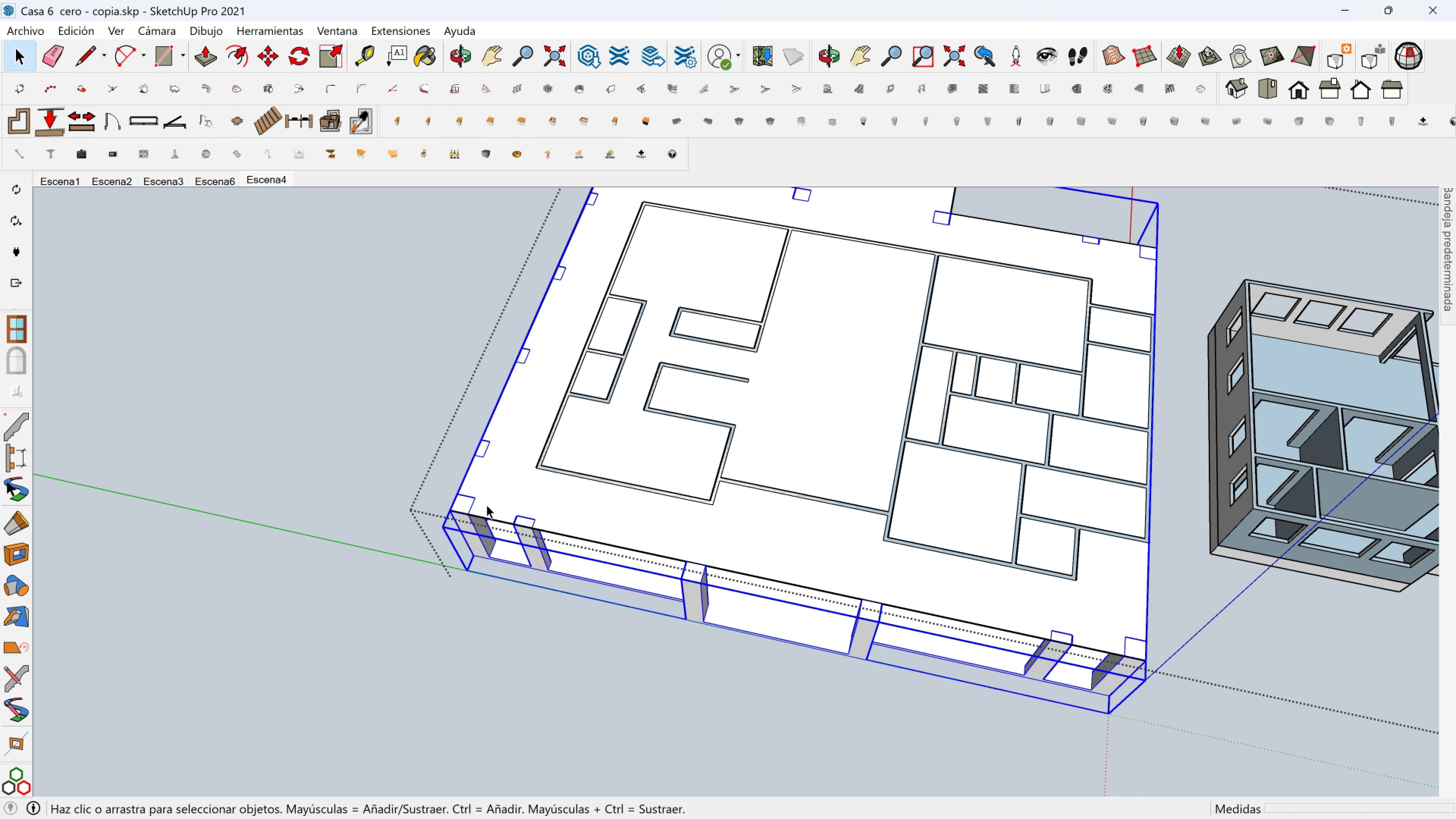 
left_click([486, 505])
 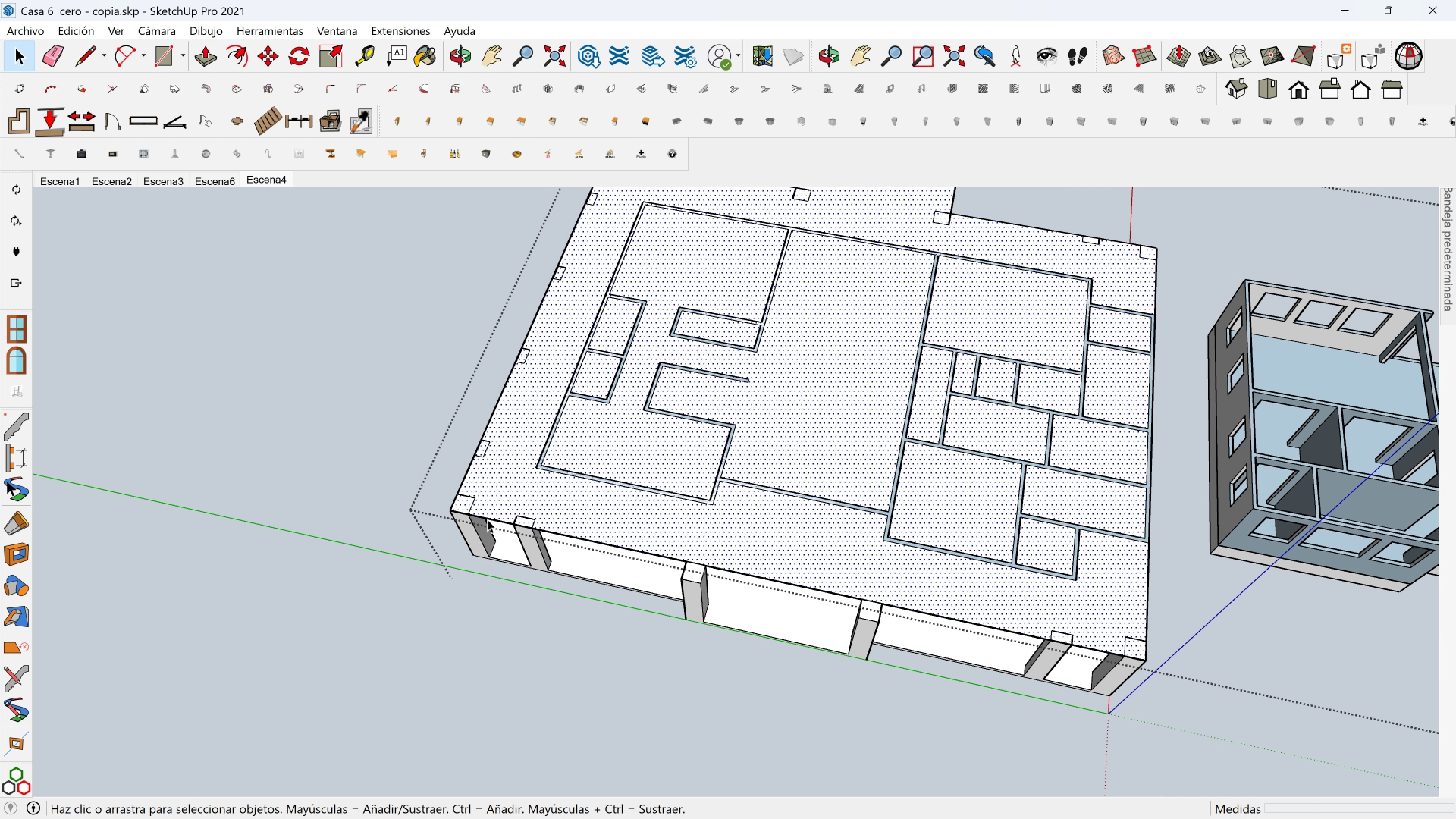 
hold_key(key=ControlLeft, duration=0.77)
left_click([494, 520])
 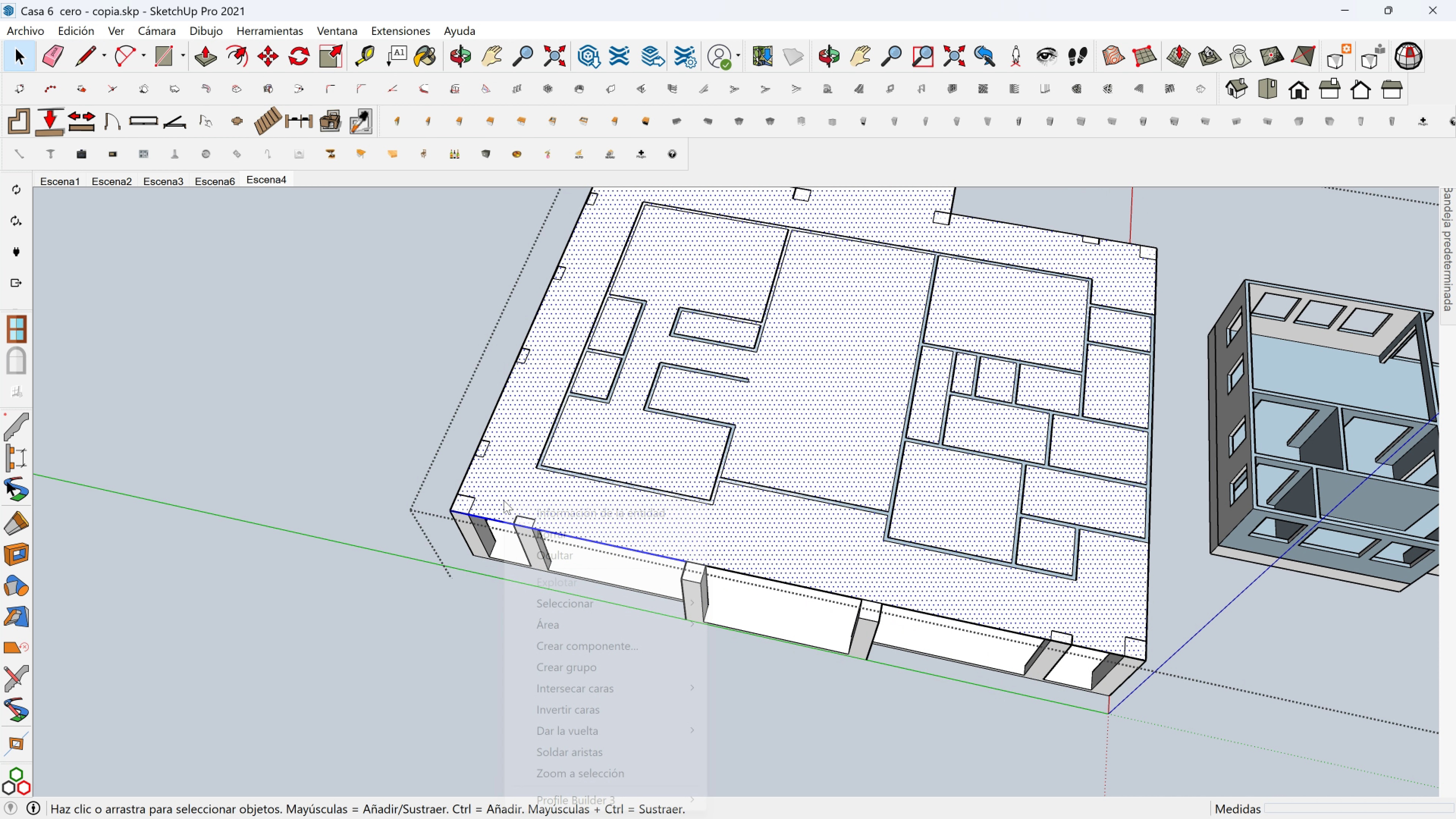 
right_click([504, 500])
 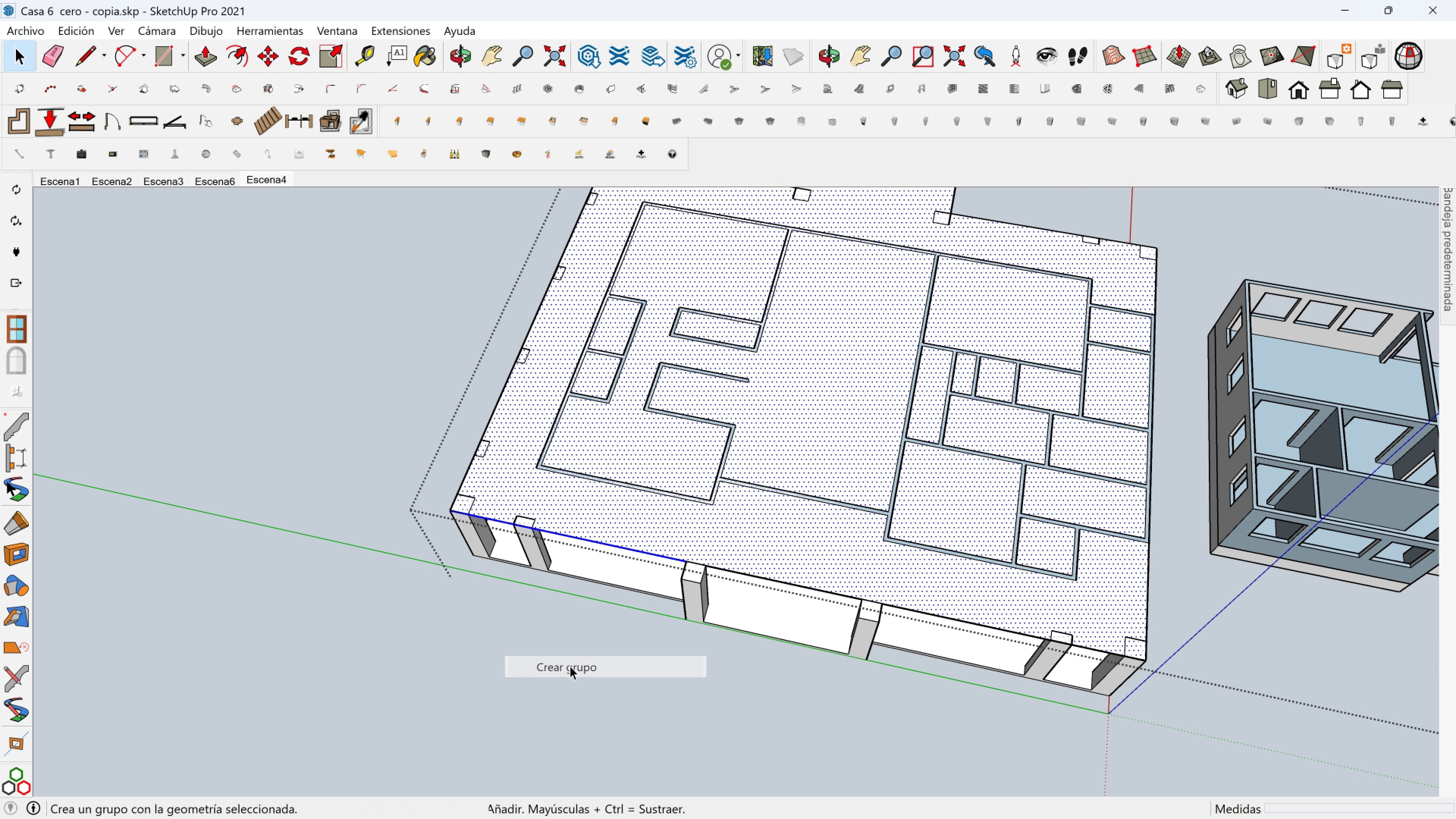 
double_click([677, 523])
 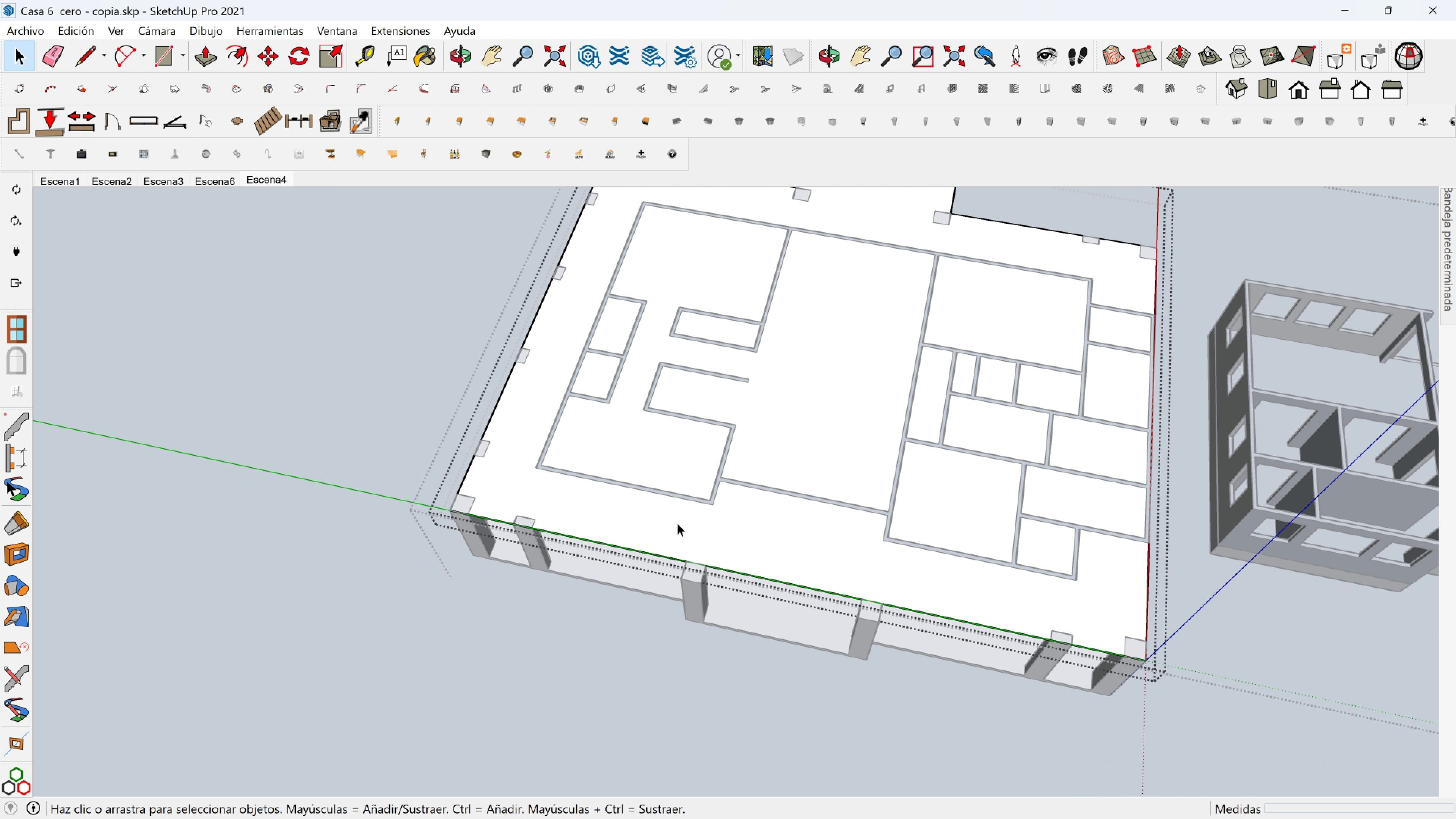 
triple_click([677, 523])
 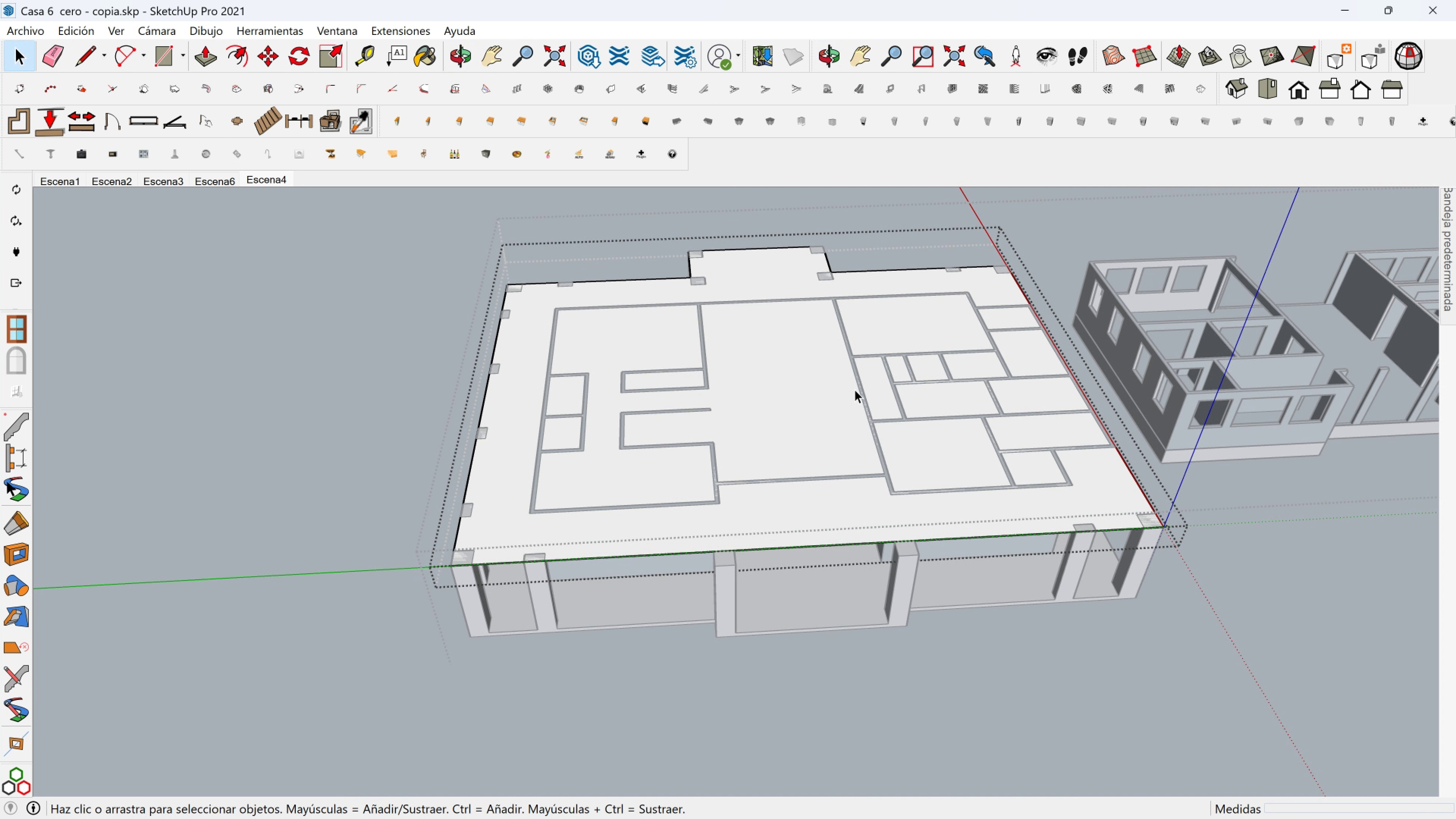 
scroll: coordinate [801, 442], scroll_direction: up, amount: 2.0
 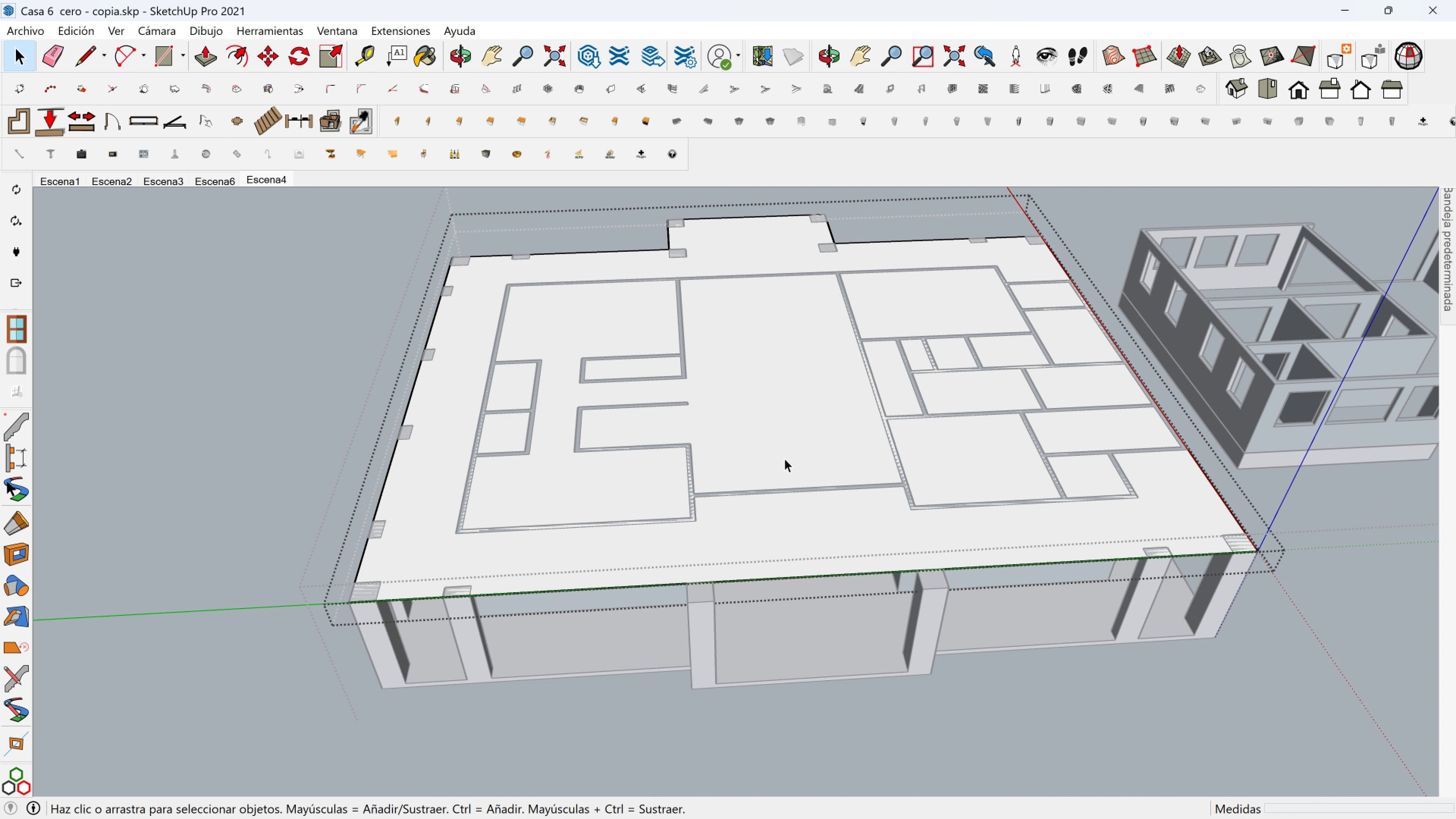 
left_click([784, 458])
 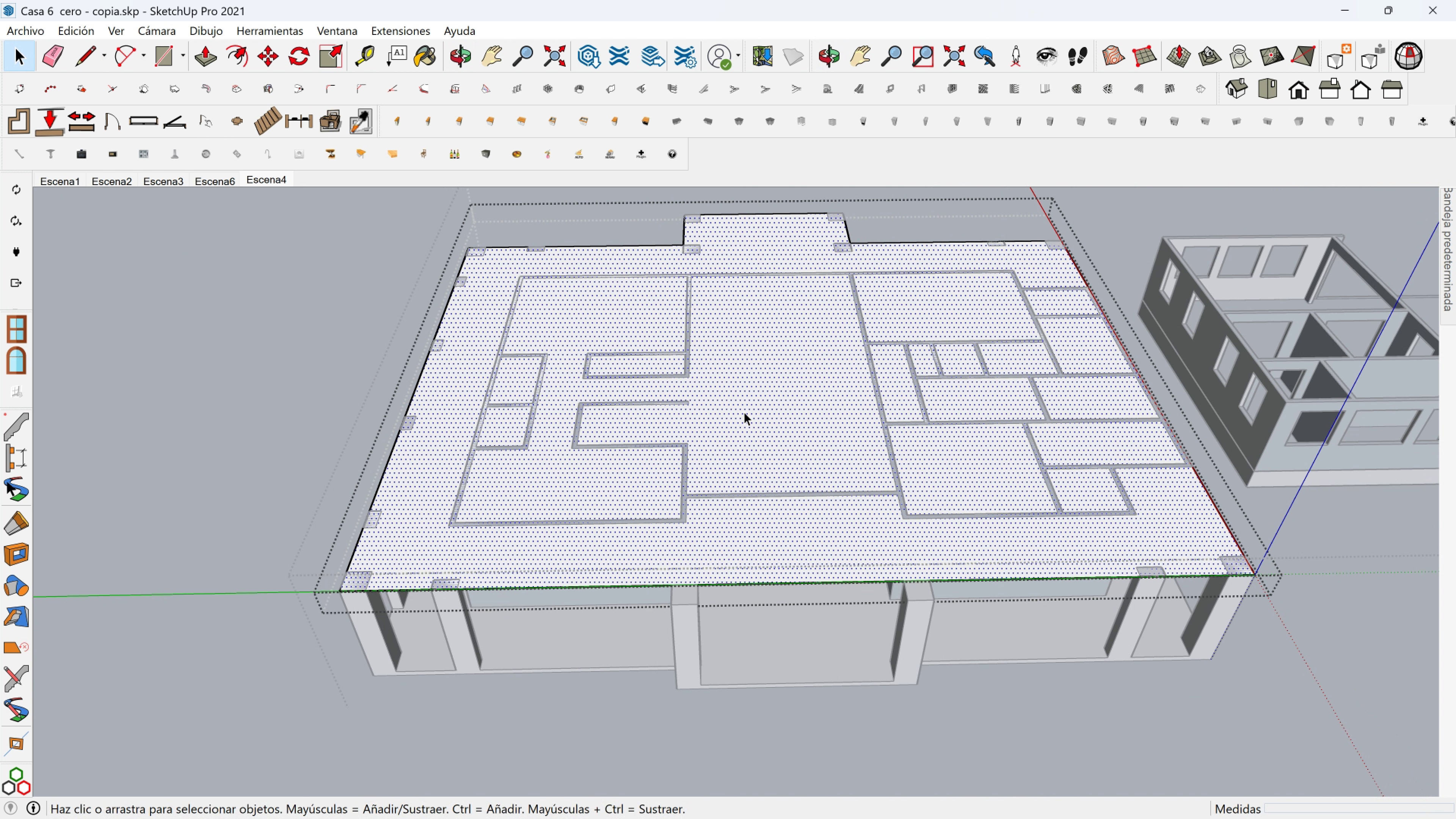 
scroll: coordinate [717, 571], scroll_direction: up, amount: 6.0
 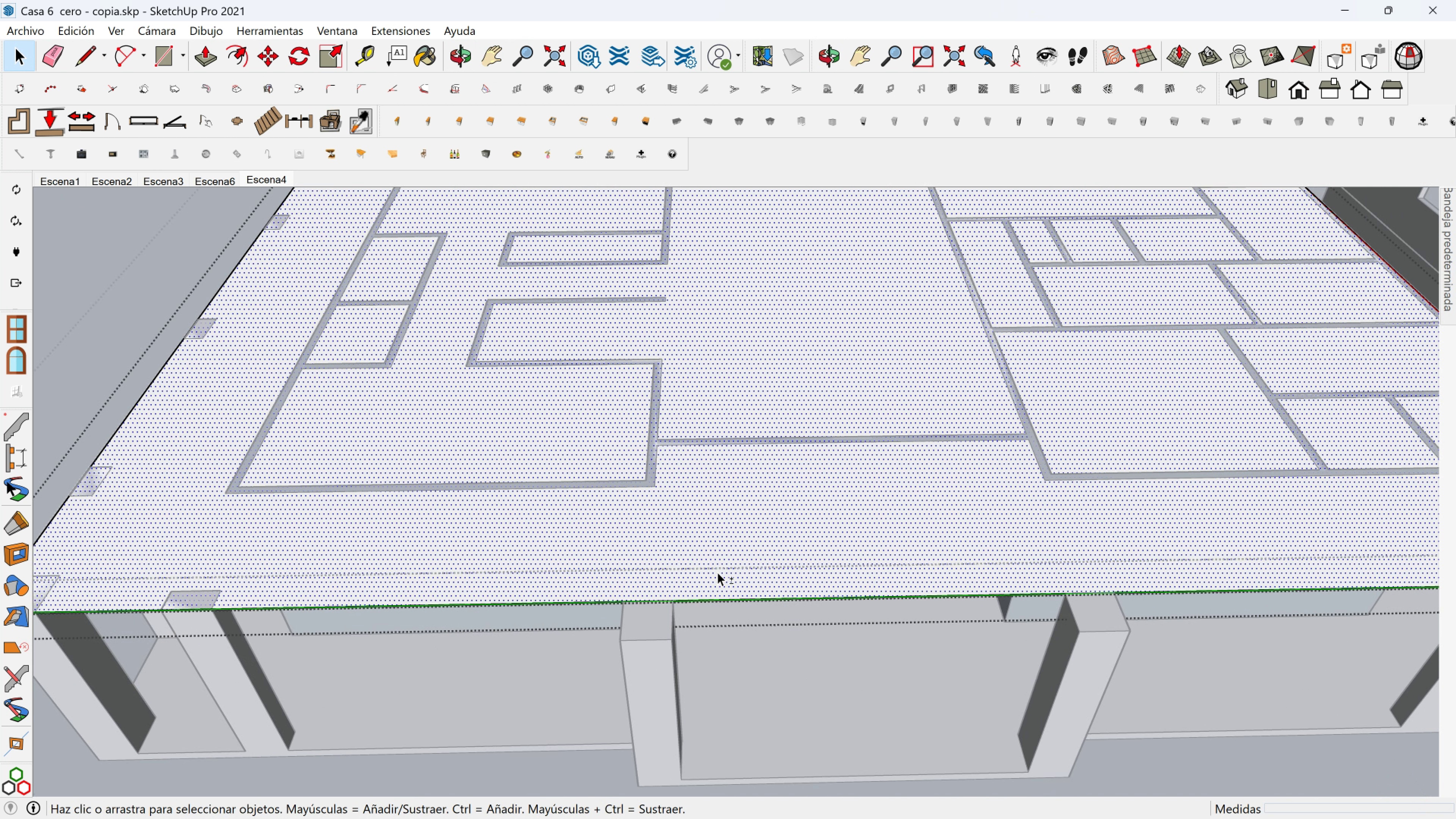 
hold_key(key=ShiftLeft, duration=0.35)
 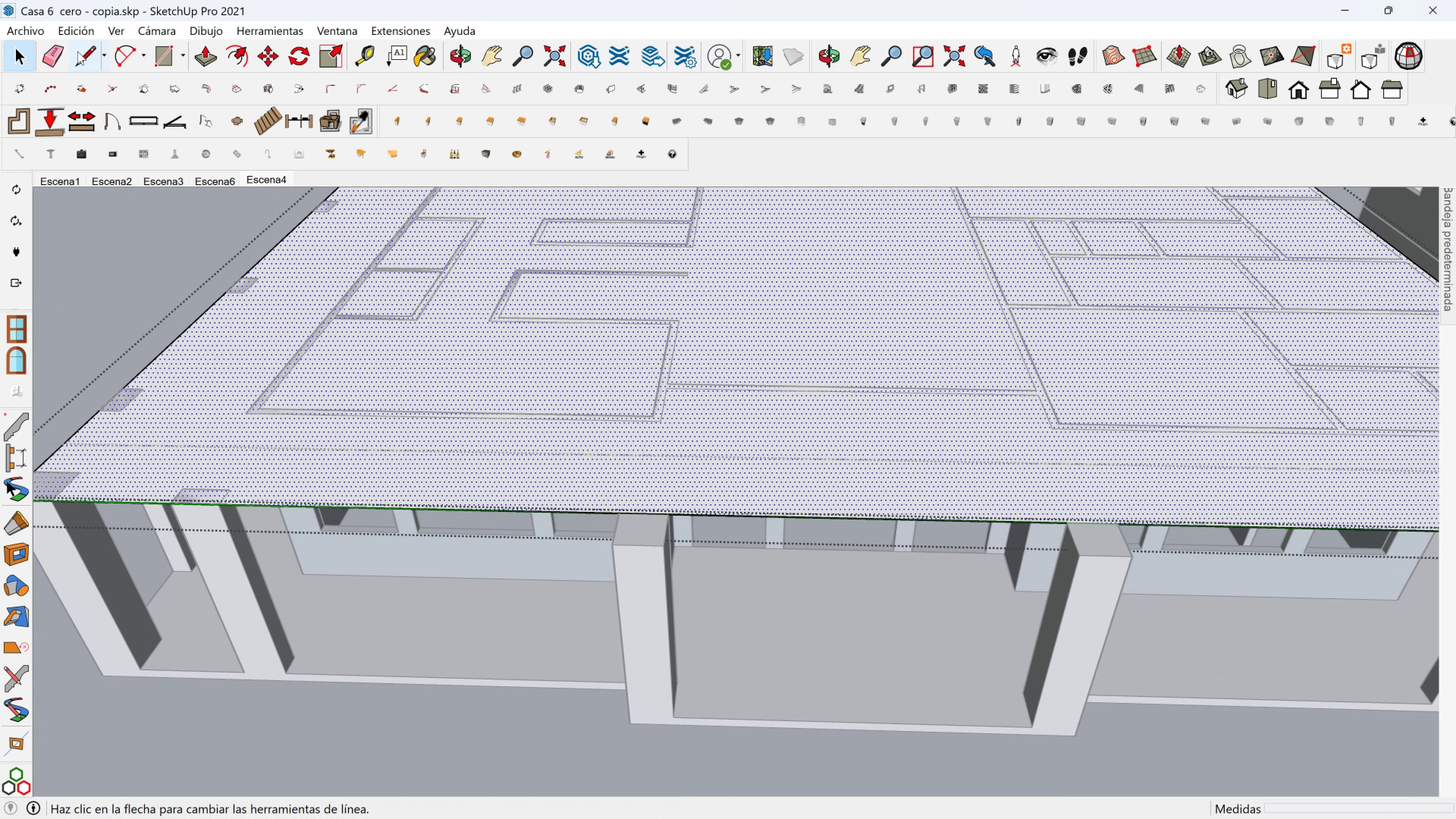 
left_click([80, 60])
 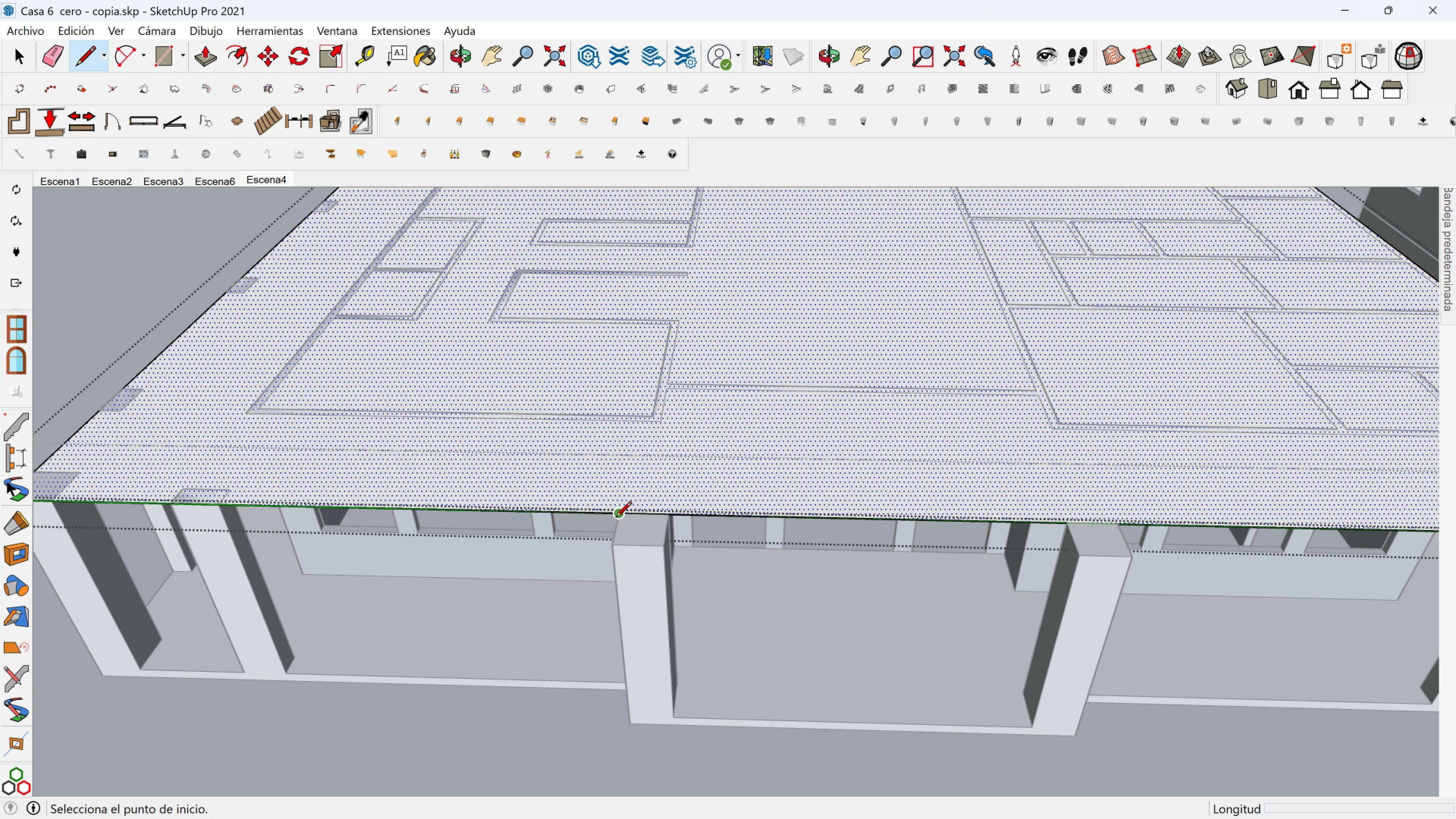 
left_click([617, 518])
 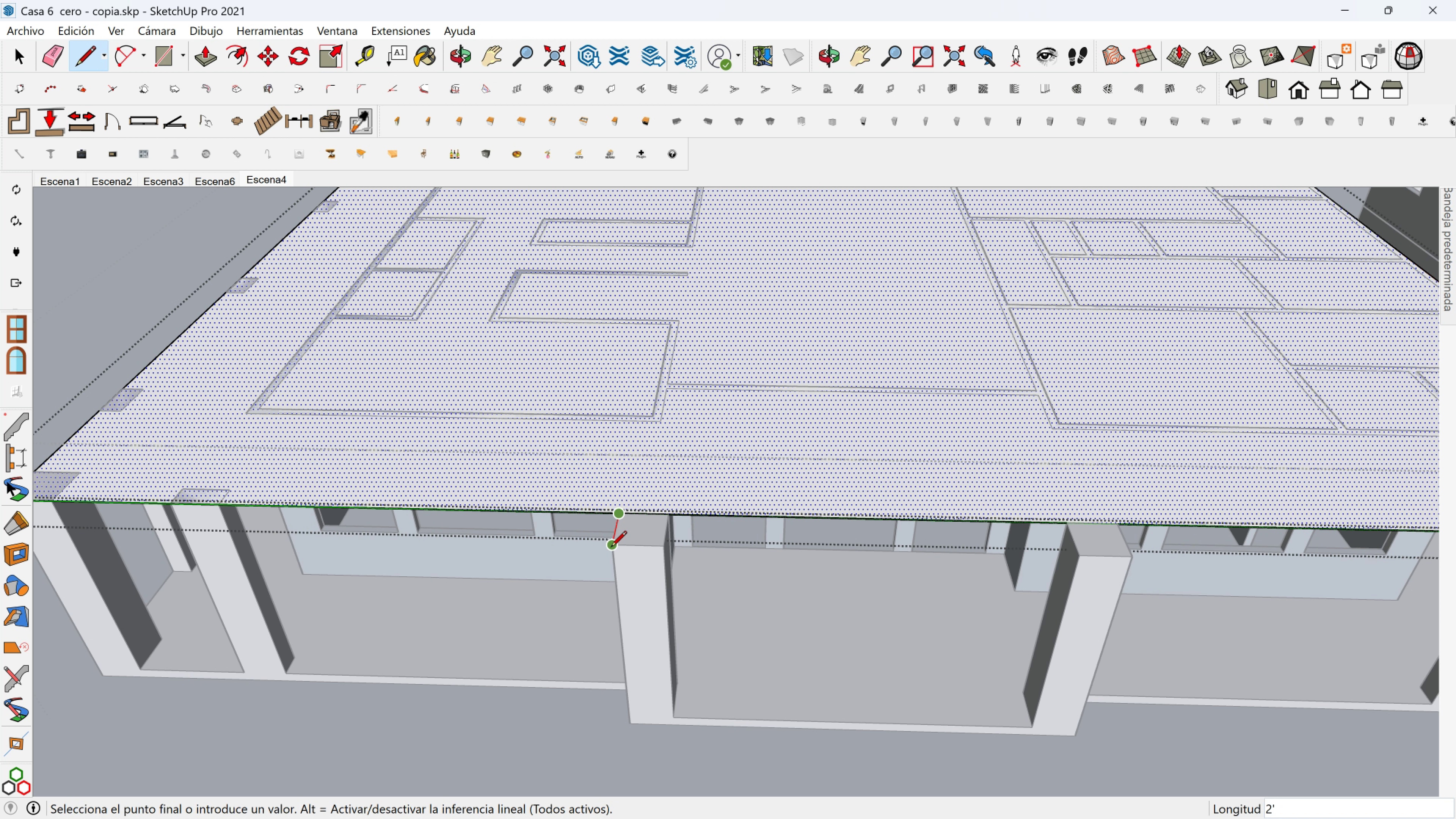 
left_click([611, 548])
 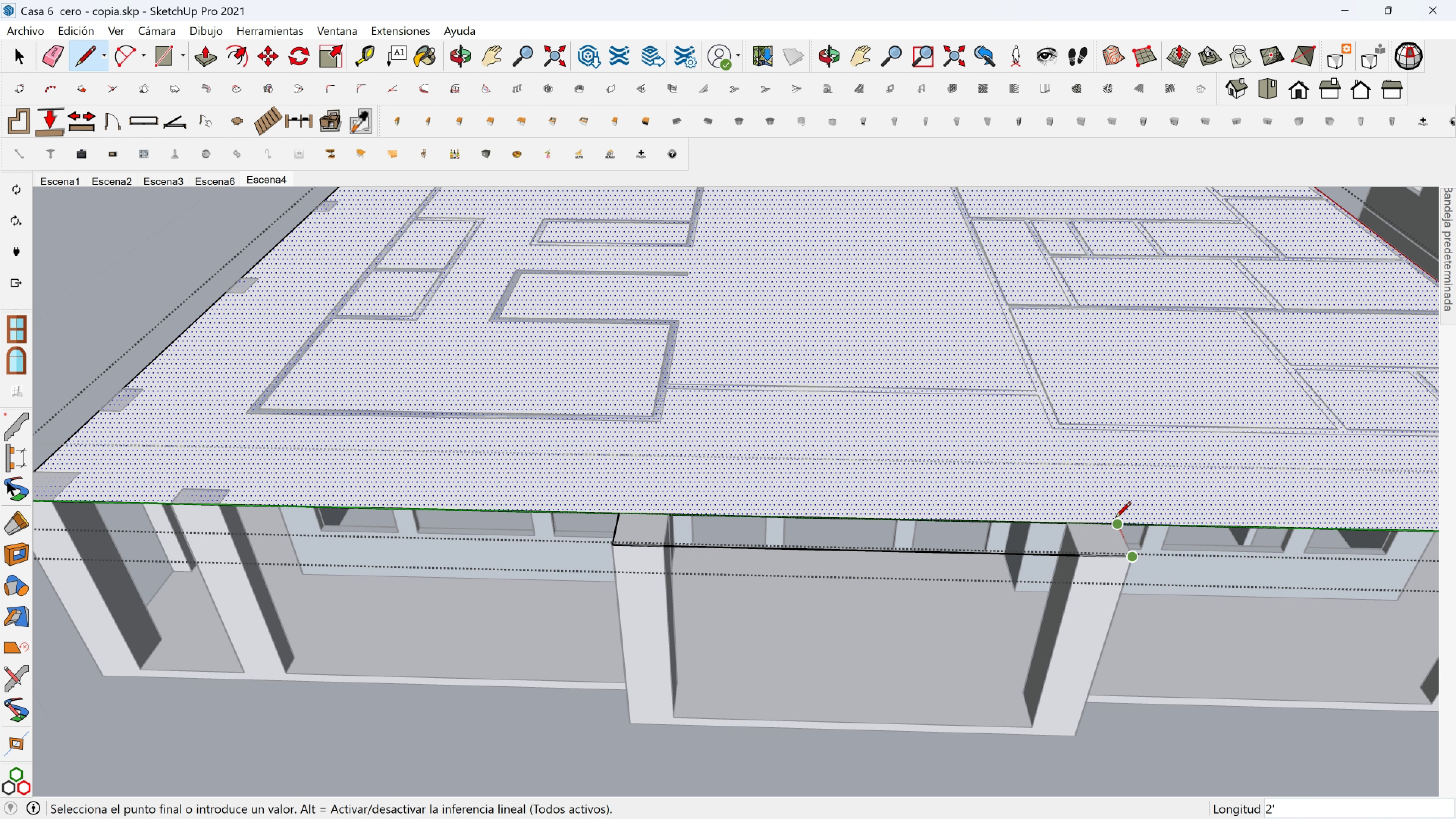 
double_click([1115, 519])
 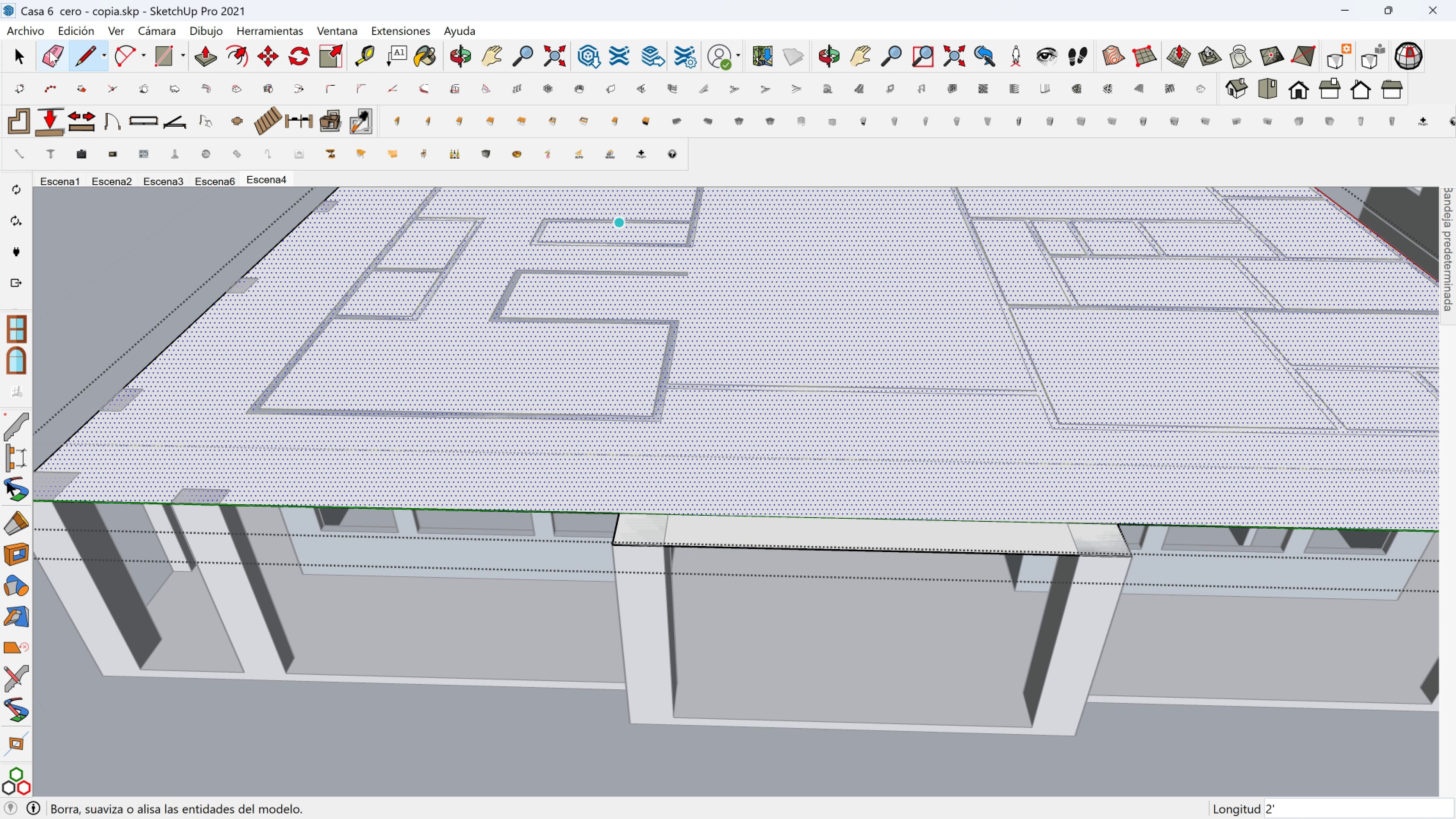 
left_click([49, 51])
 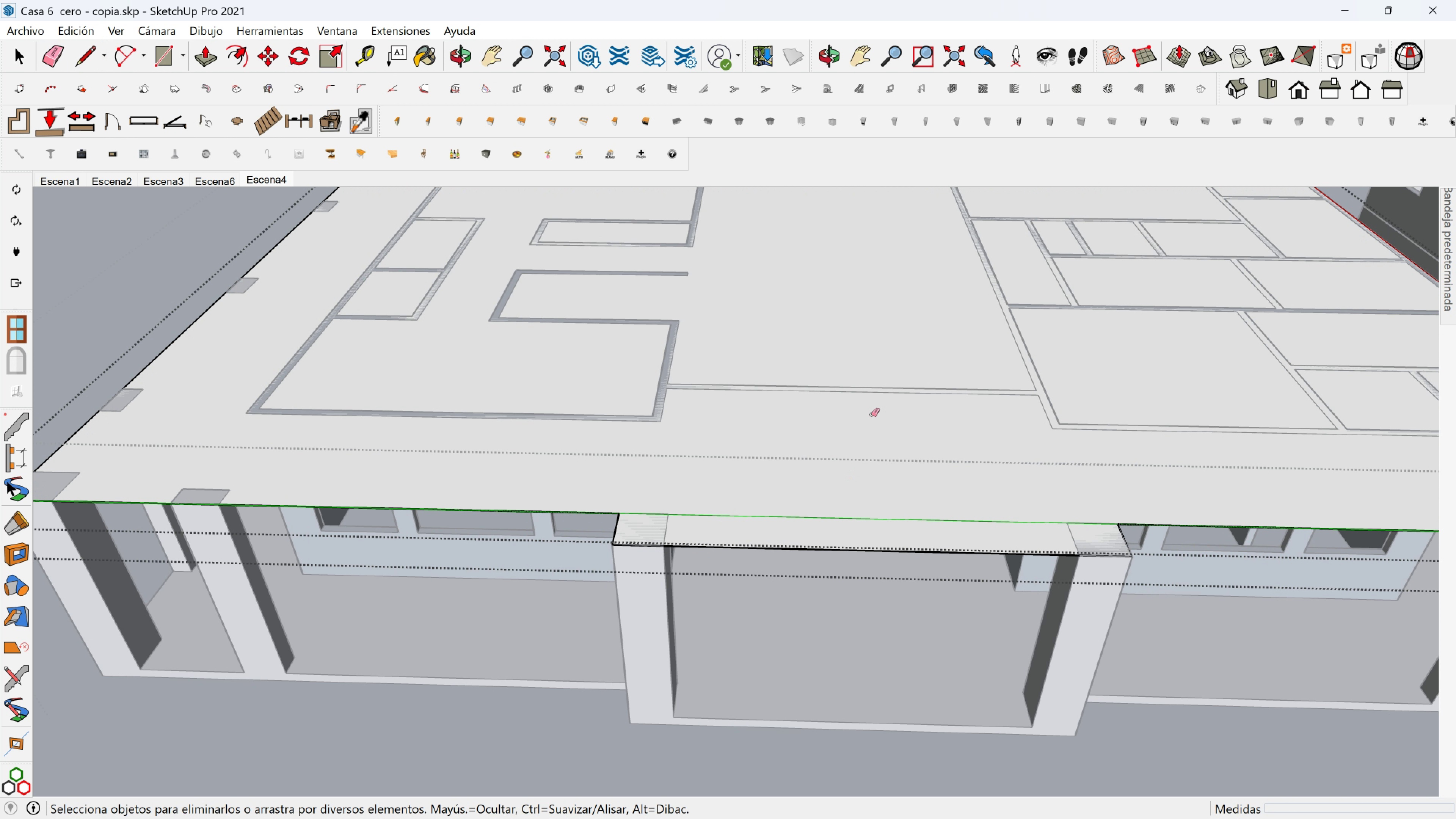 
wait(7.65)
 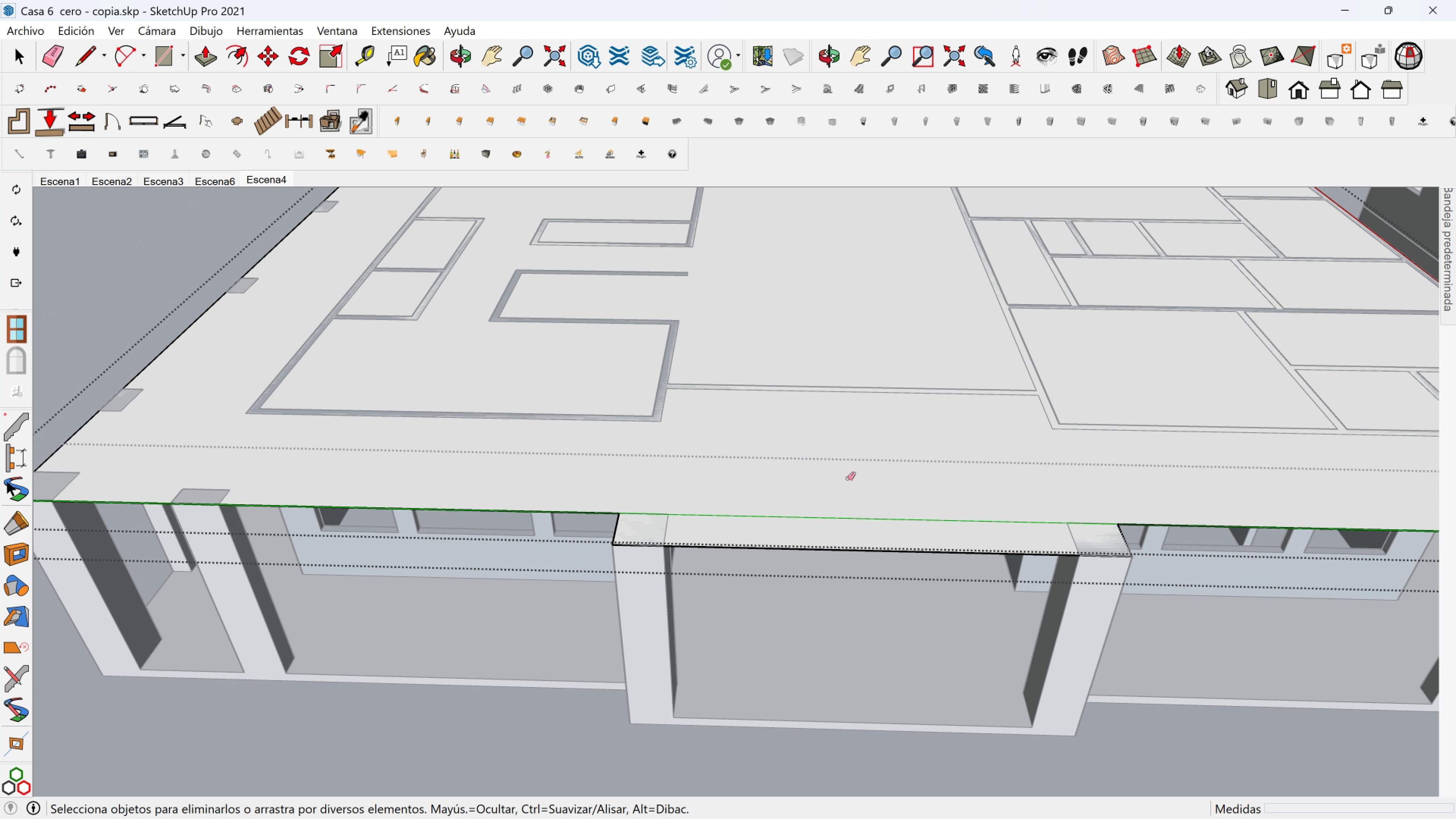 
key(Space)
 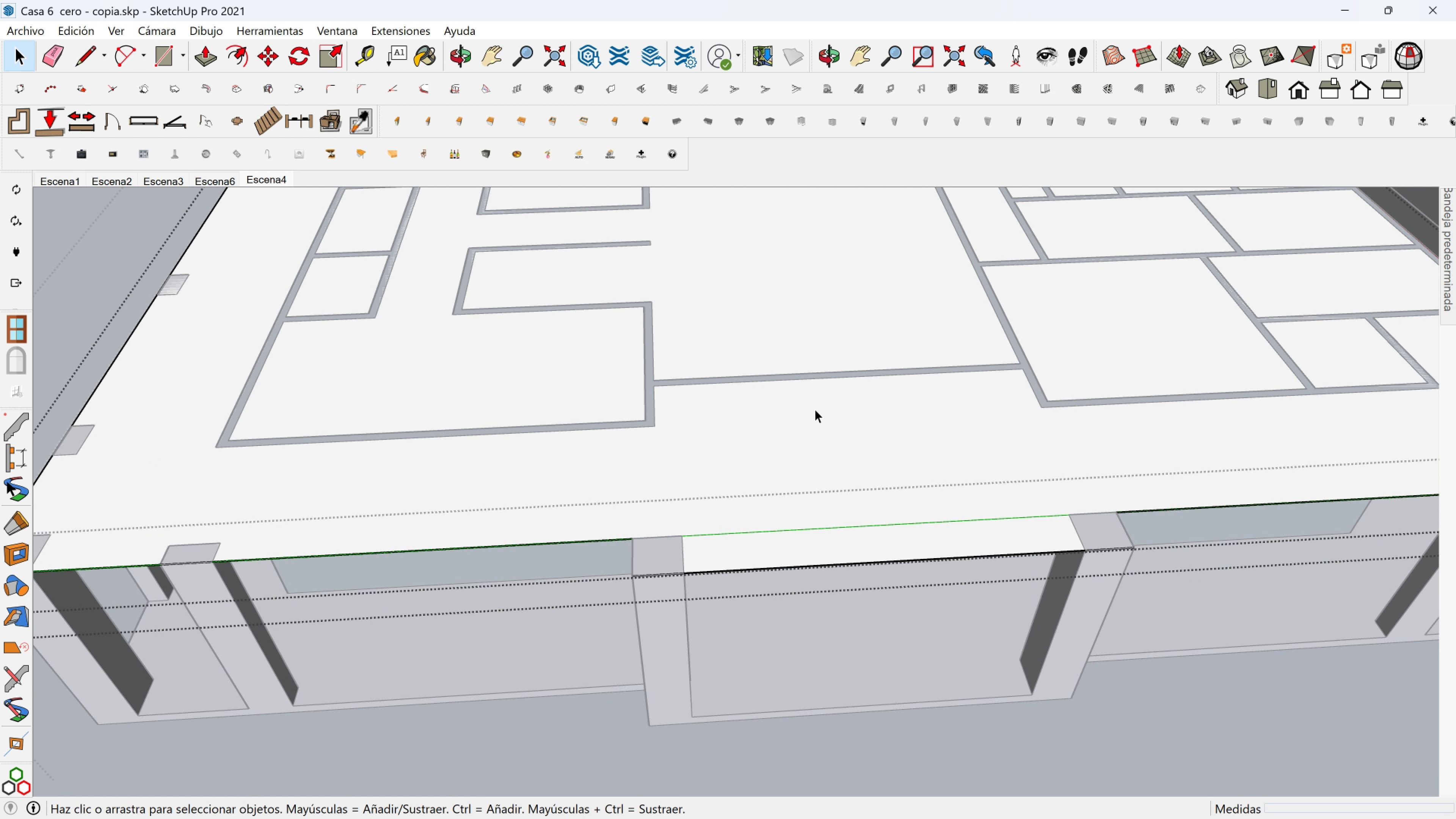 
scroll: coordinate [816, 413], scroll_direction: down, amount: 5.0
 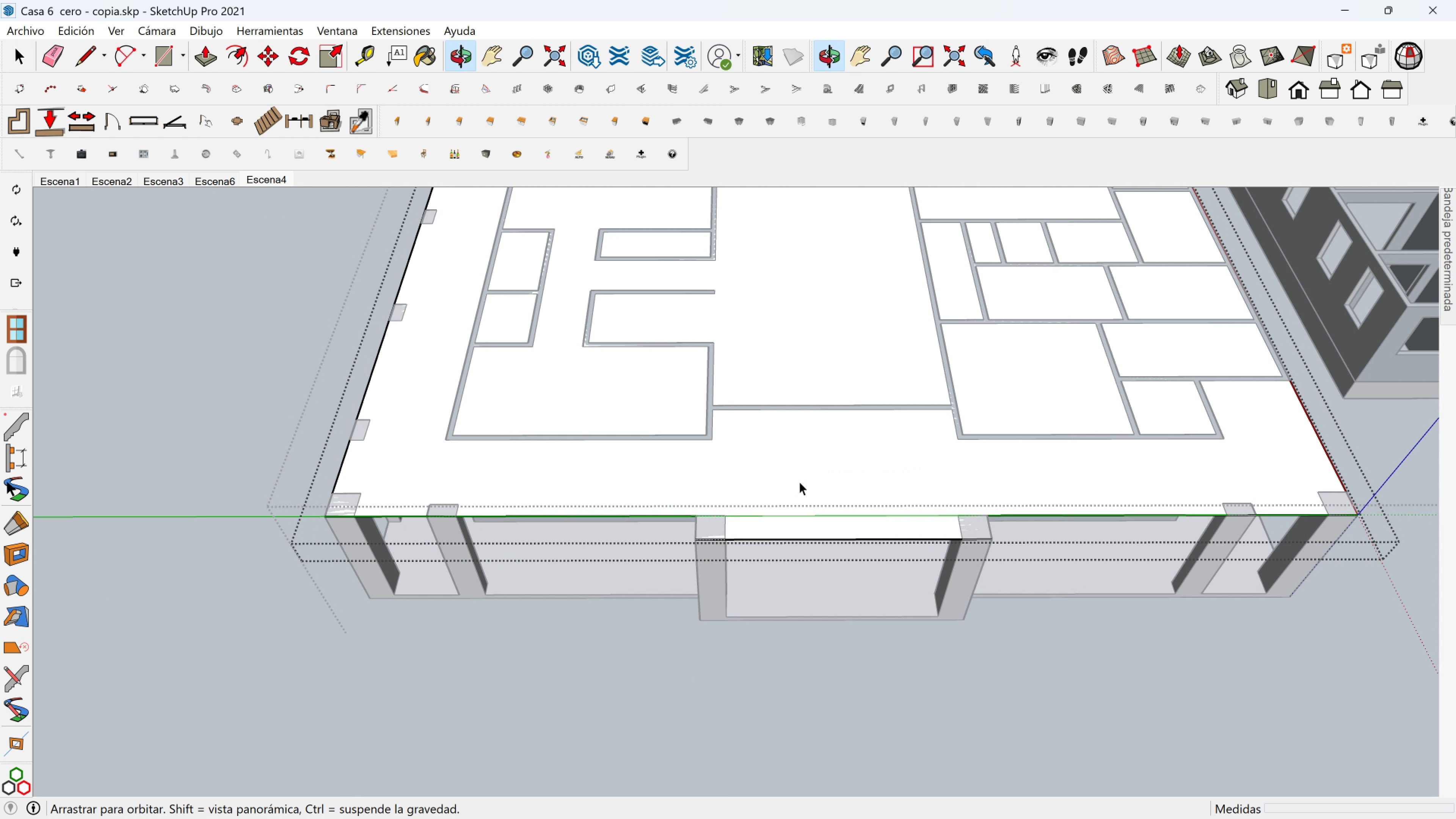 
hold_key(key=ShiftLeft, duration=0.4)
 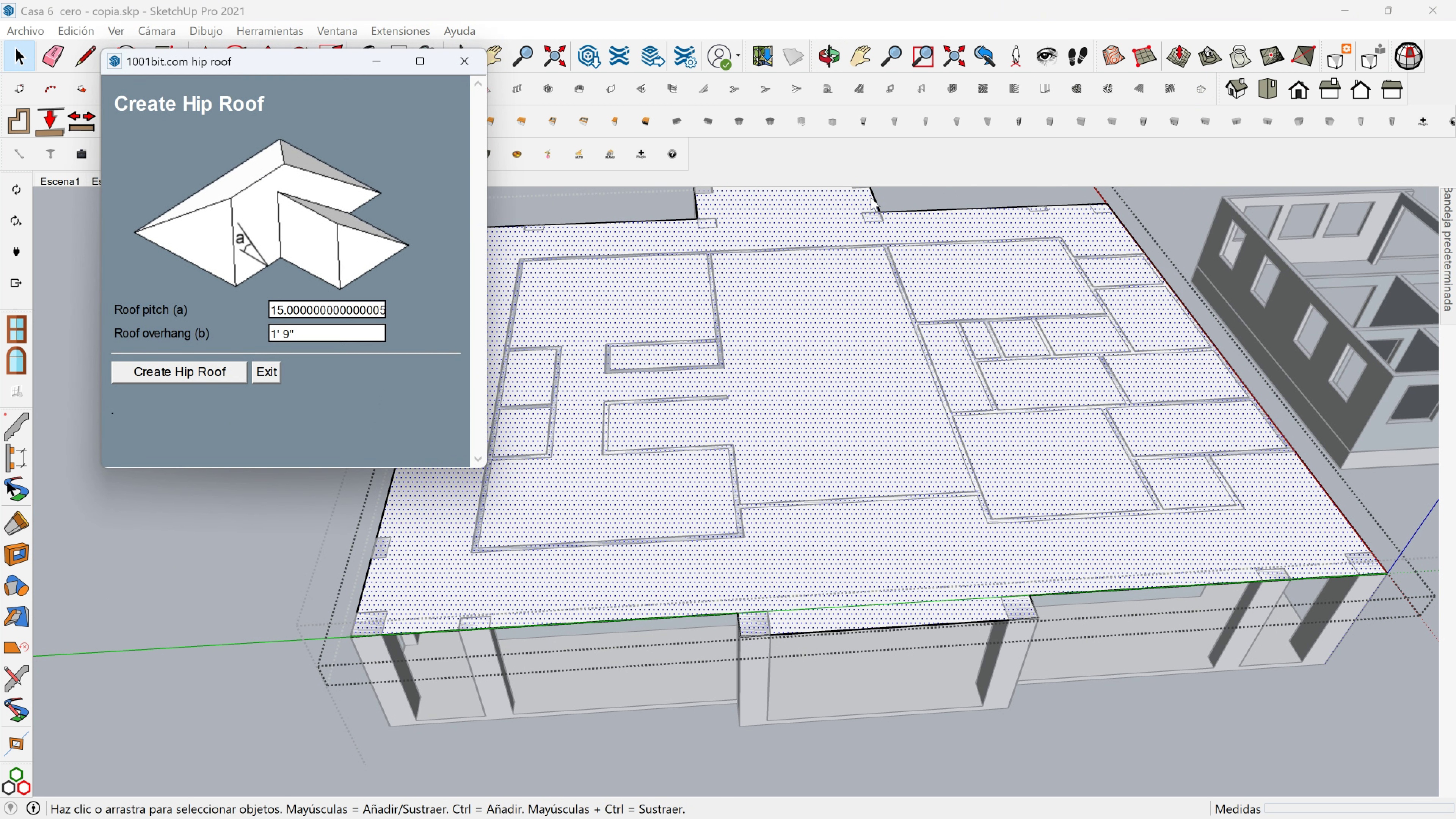 
left_click([206, 369])
 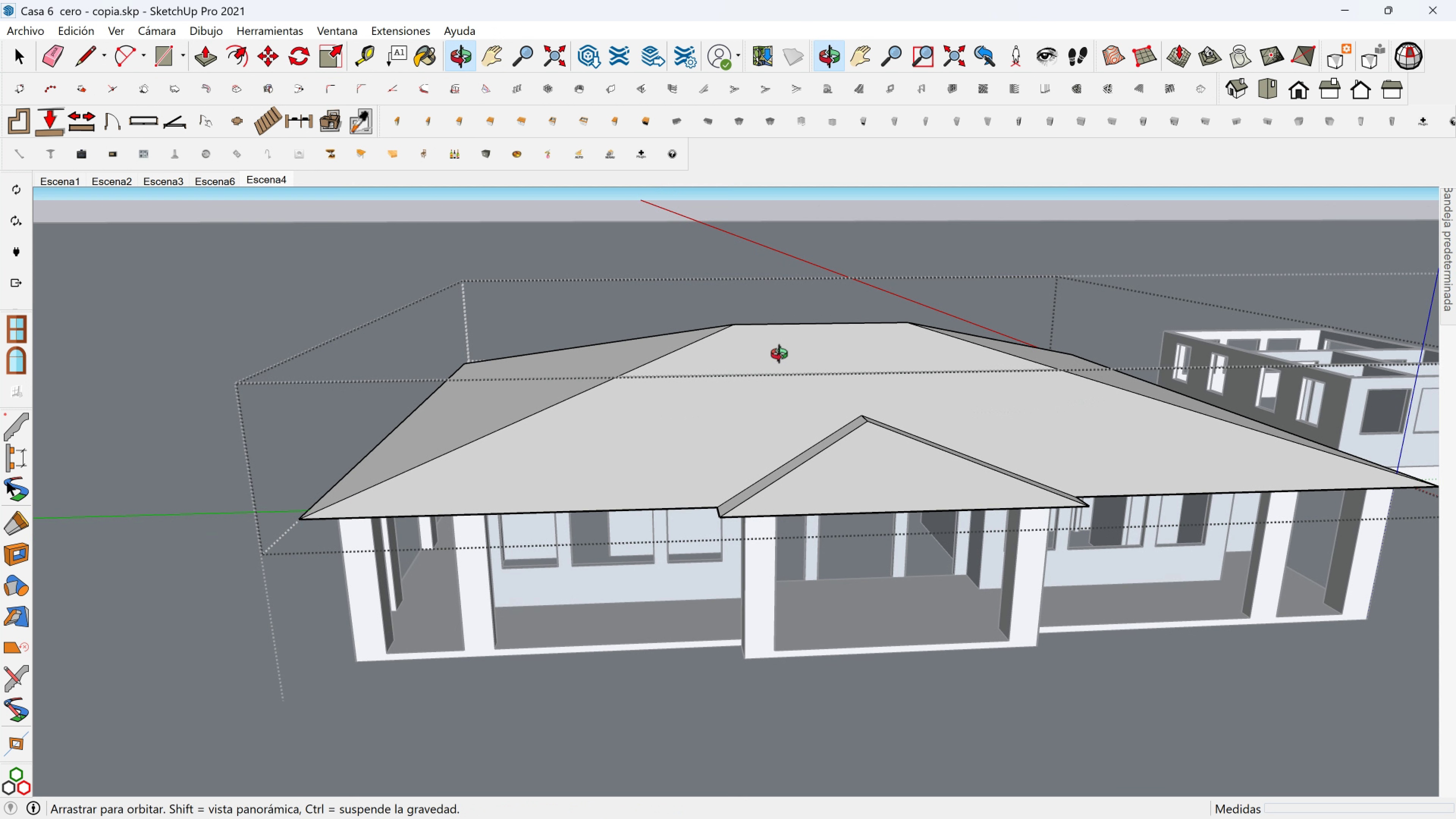 
key(Shift+ShiftLeft)
 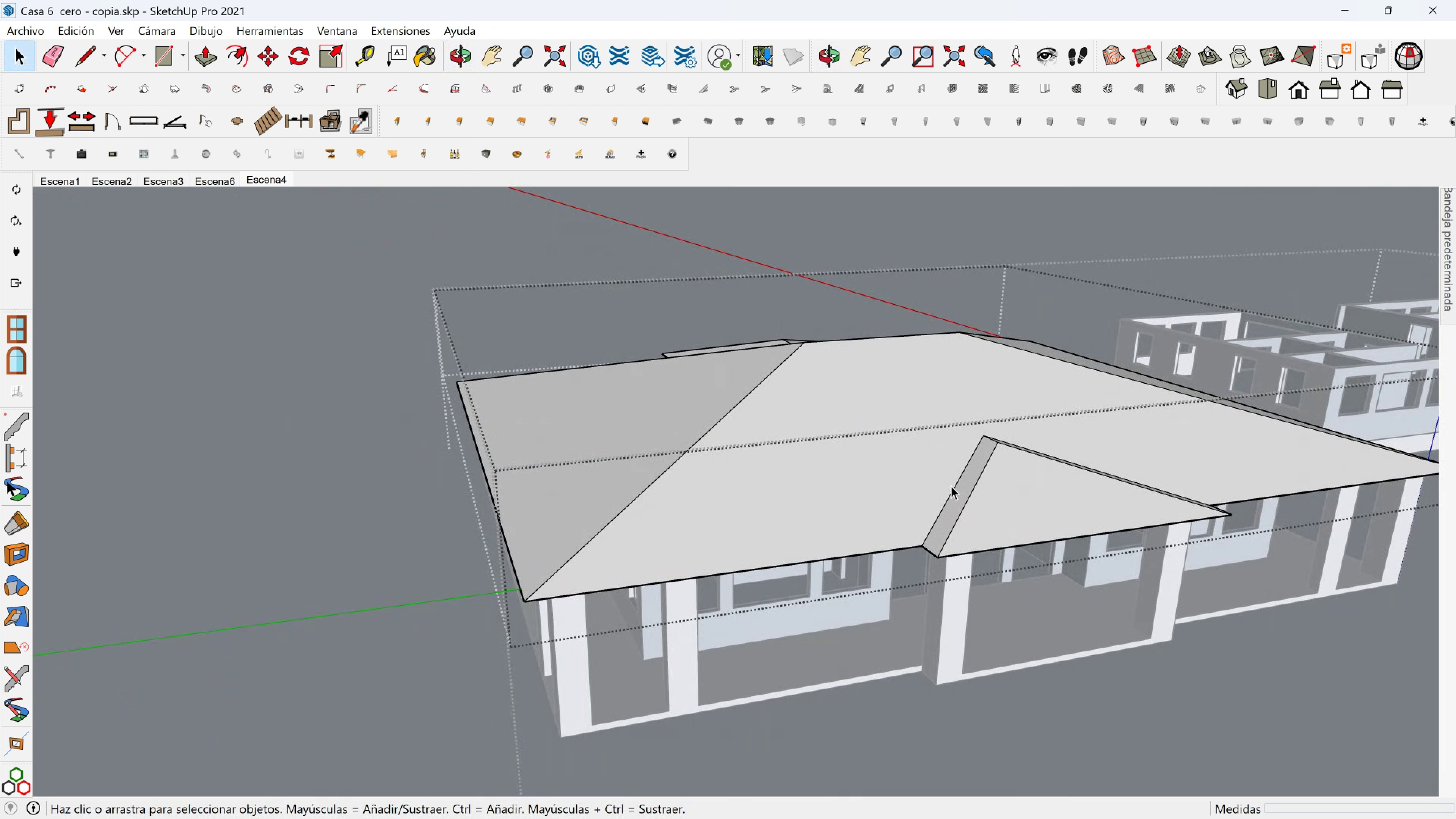 
scroll: coordinate [948, 485], scroll_direction: down, amount: 1.0
 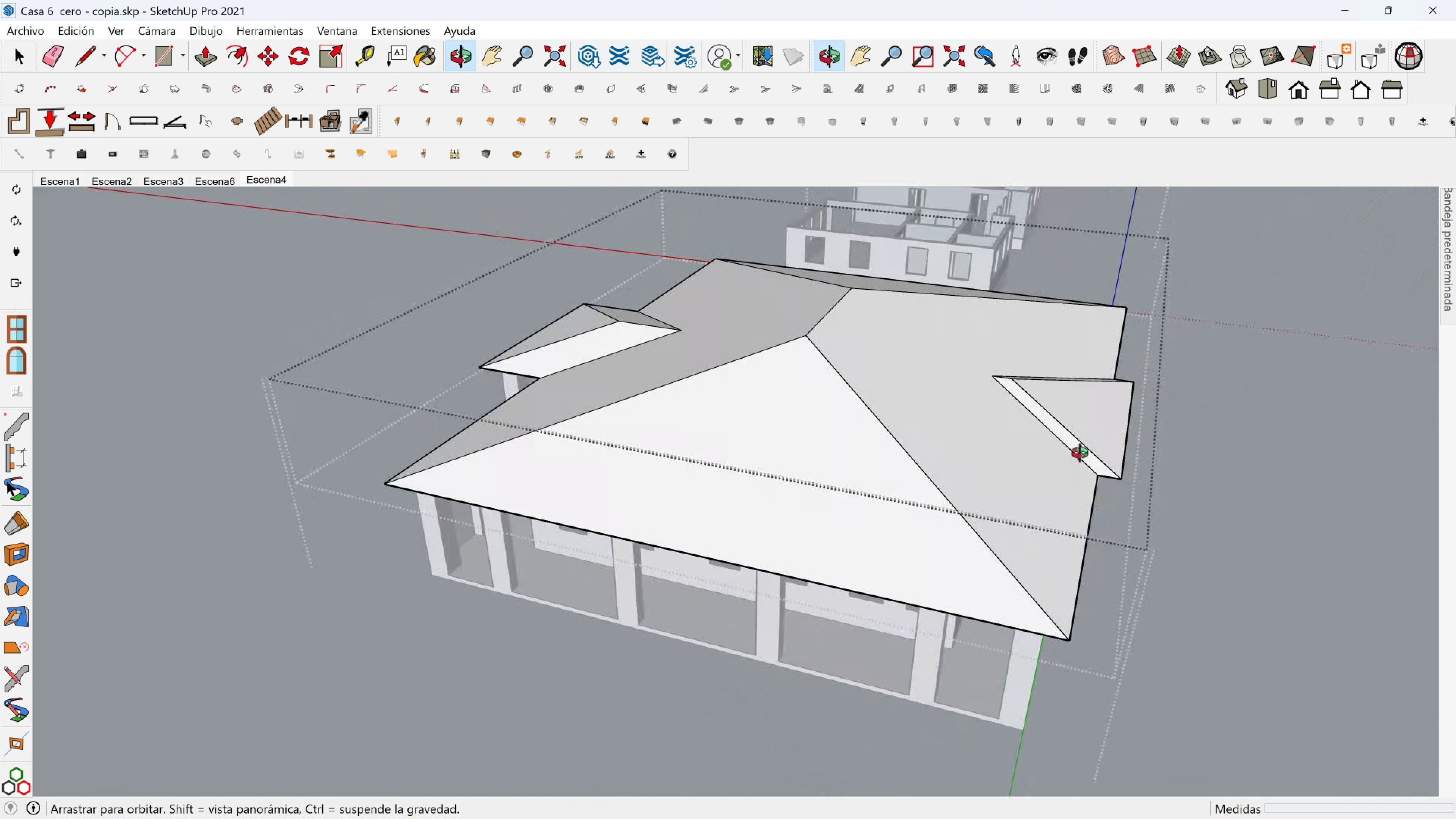 
hold_key(key=ShiftLeft, duration=0.31)
 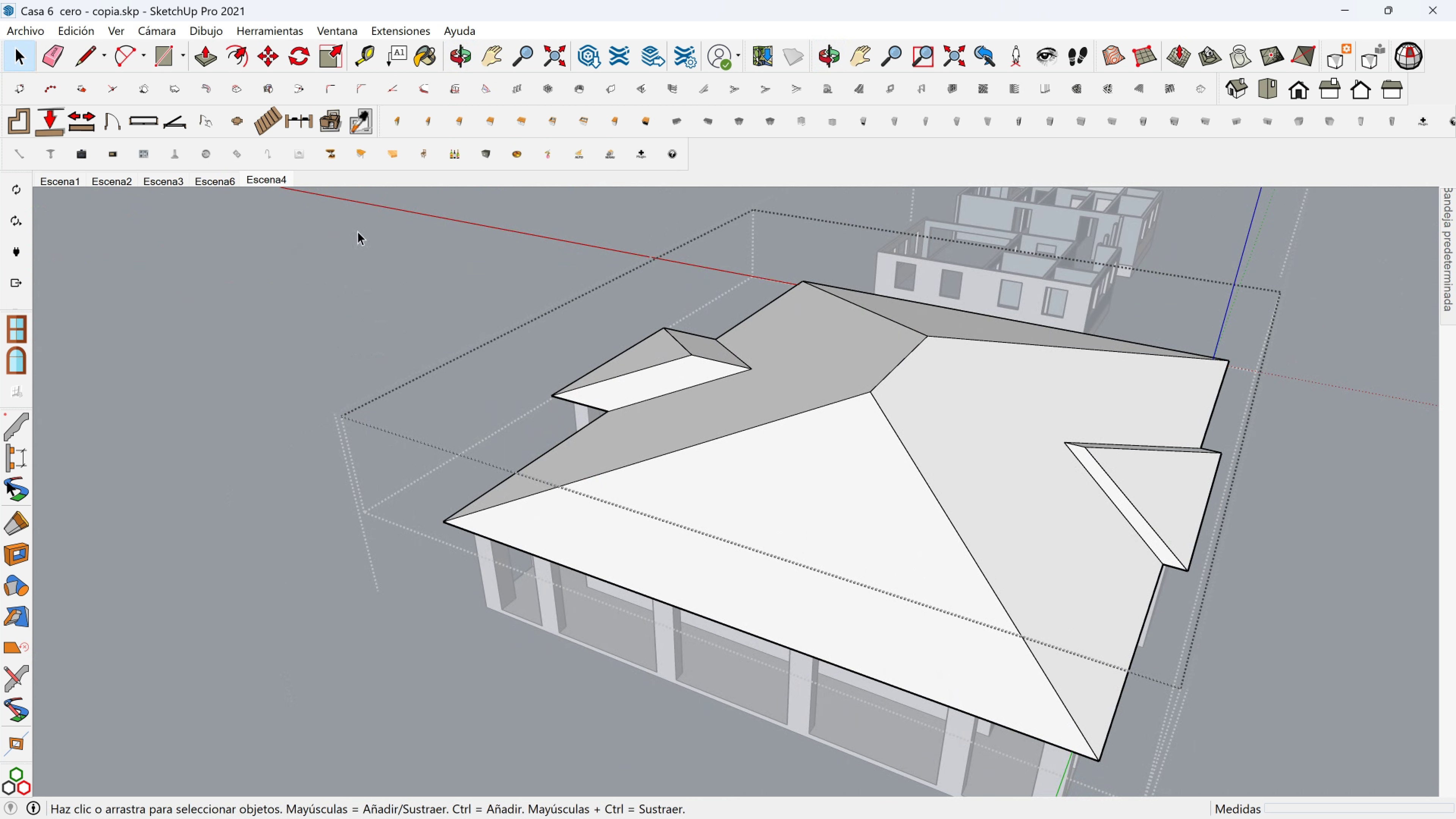 
left_click([84, 55])
 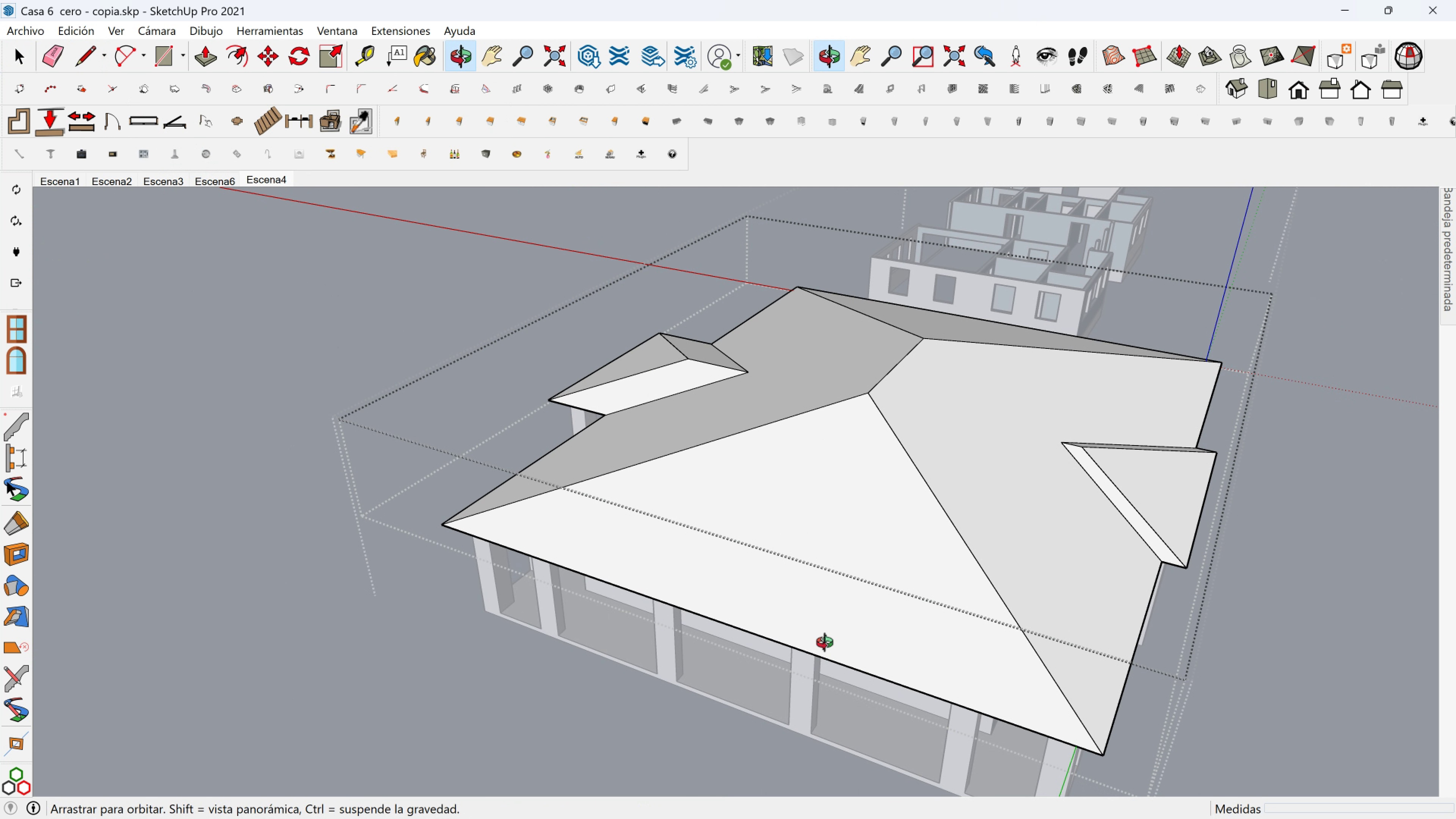 
scroll: coordinate [831, 638], scroll_direction: up, amount: 1.0
 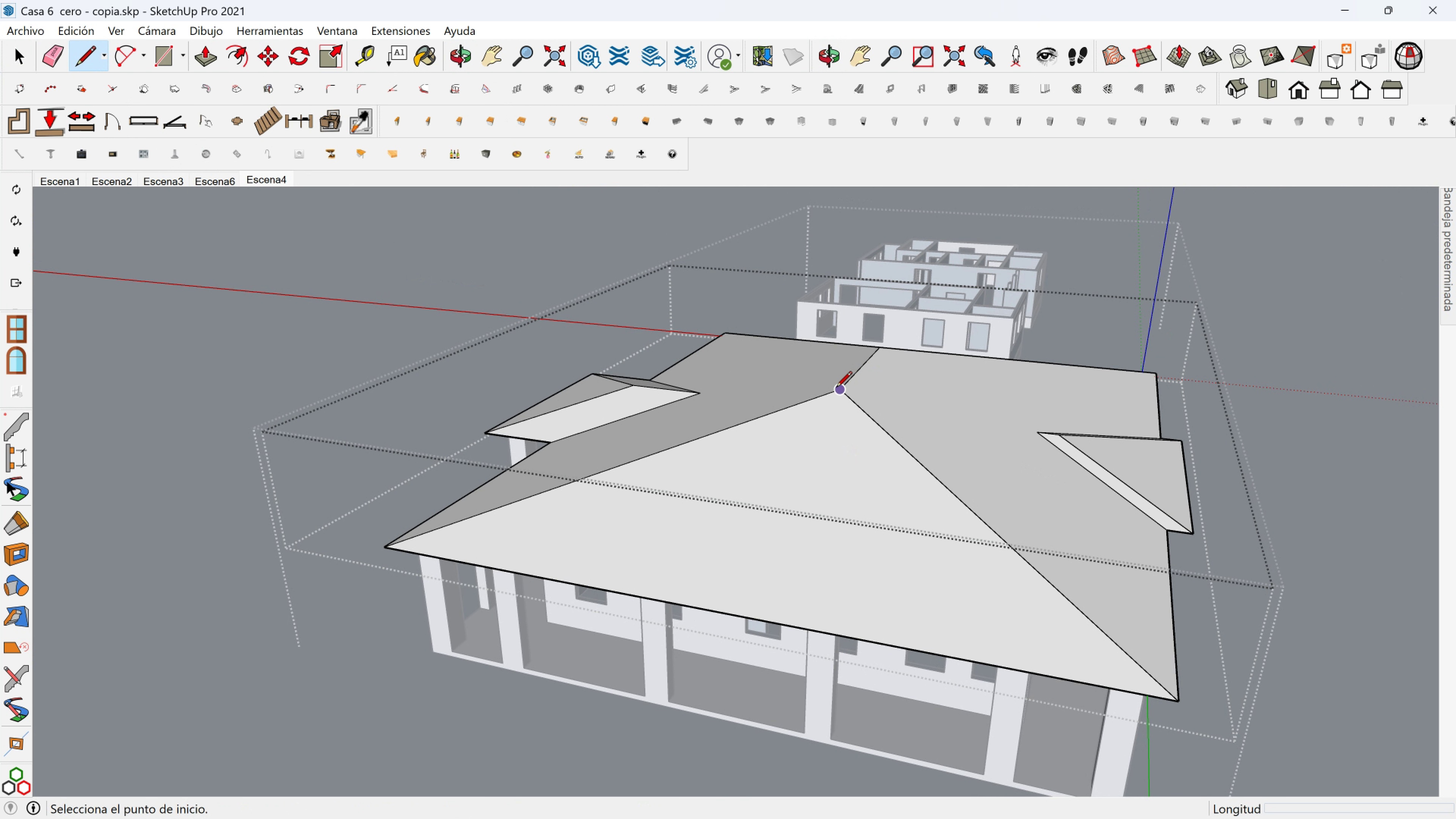 
left_click([836, 388])
 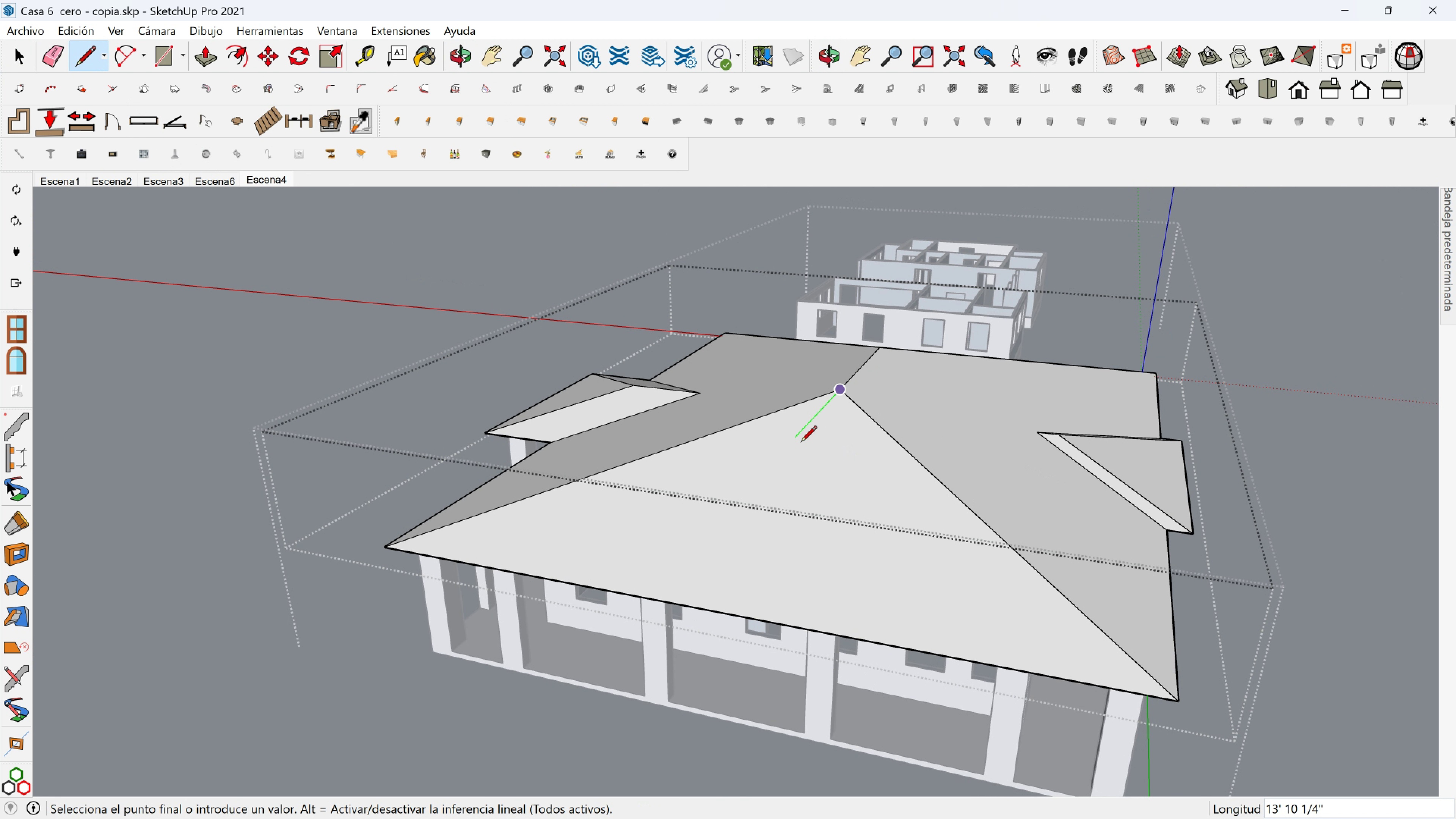 
hold_key(key=ShiftLeft, duration=1.53)
 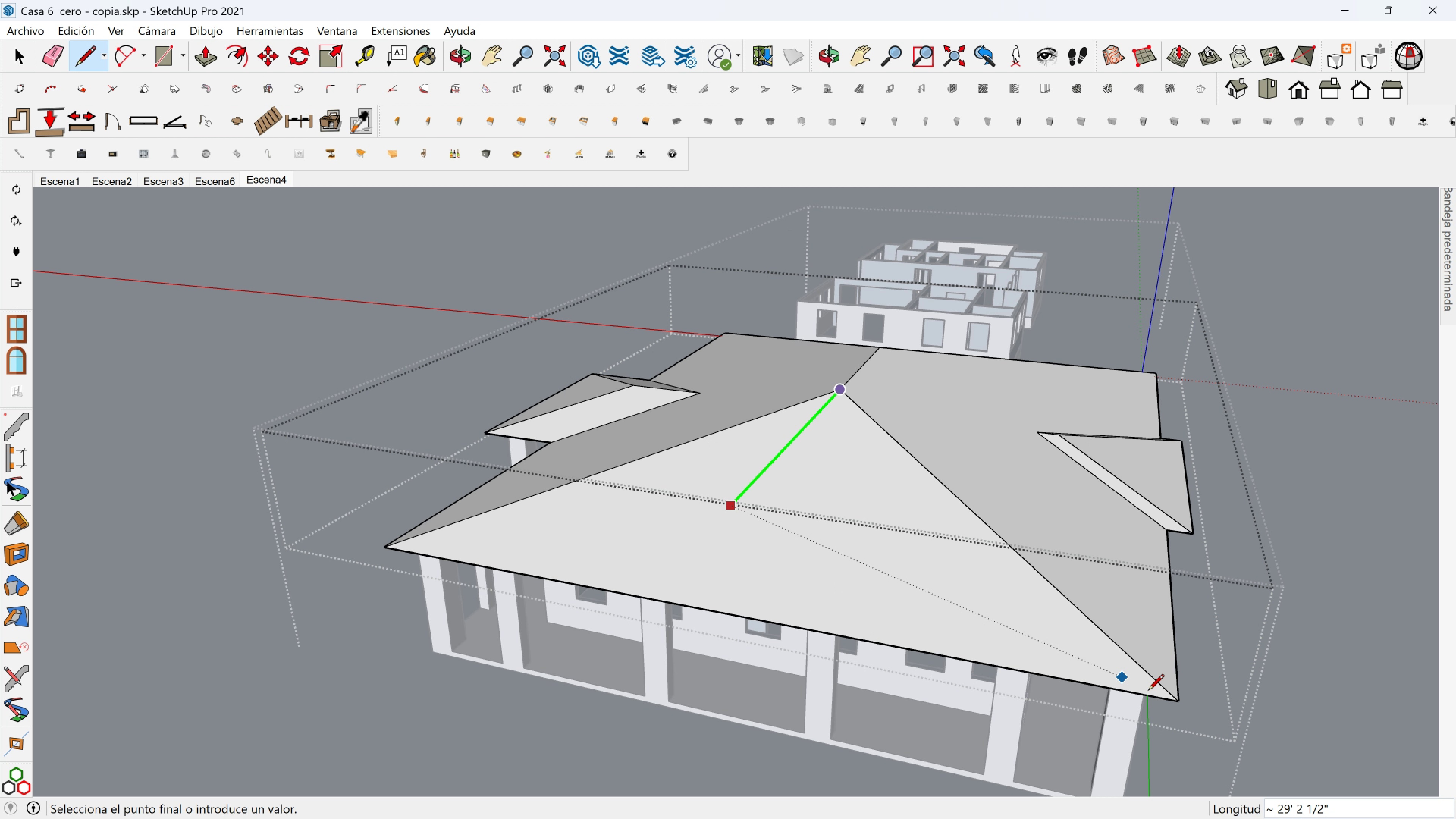 
hold_key(key=ShiftLeft, duration=1.36)
left_click([1179, 700])
 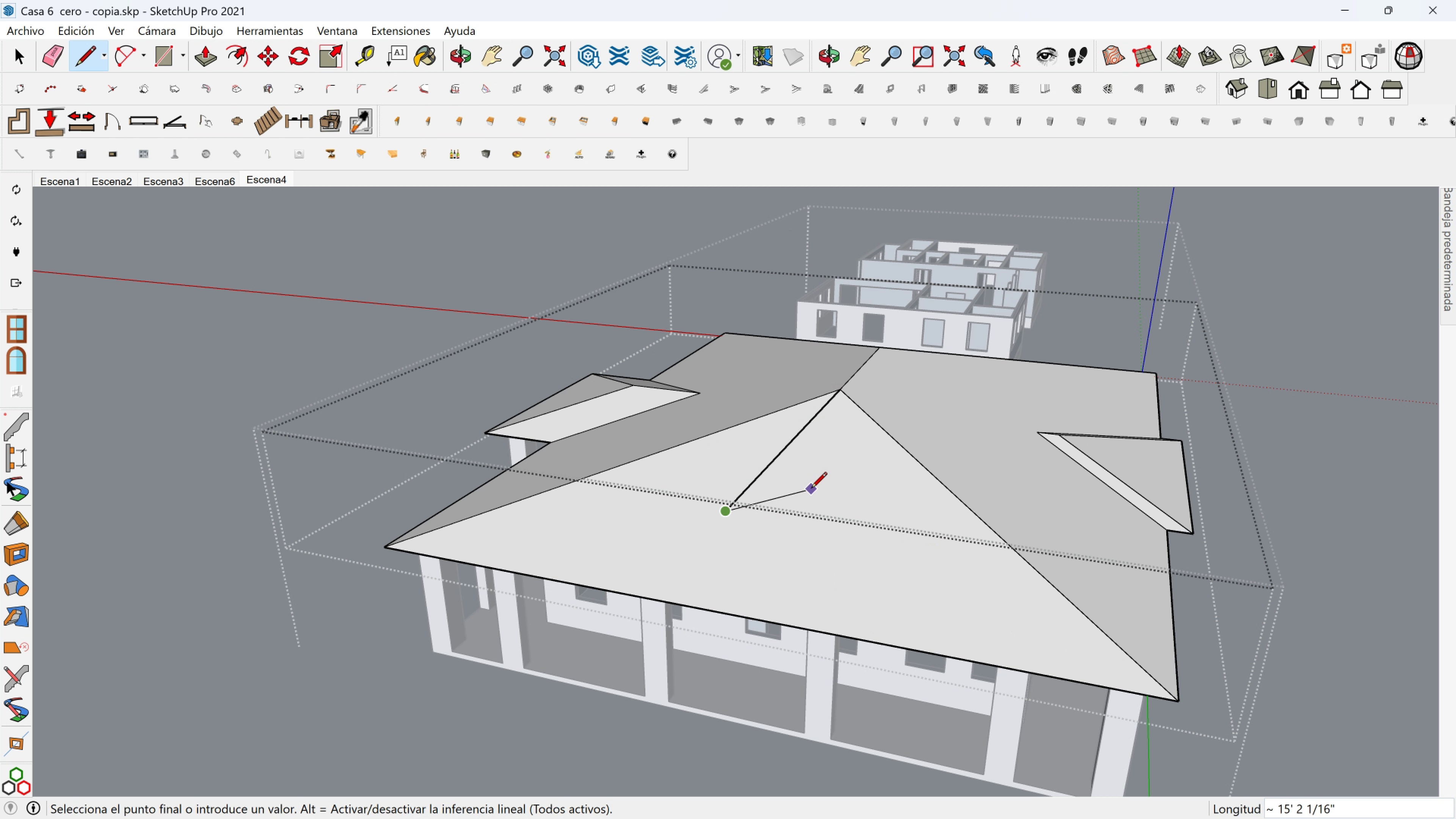 
key(Shift+ShiftLeft)
 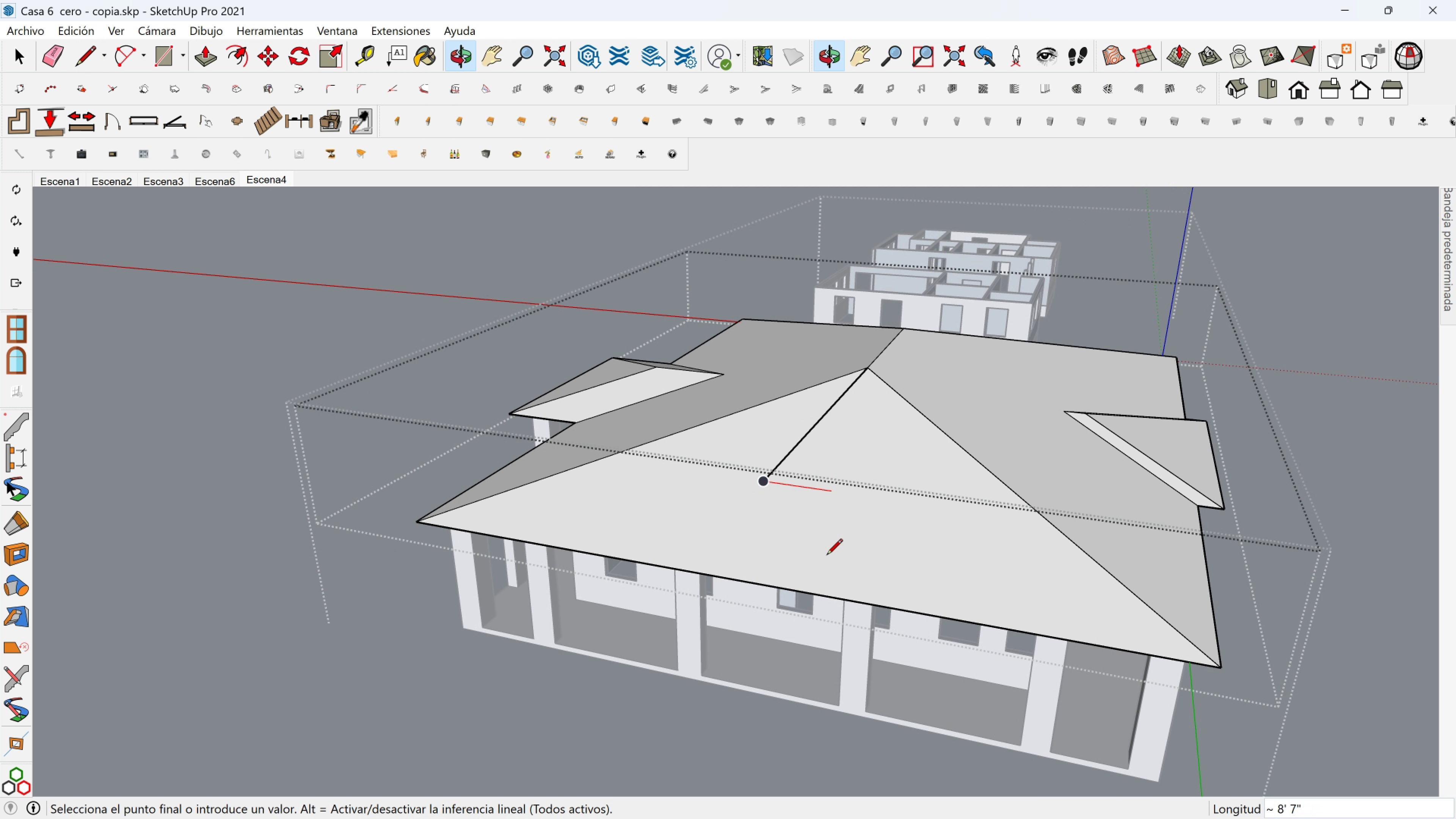 
scroll: coordinate [831, 555], scroll_direction: up, amount: 7.0
 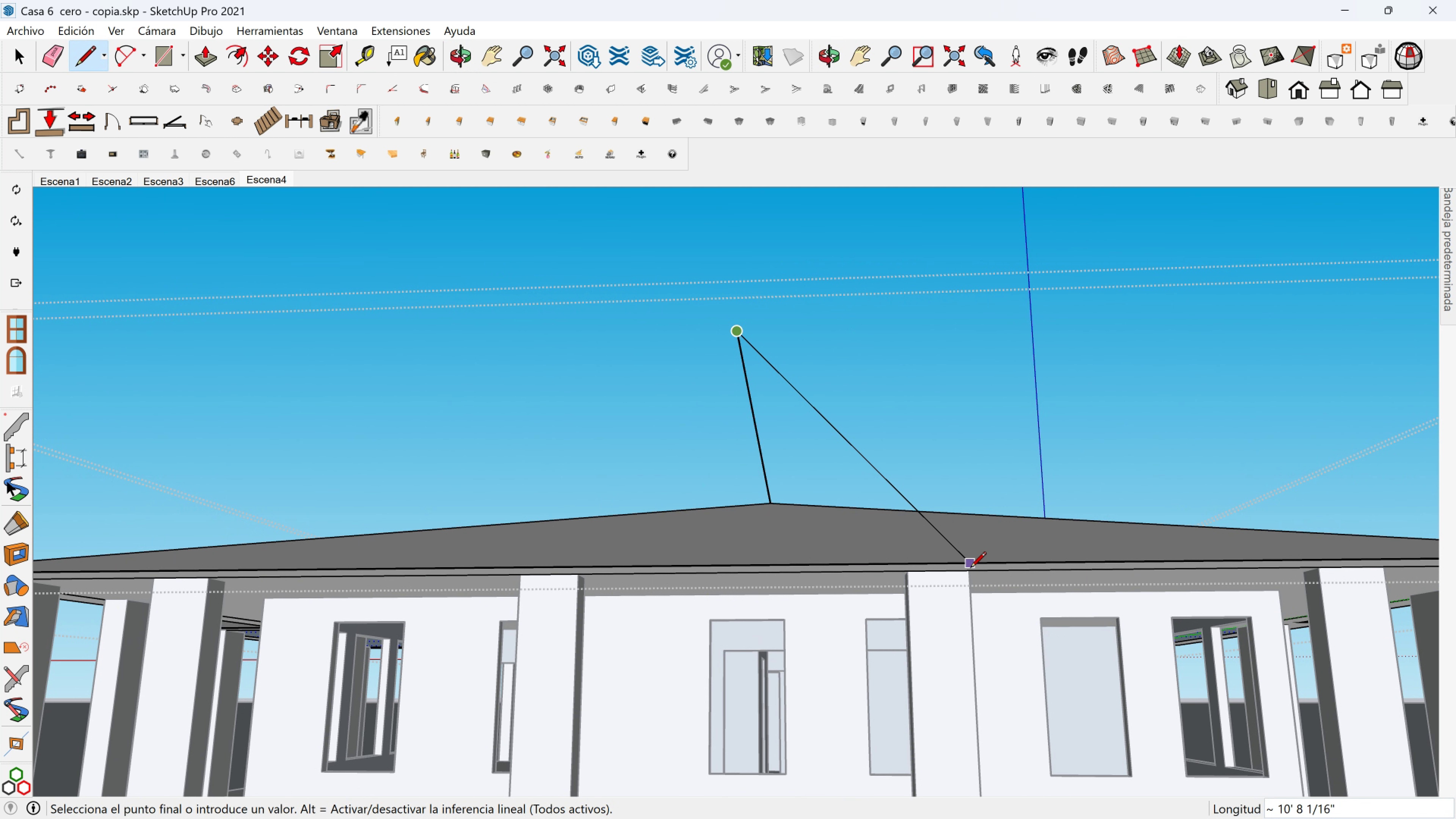 
hold_key(key=ShiftLeft, duration=1.5)
 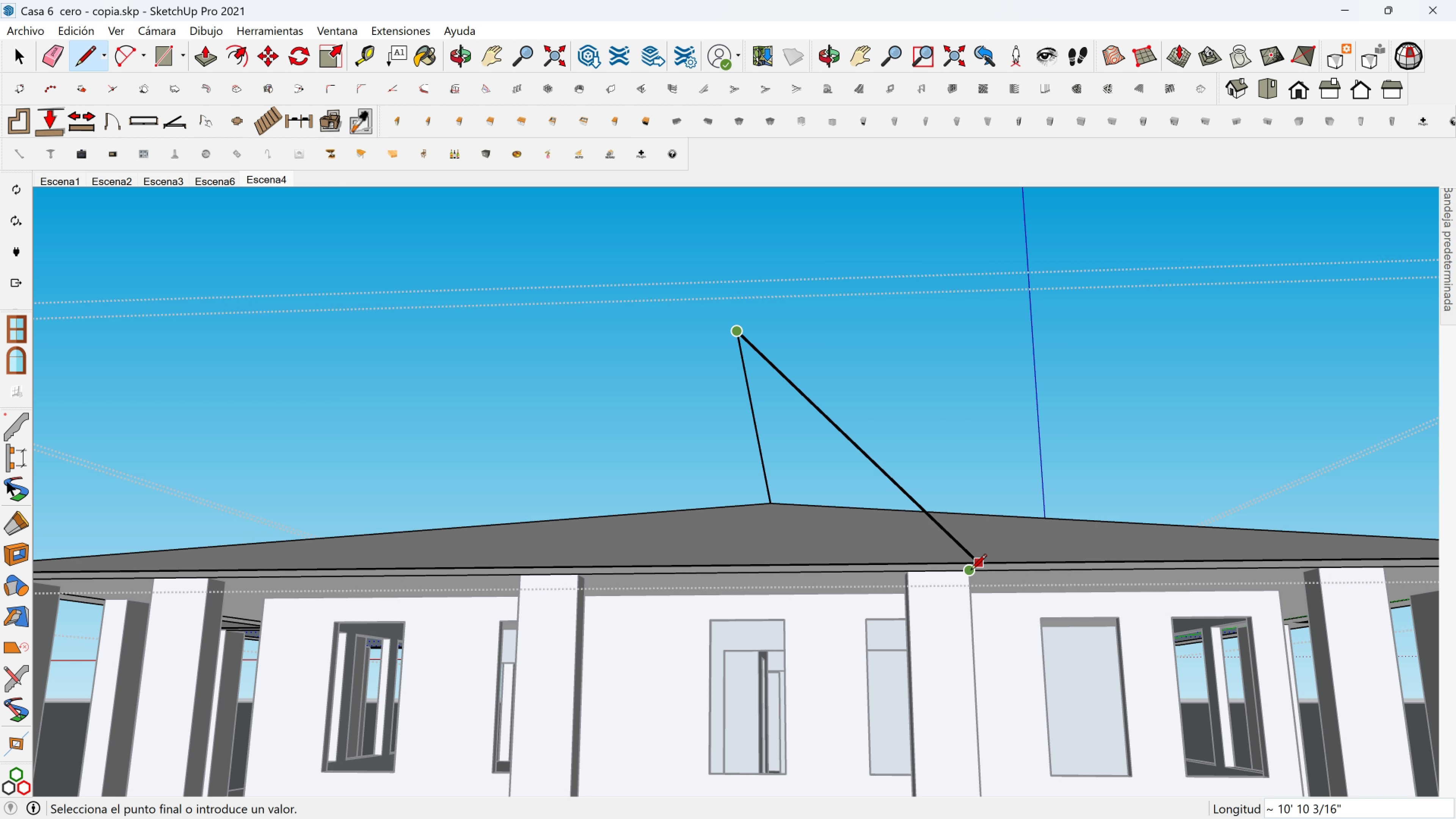 
hold_key(key=ShiftLeft, duration=1.53)
 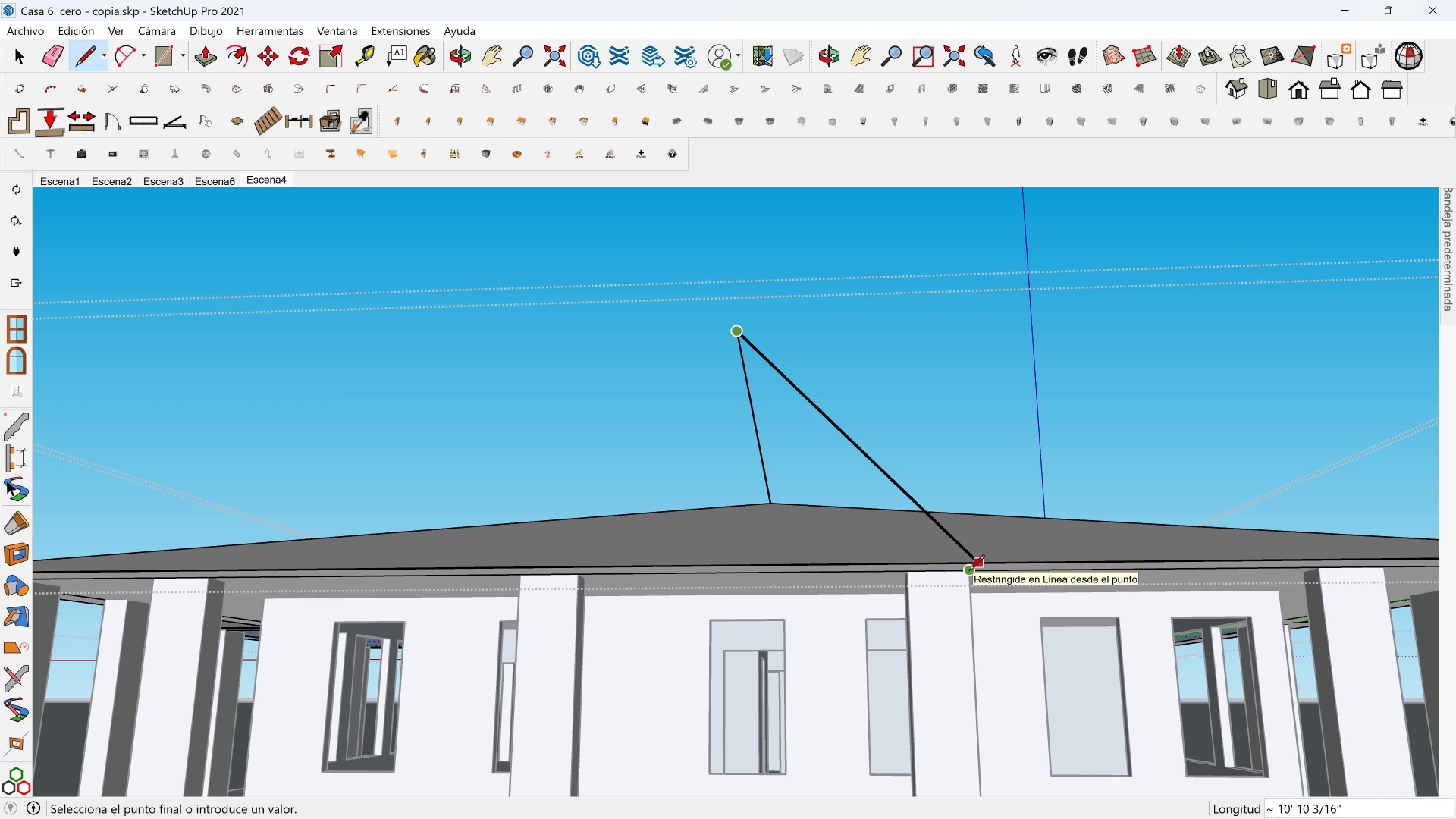 
hold_key(key=ShiftLeft, duration=1.48)
 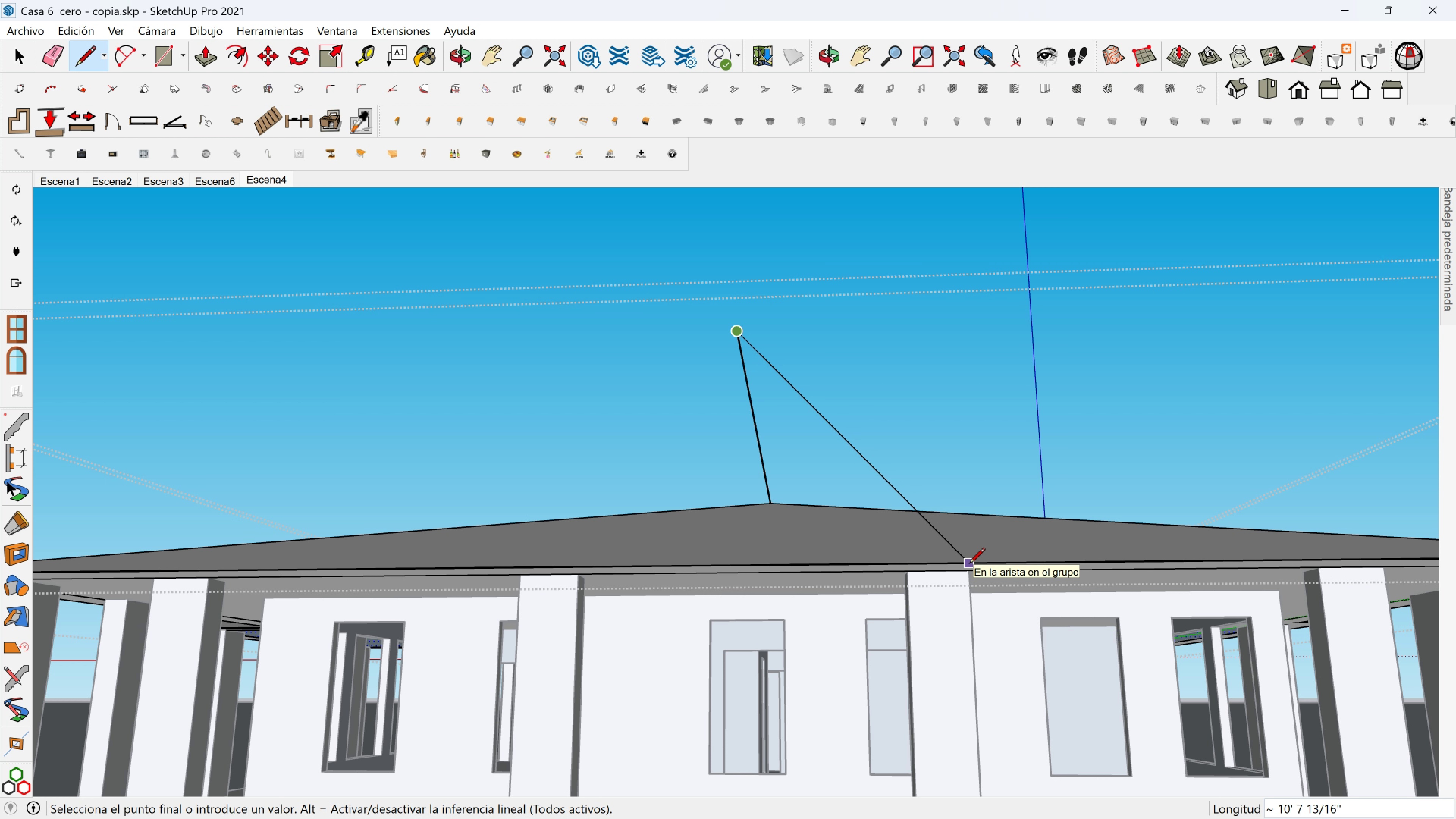 
key(Escape)
 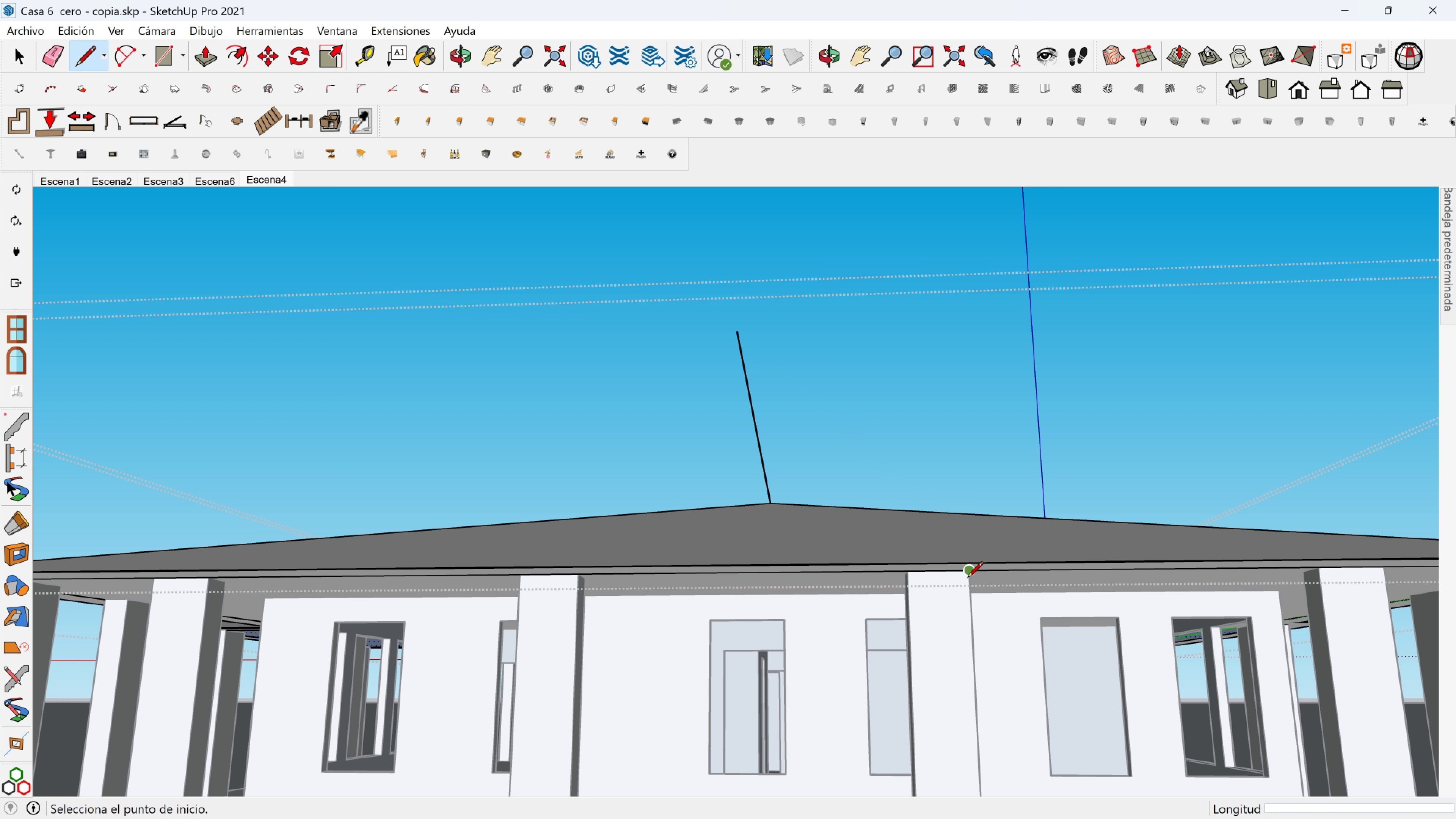 
hold_key(key=ShiftLeft, duration=1.12)
 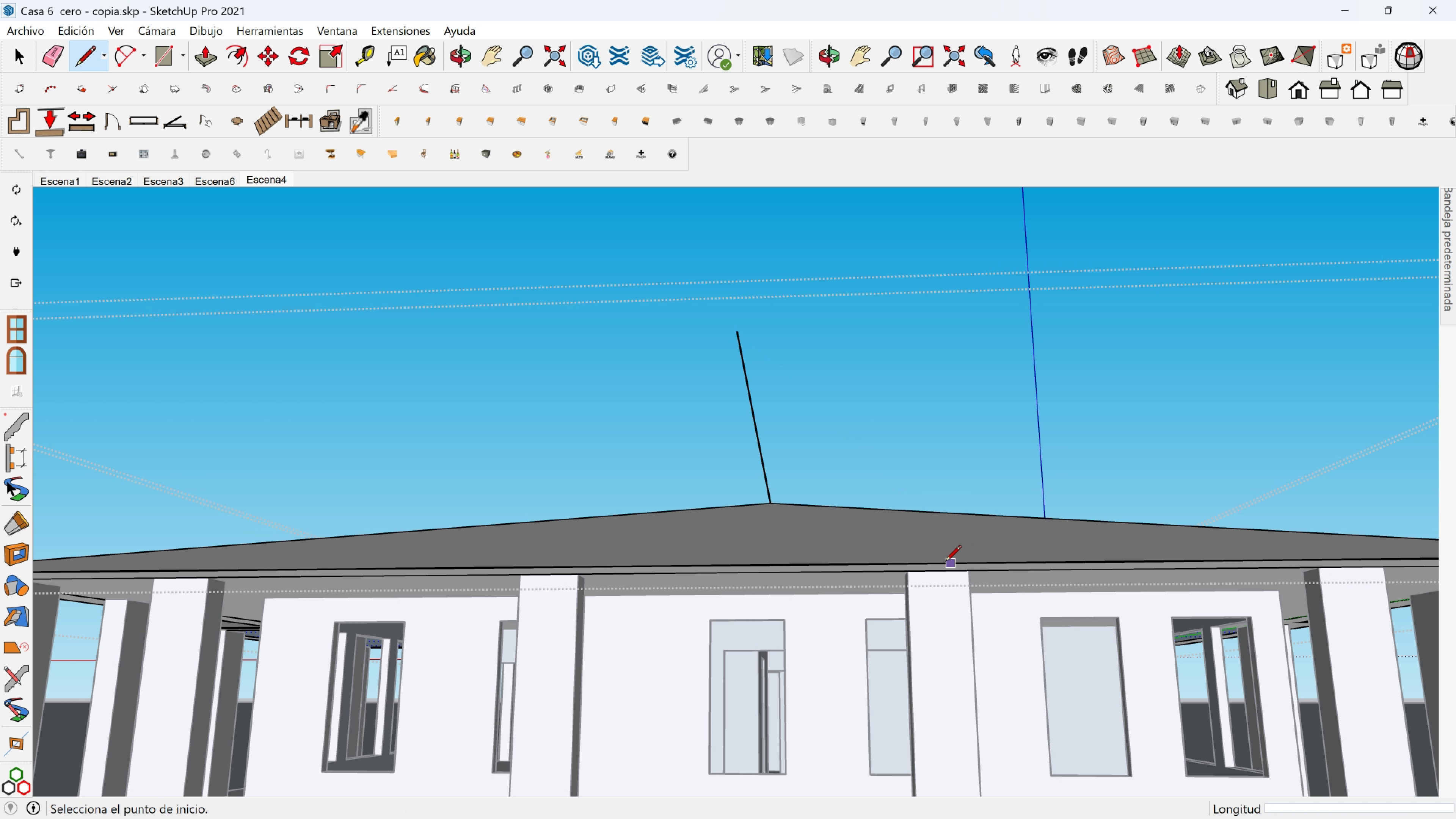 
hold_key(key=ShiftLeft, duration=1.3)
left_click([969, 575])
 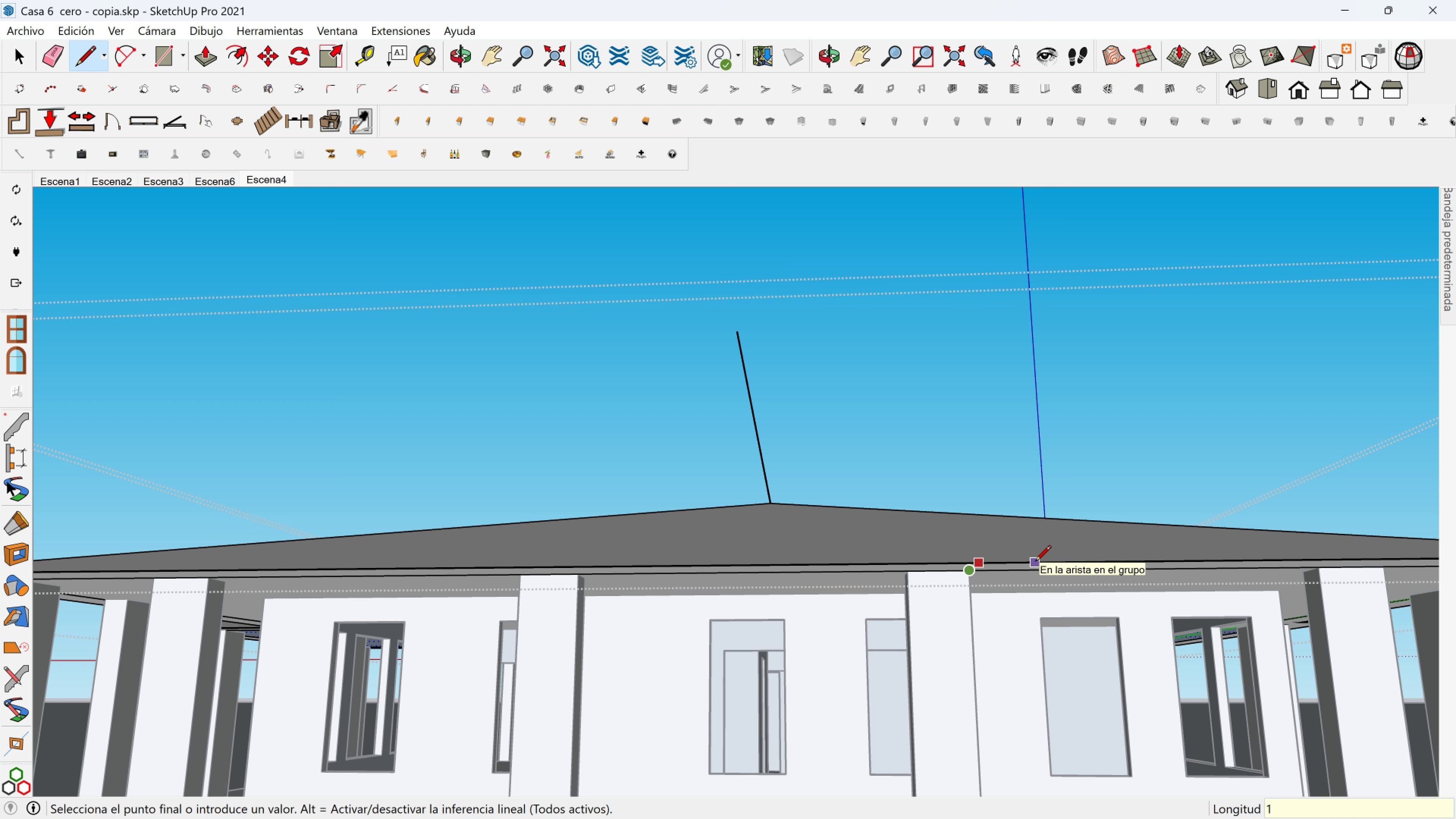 
key(1)
 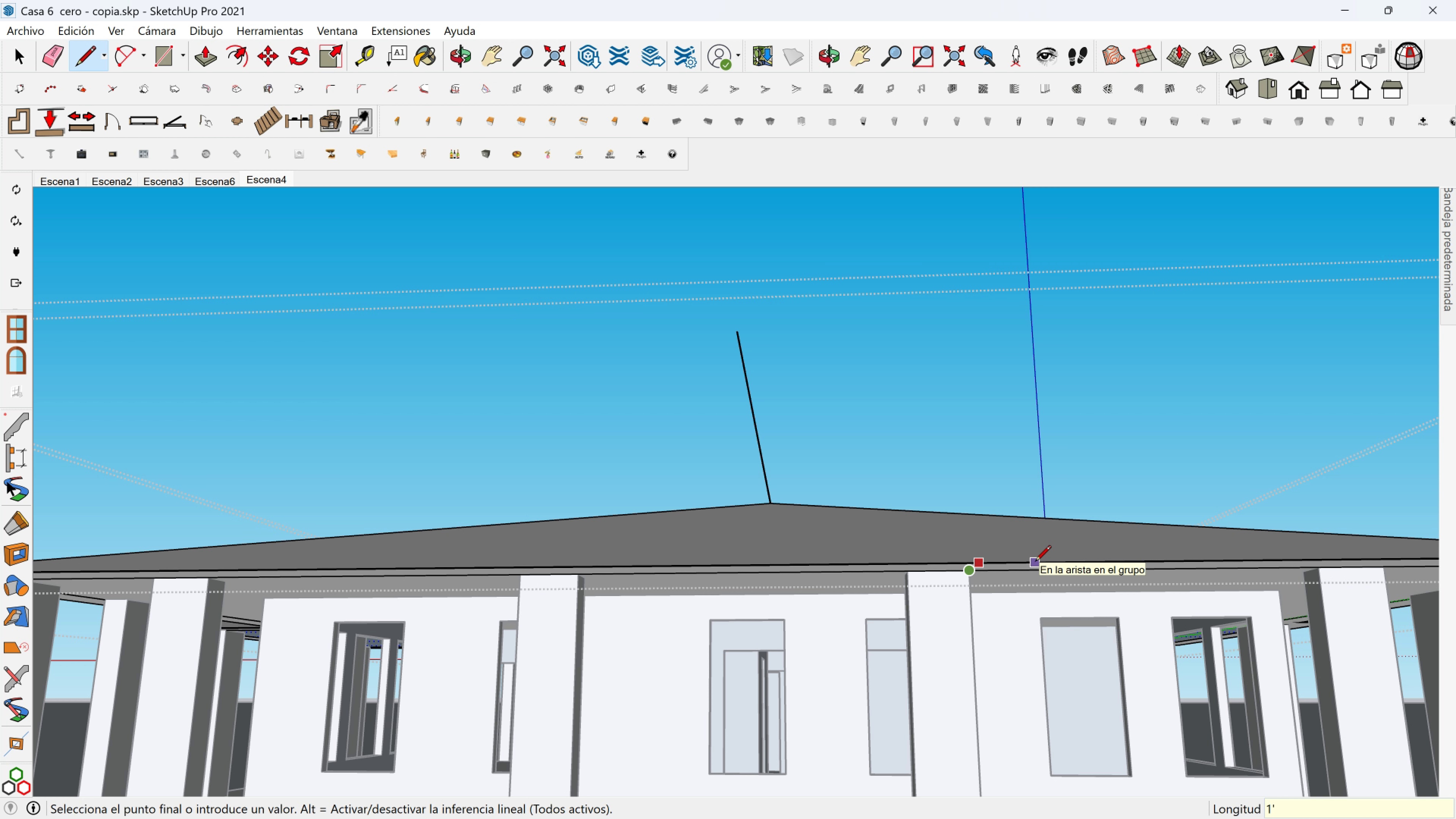 
key(BracketLeft)
 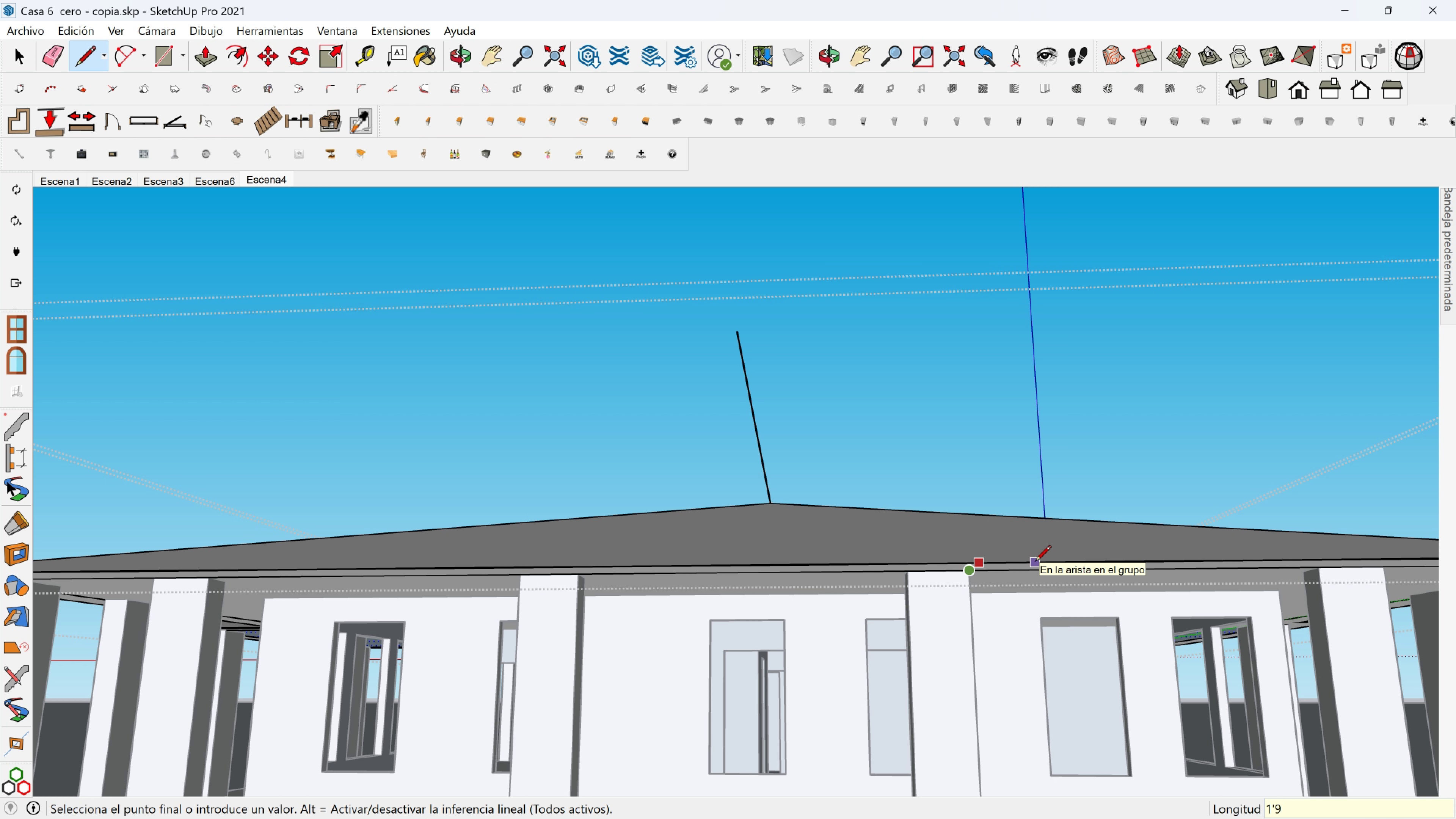 
key(9)
 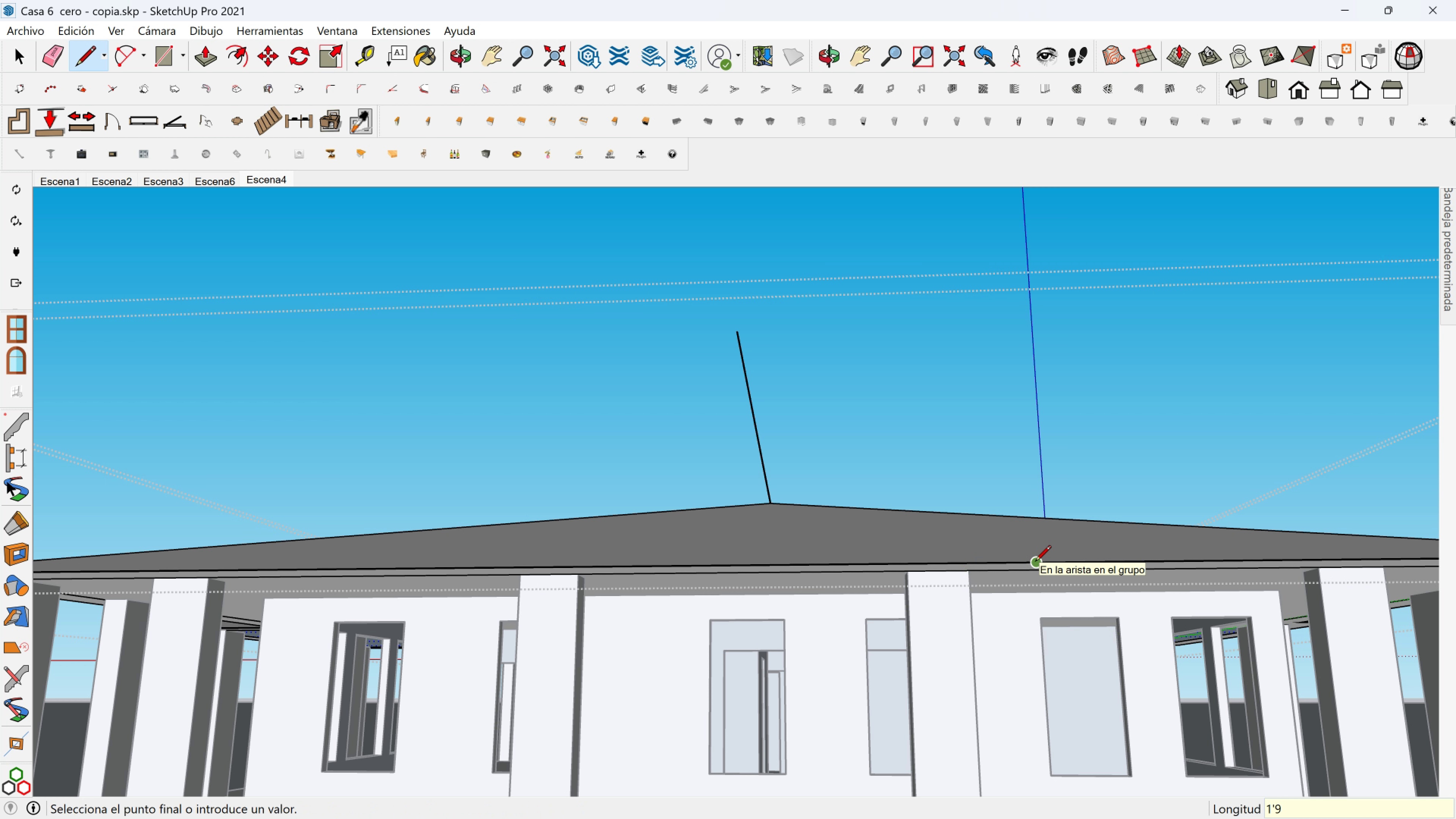 
key(Enter)
 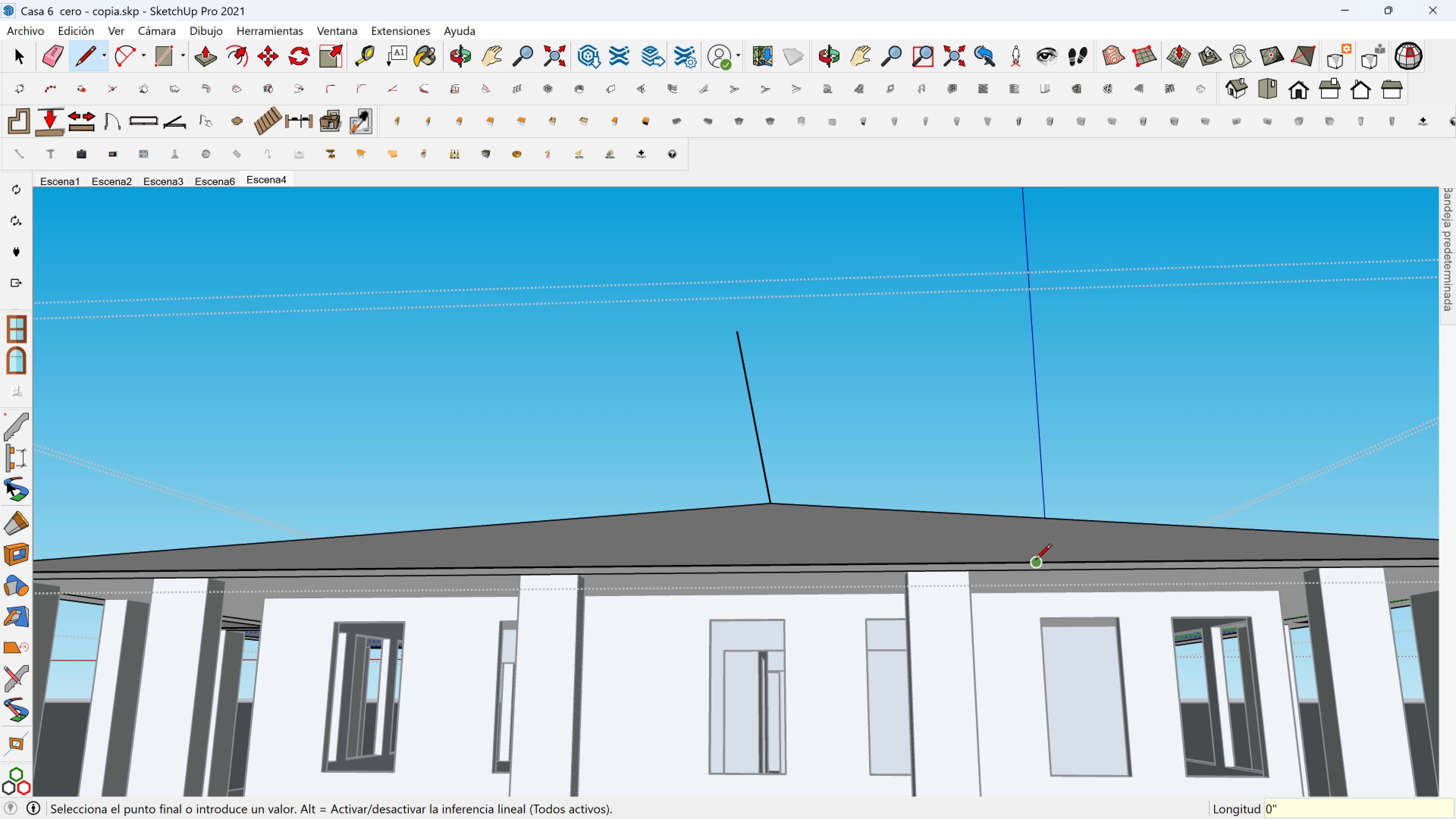 
left_click([1036, 561])
 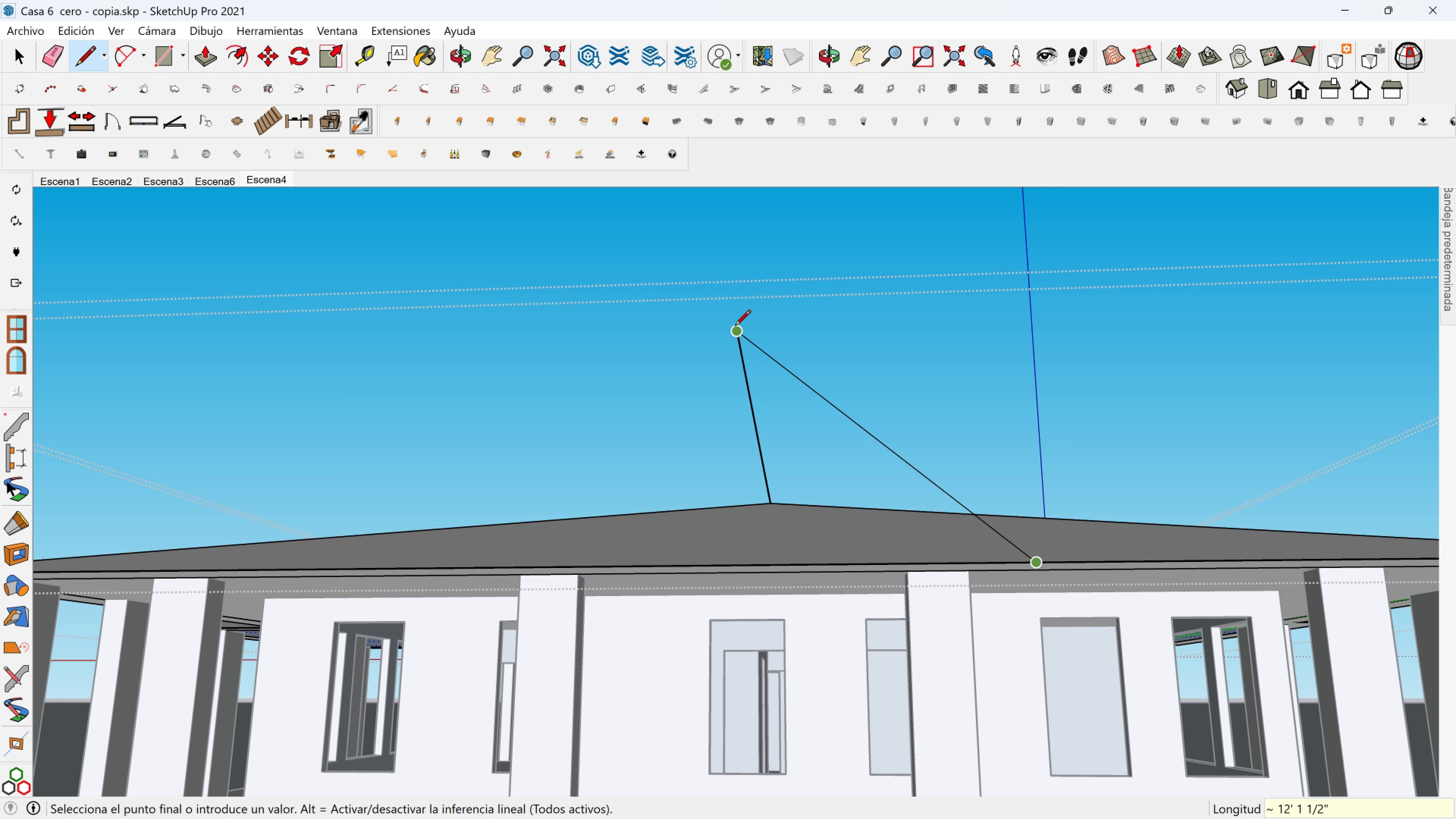 
left_click([735, 327])
 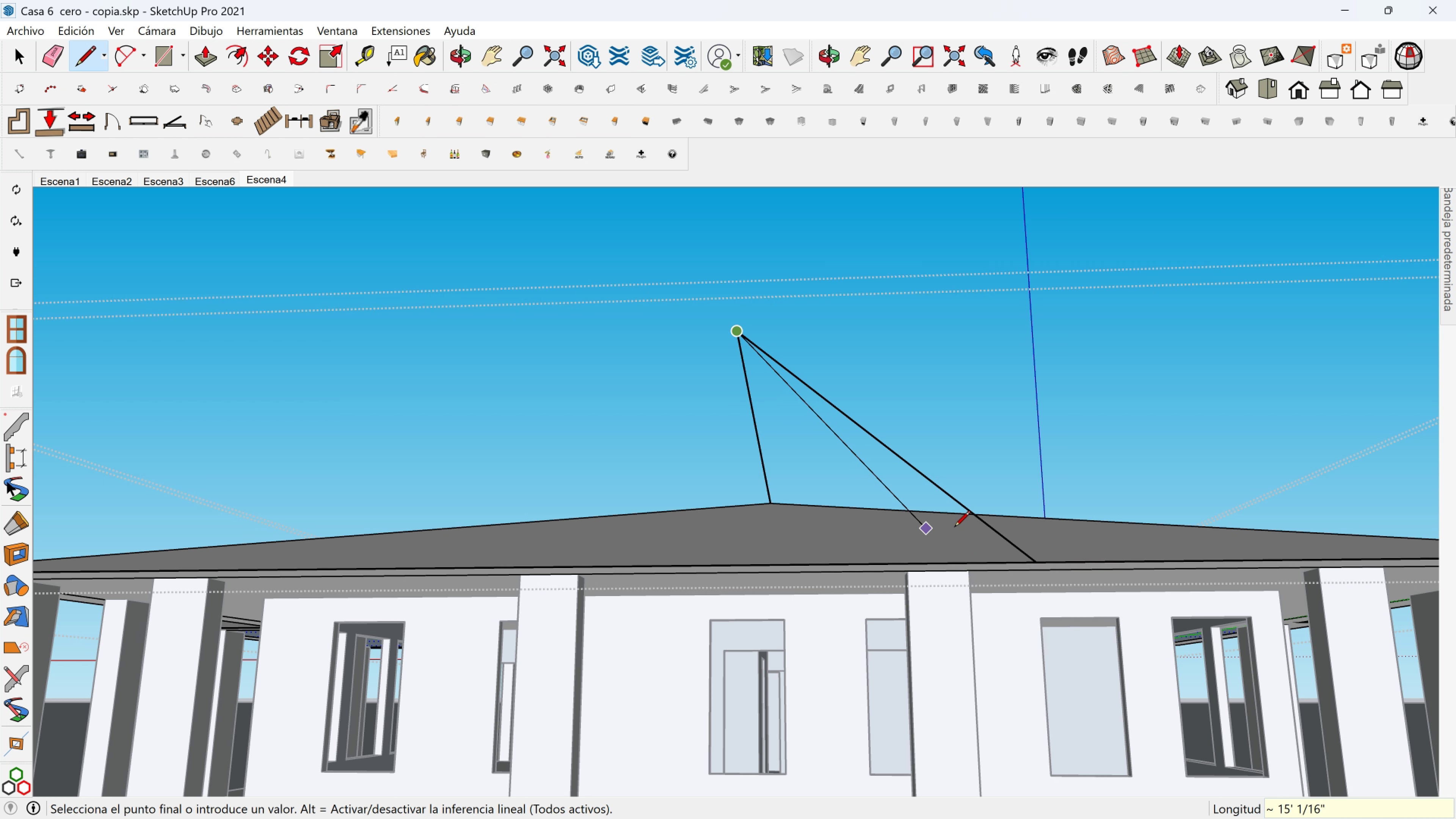 
key(Escape)
 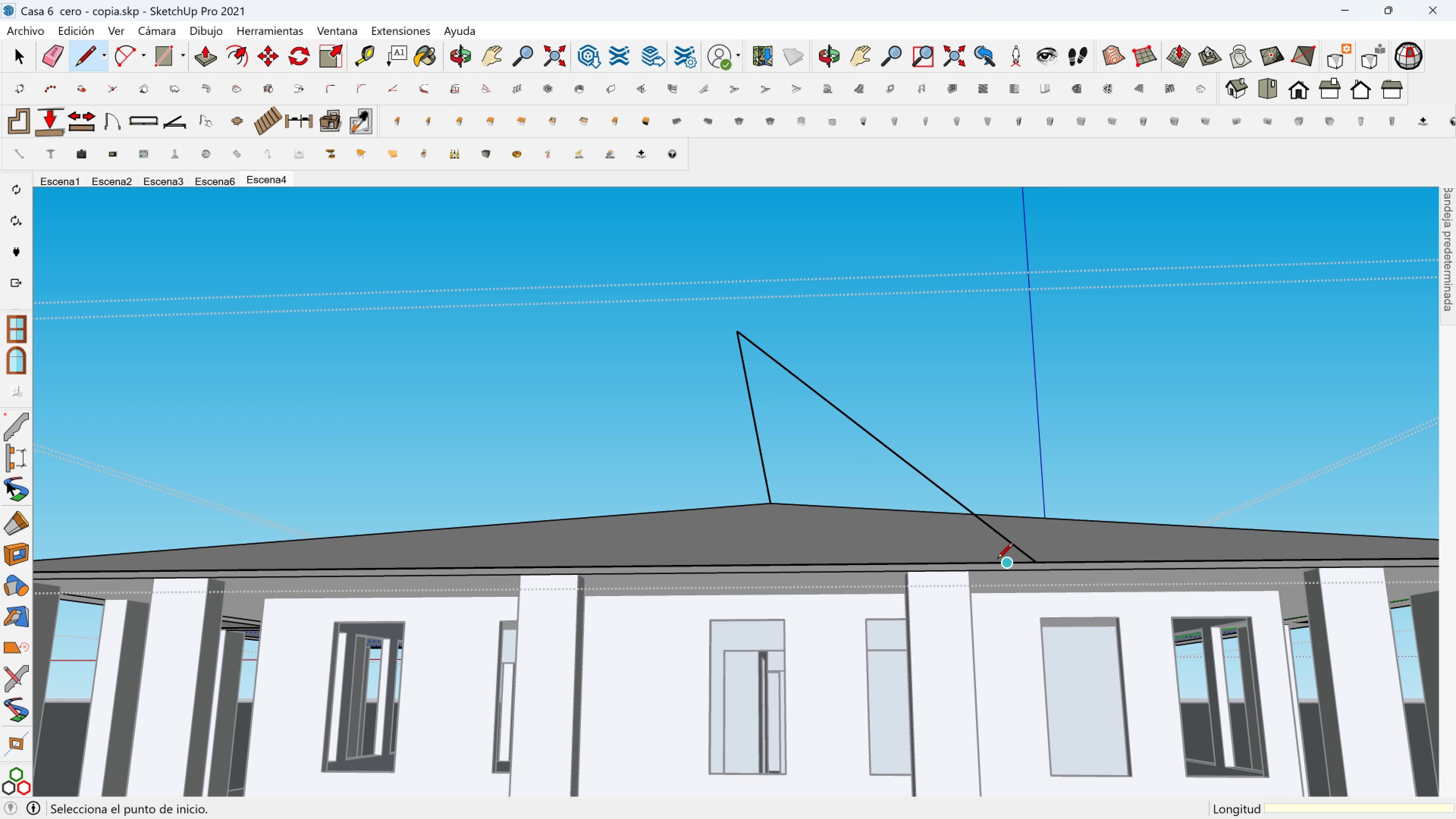 
key(Space)
 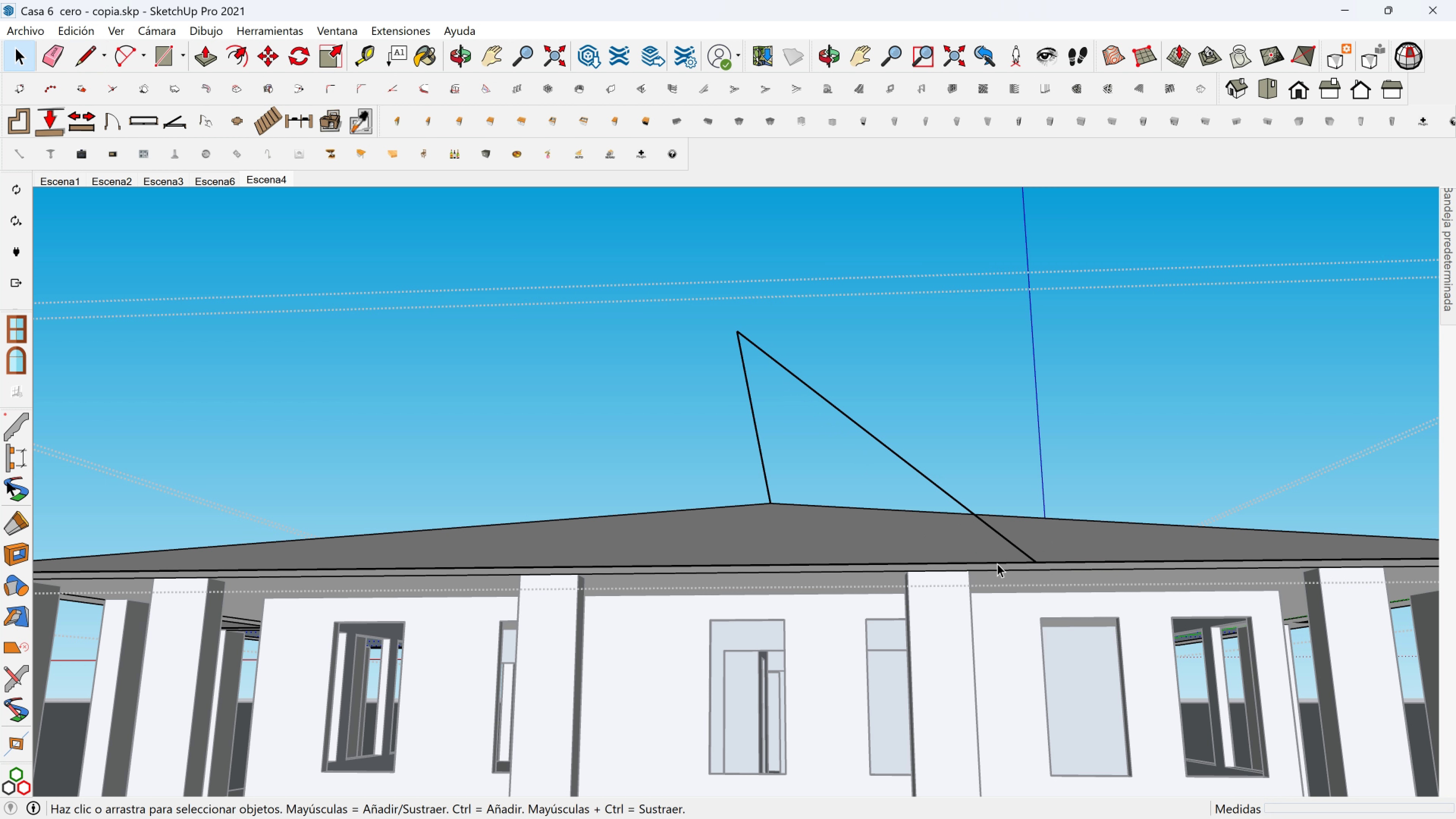 
left_click([997, 563])
 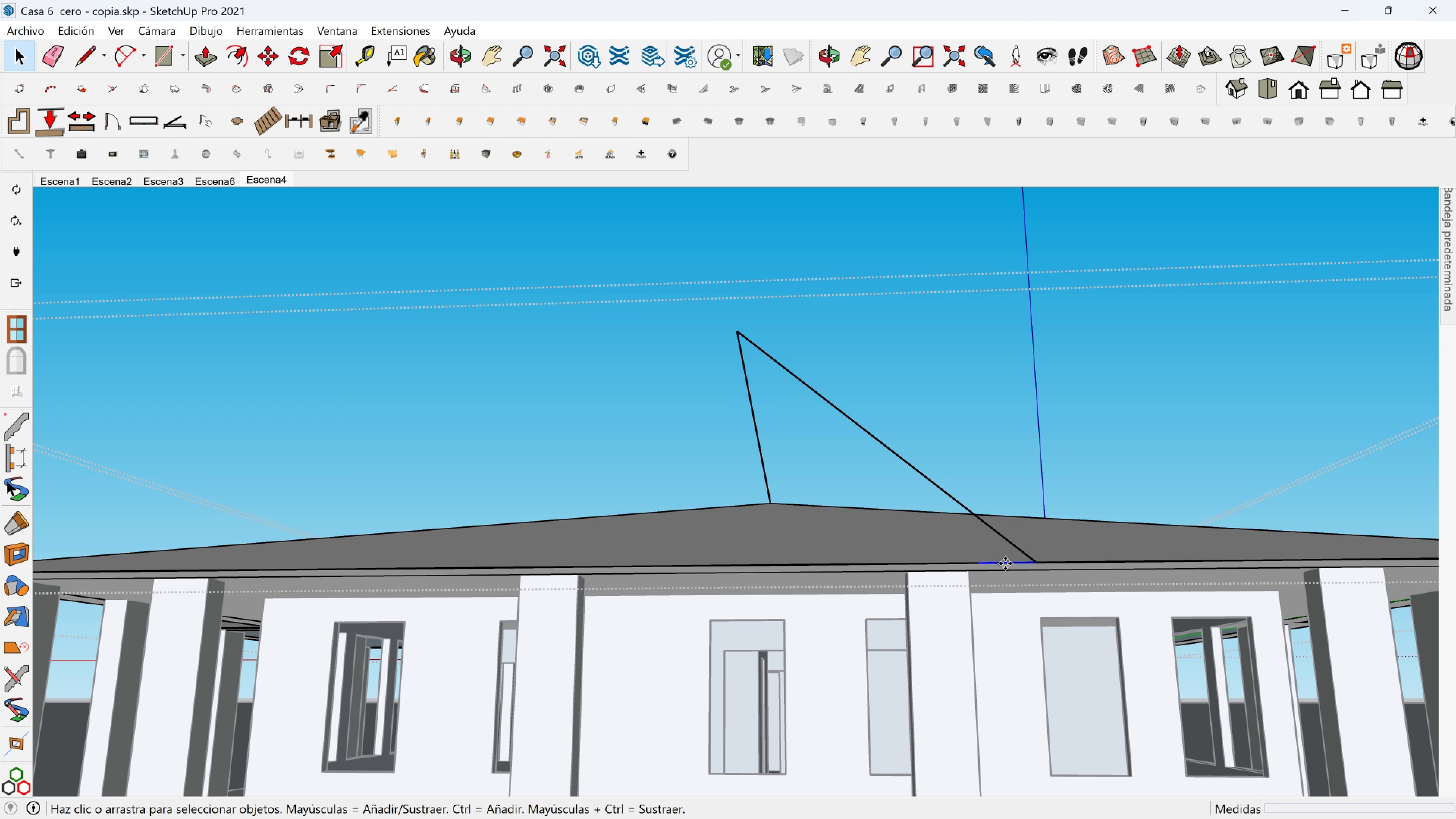 
key(M)
 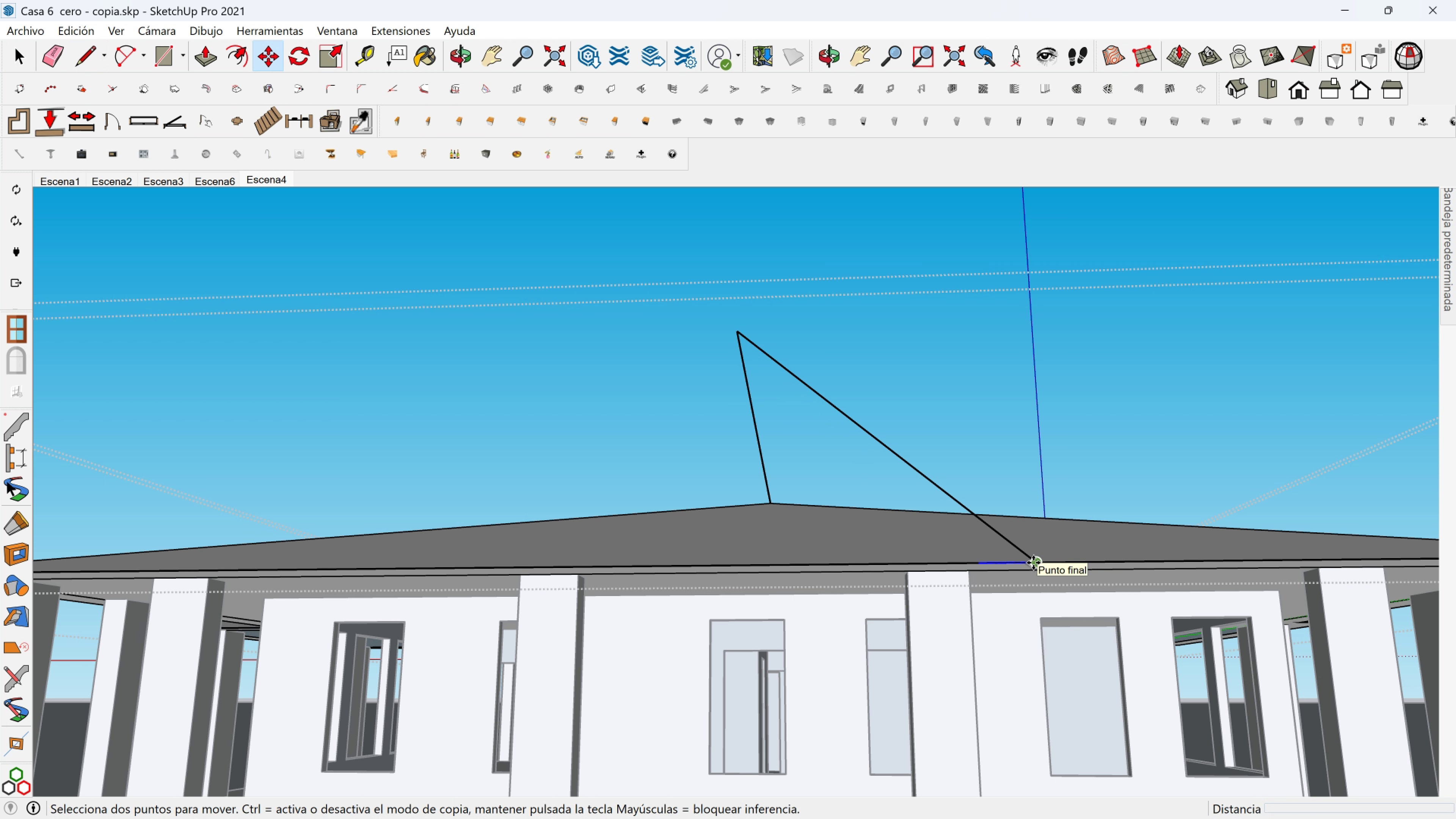 
left_click([1033, 563])
 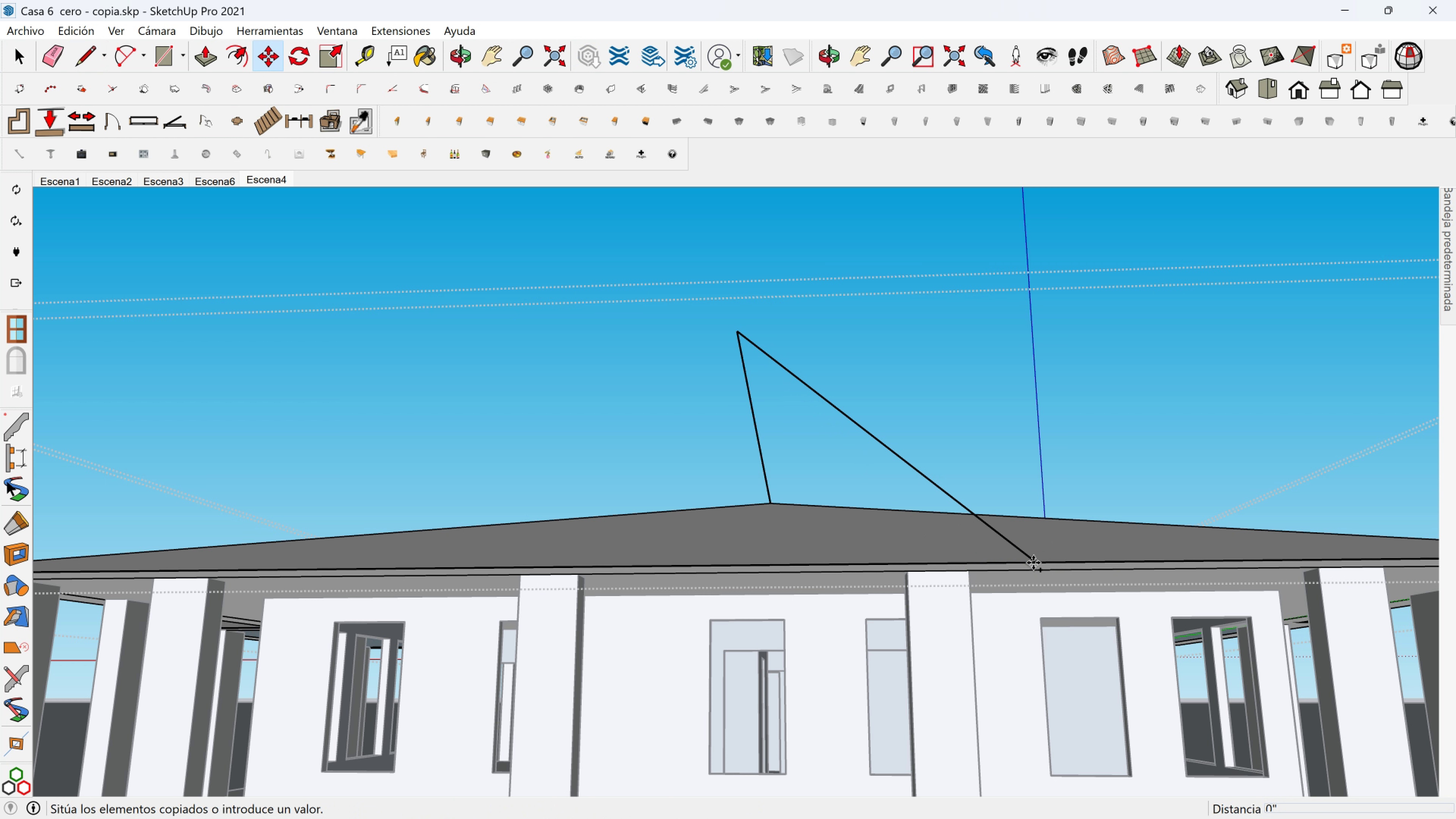 
key(Control+ControlLeft)
 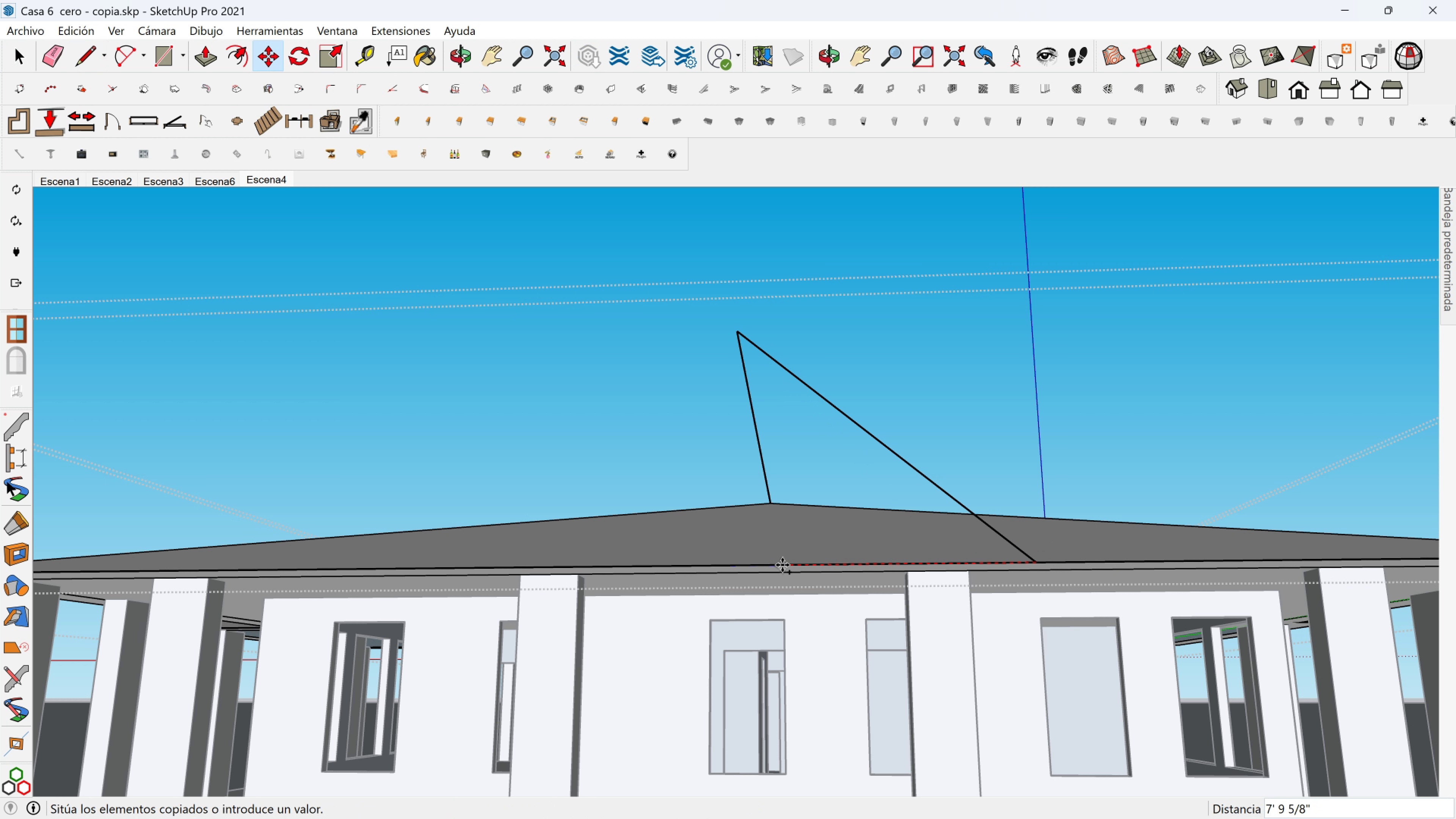 
hold_key(key=ShiftLeft, duration=1.52)
 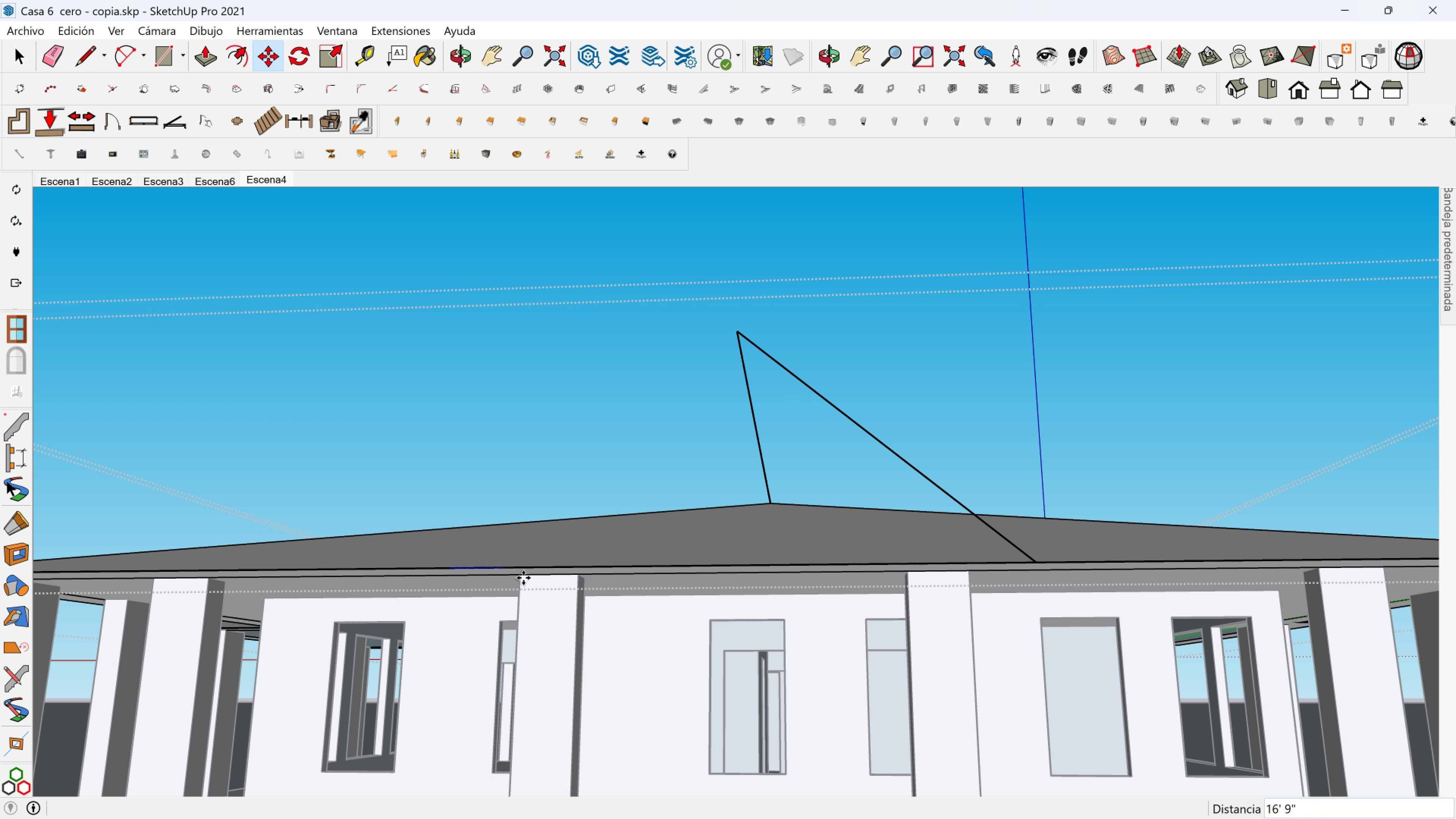 
left_click([523, 578])
 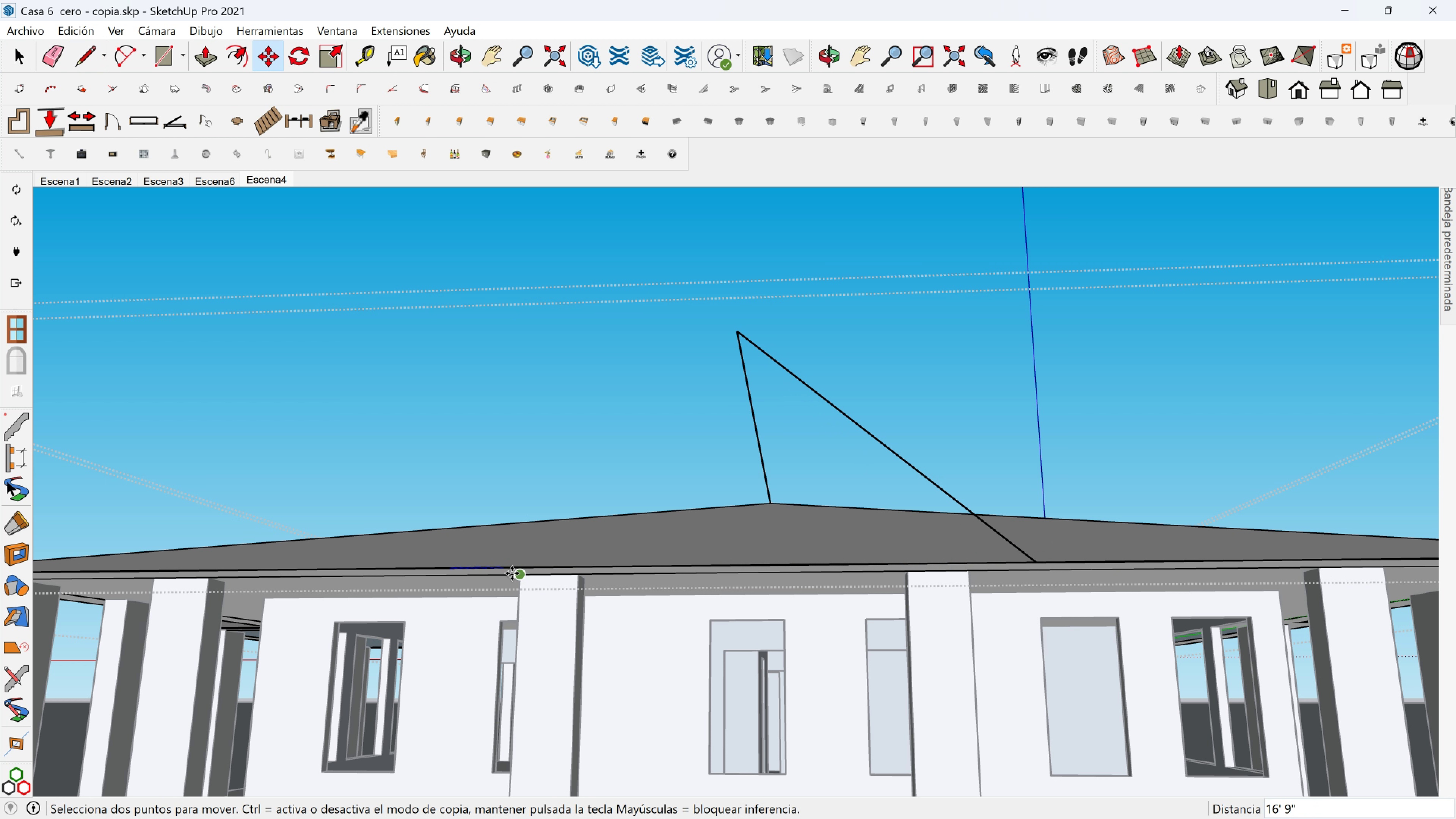 
key(Shift+ShiftLeft)
 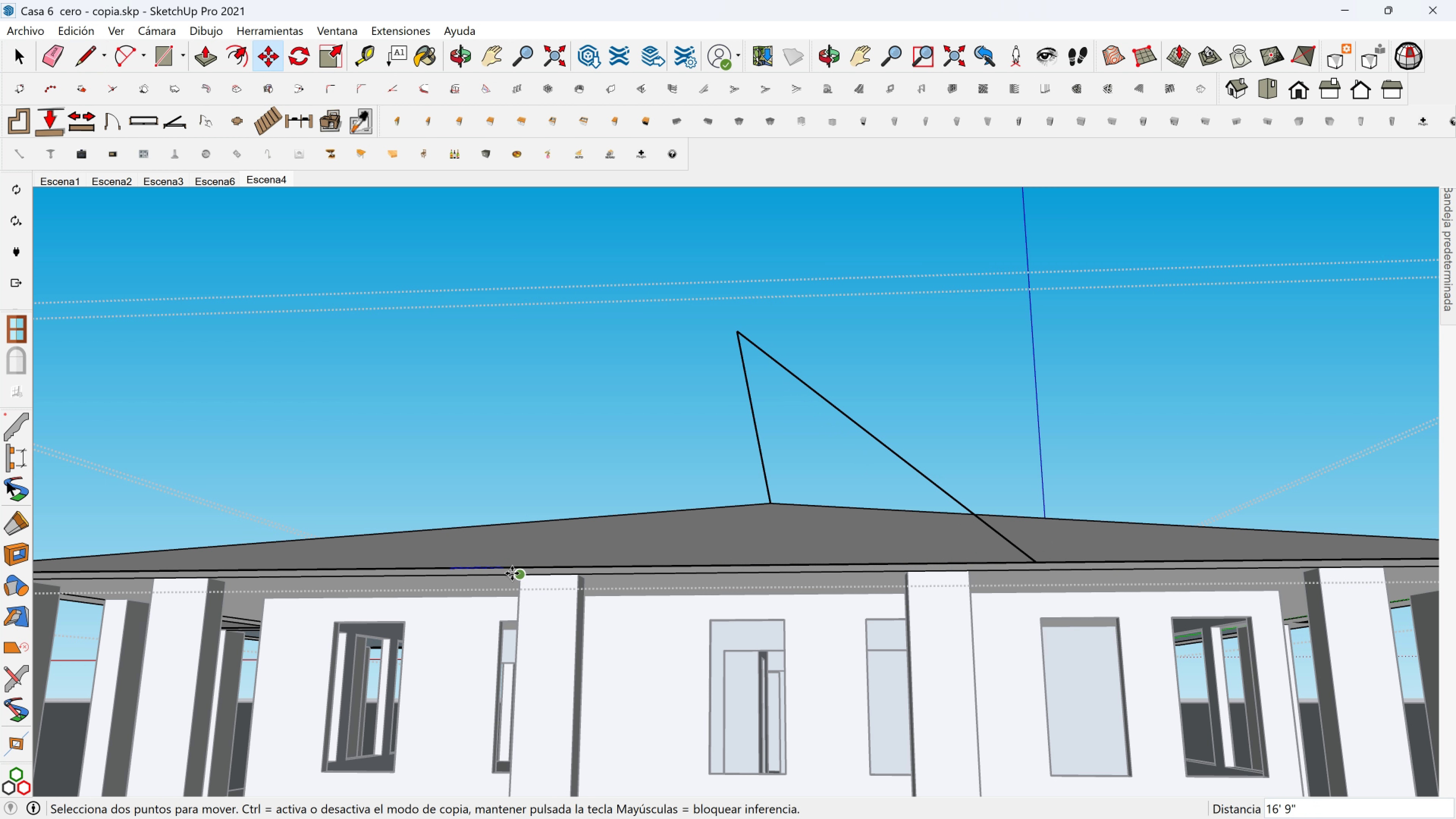 
key(Shift+ShiftLeft)
 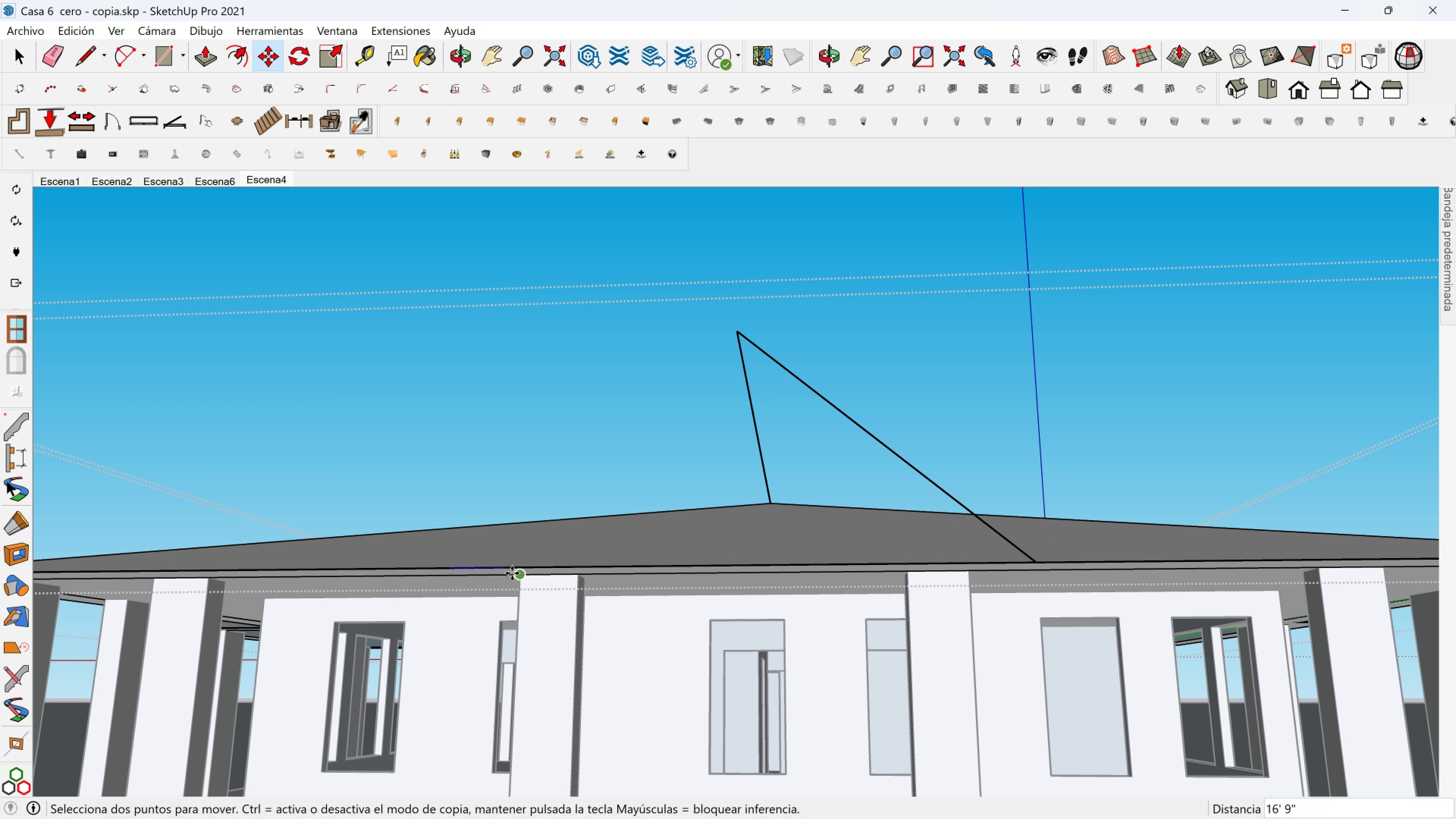 
key(Shift+ShiftLeft)
 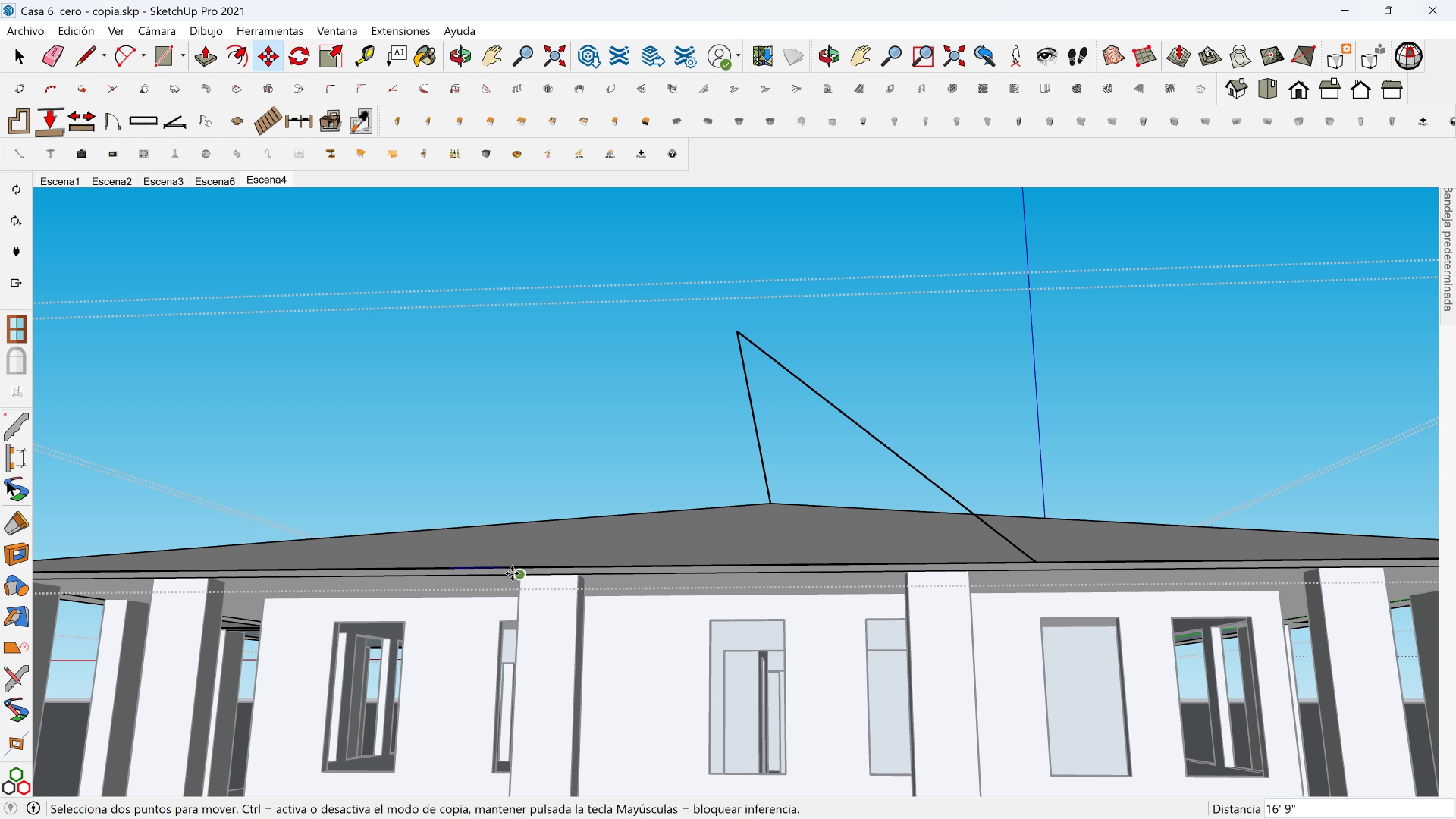 
key(Shift+ShiftLeft)
 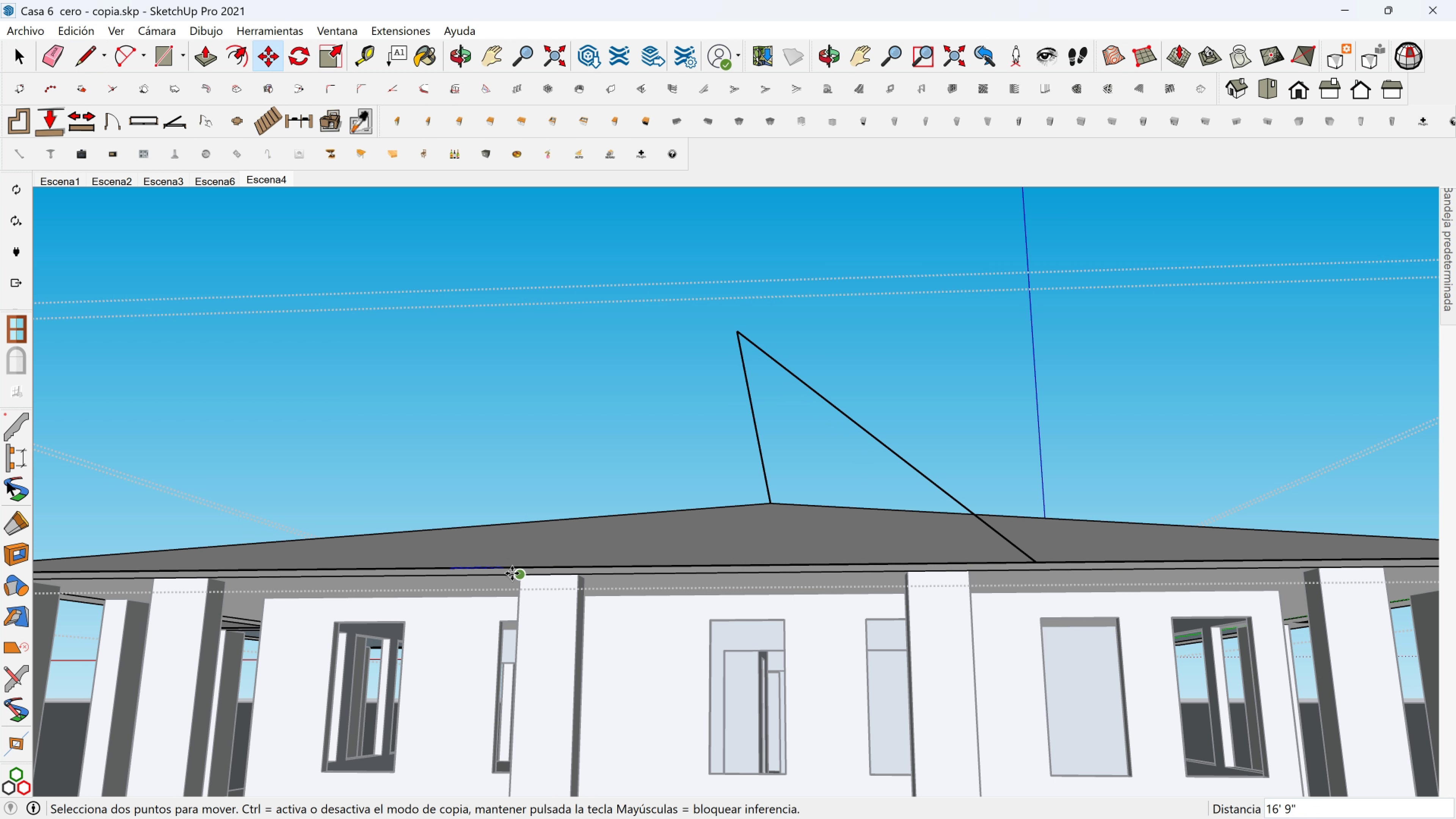 
key(Shift+ShiftLeft)
 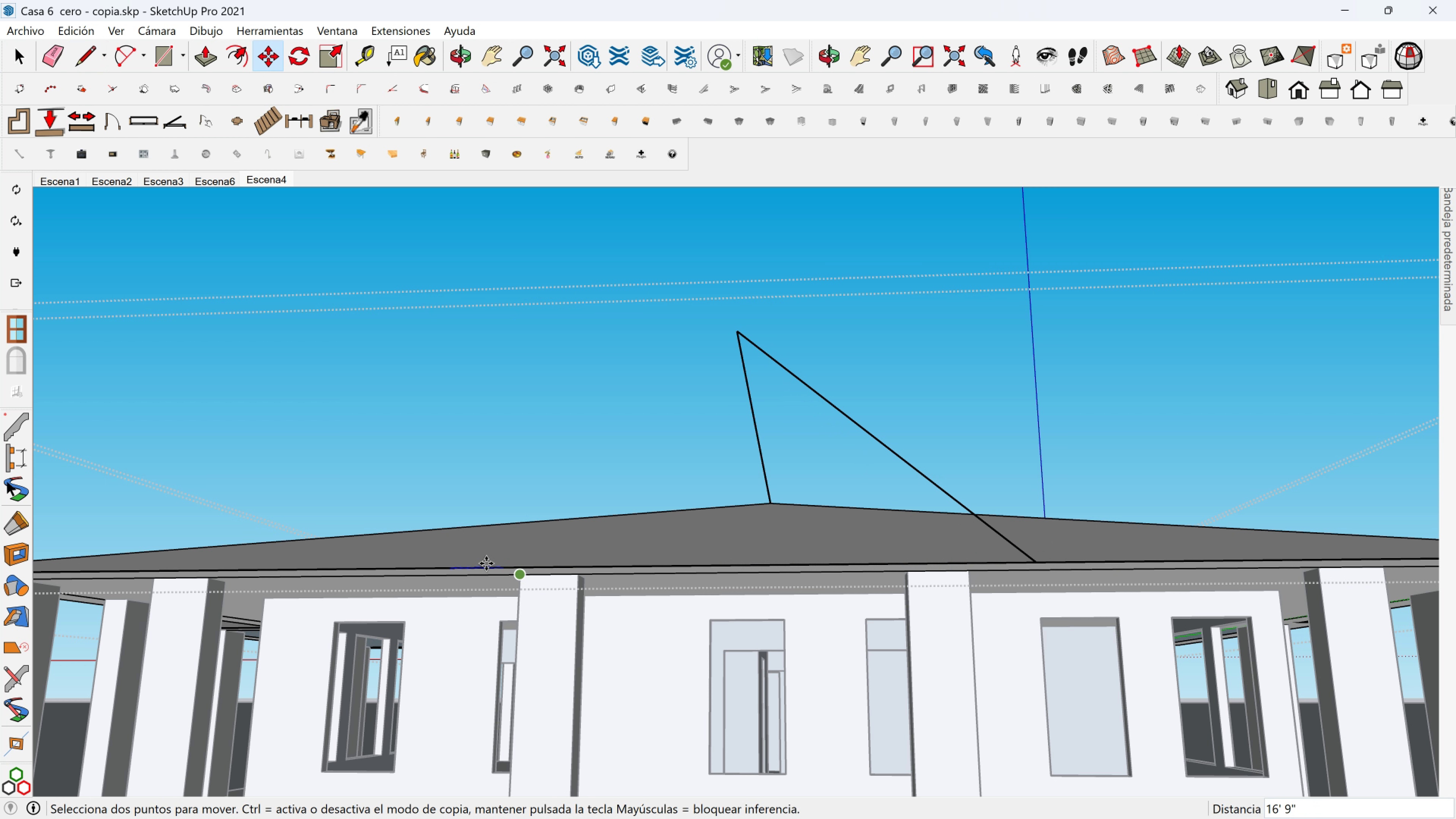 
key(Shift+ShiftLeft)
 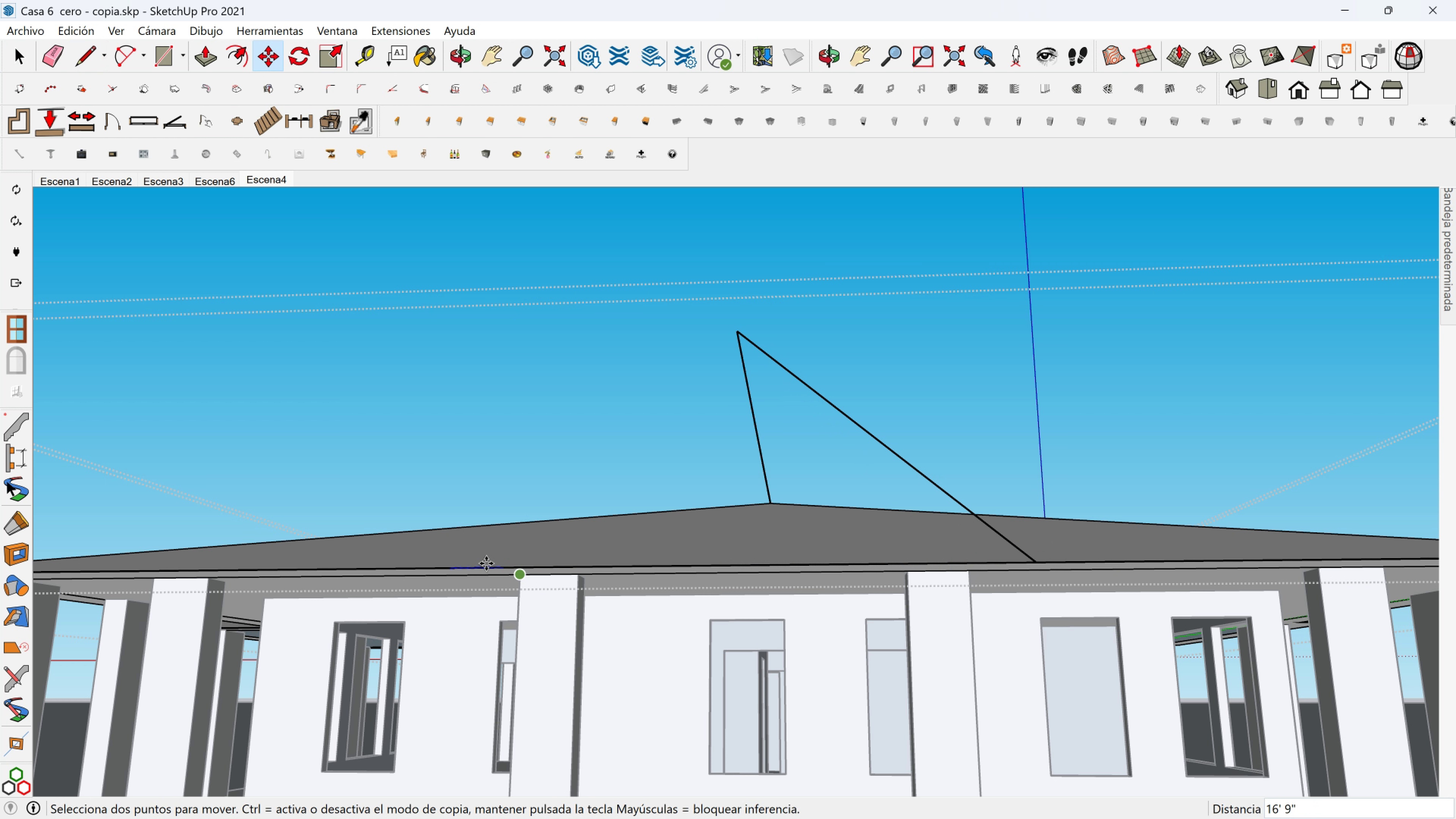 
key(Shift+ShiftLeft)
 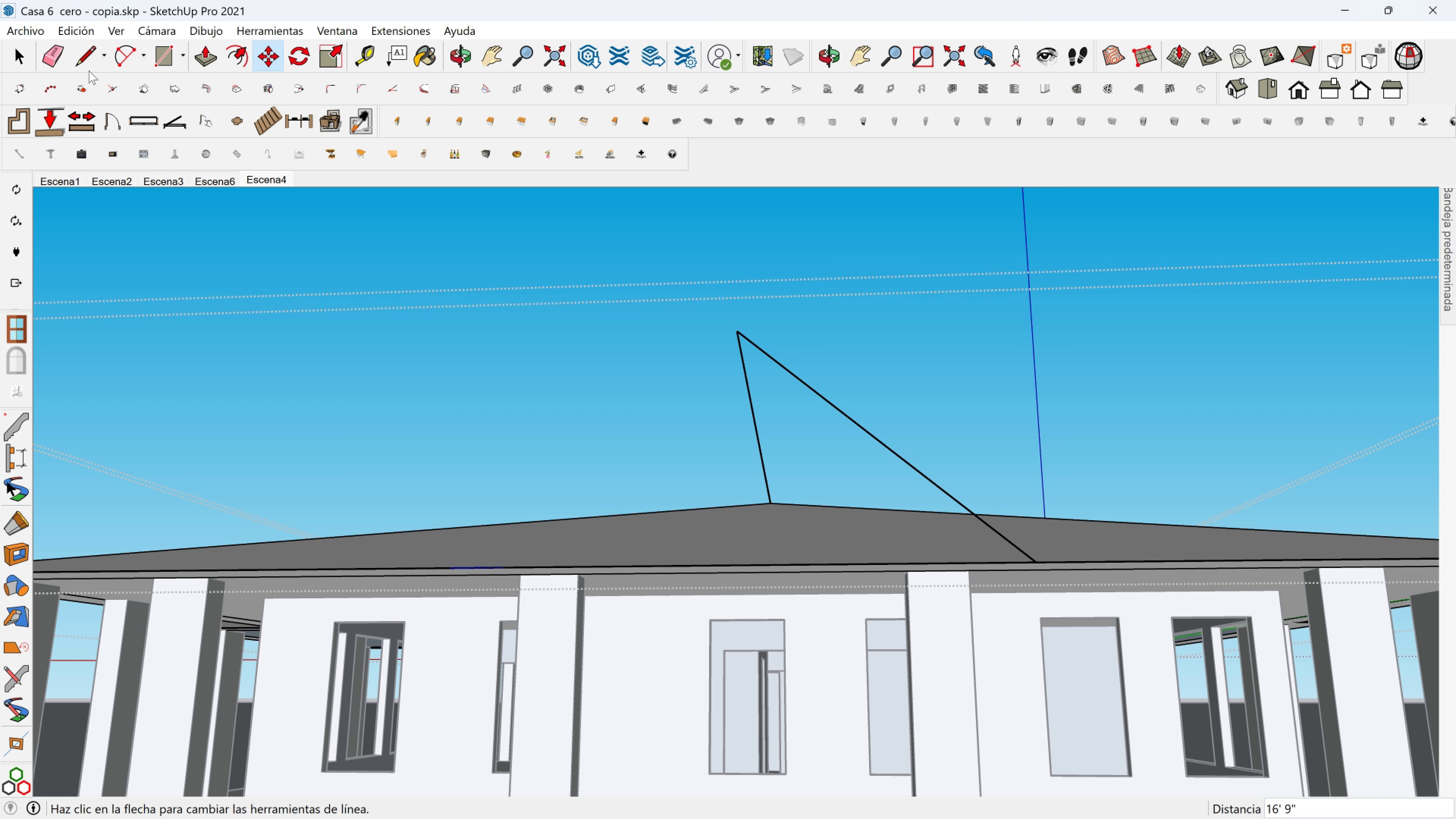 
left_click([75, 52])
 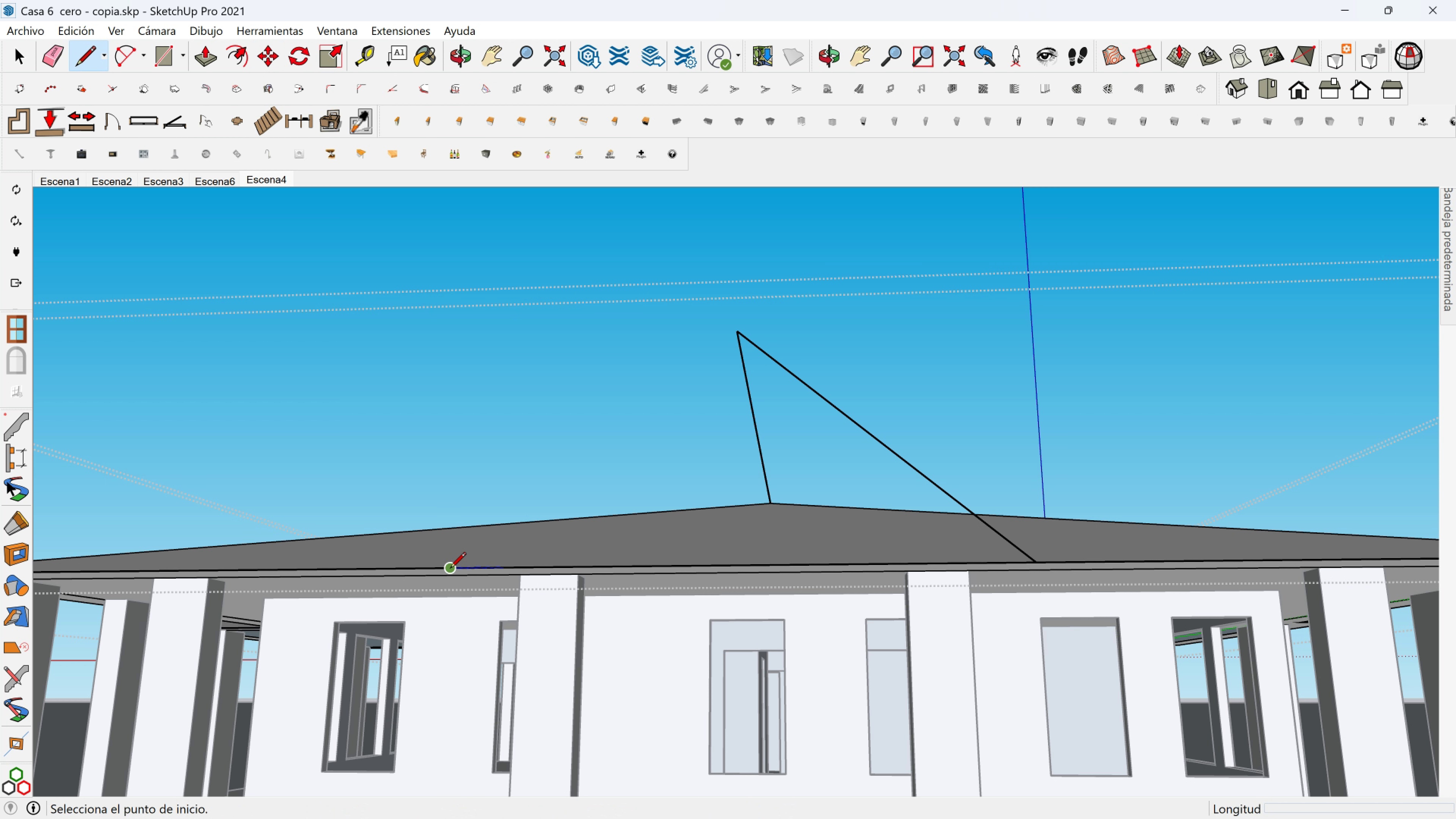 
left_click([450, 569])
 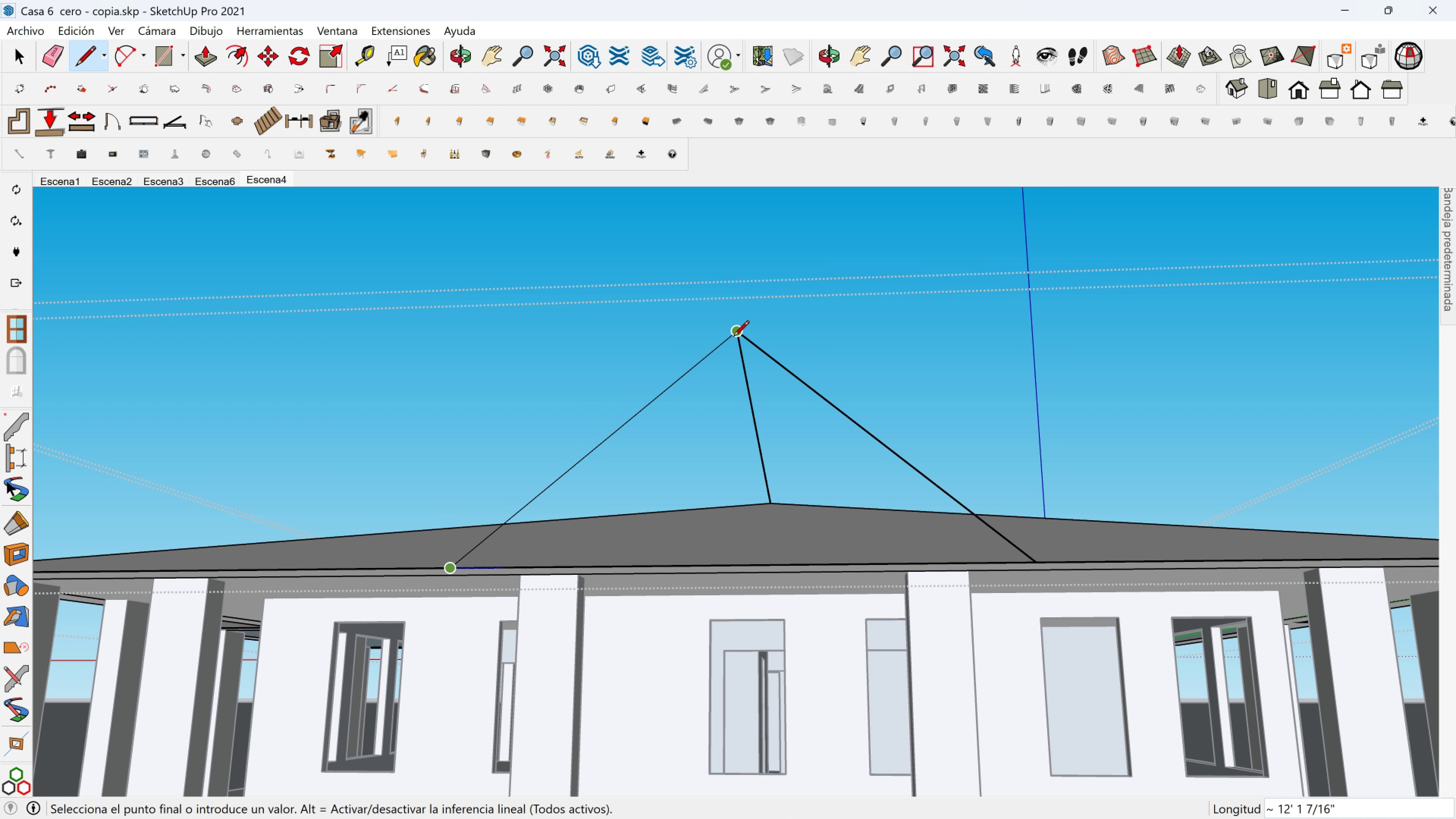 
left_click([736, 337])
 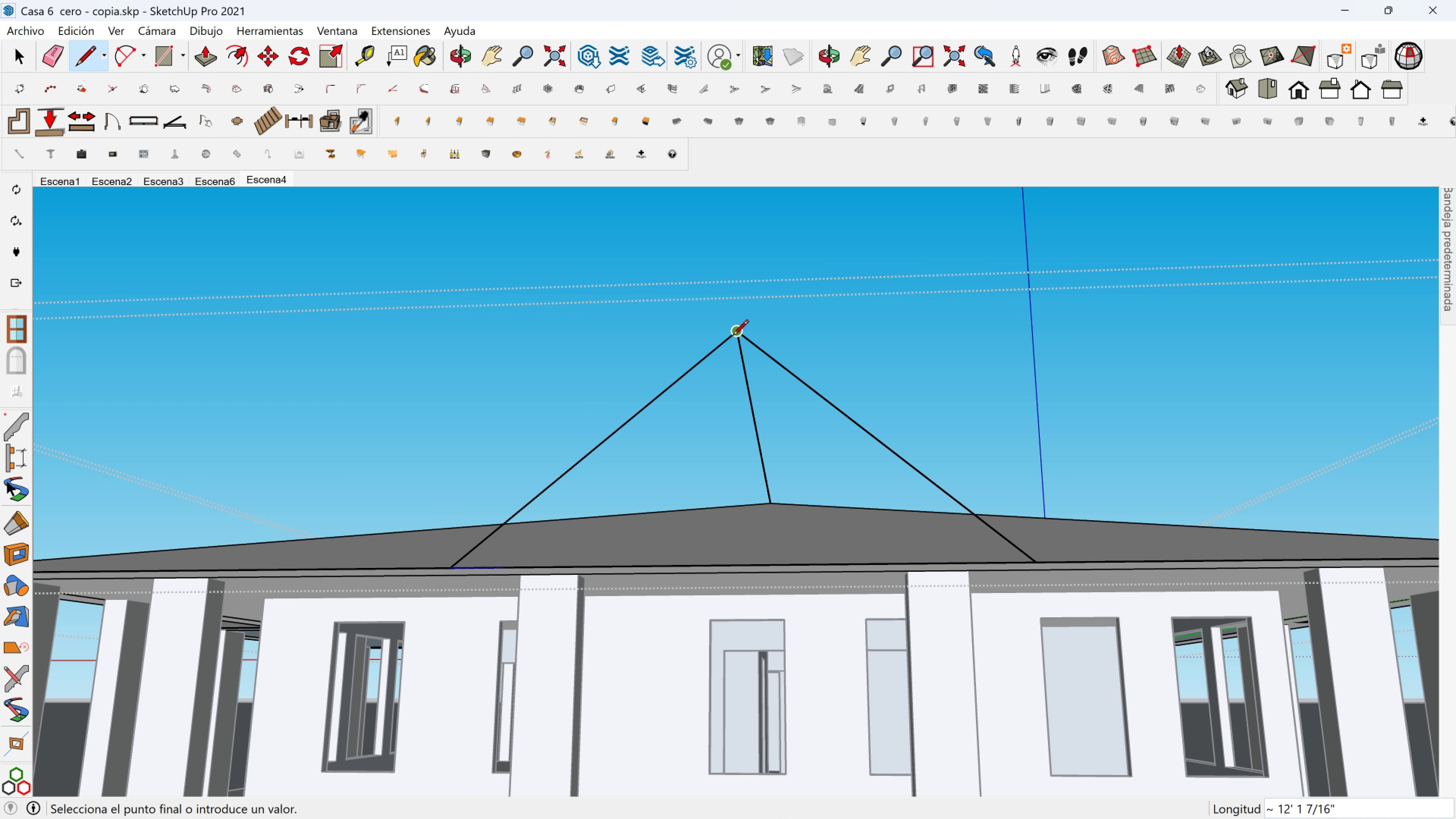 
key(Escape)
 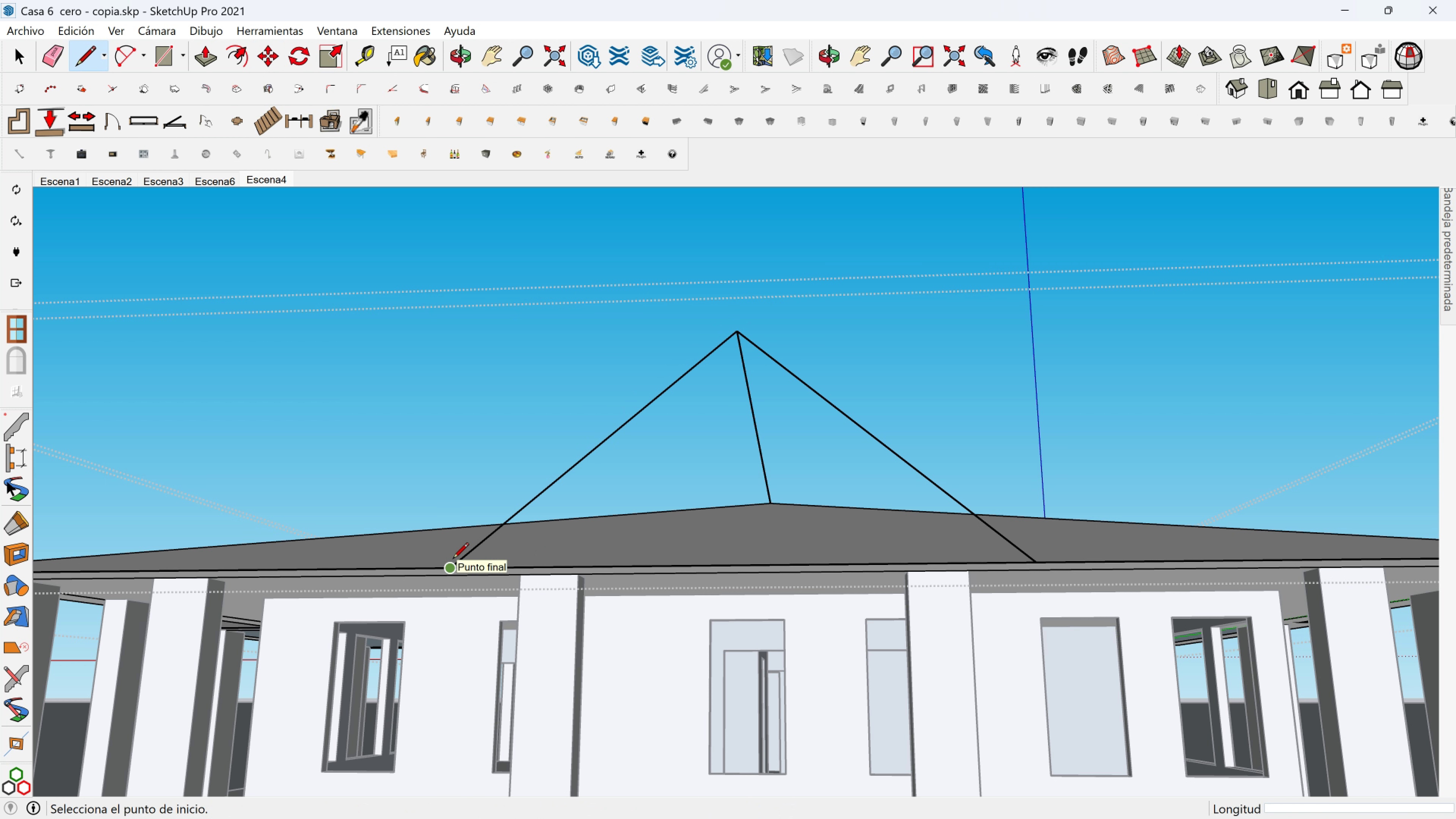 
left_click([453, 560])
 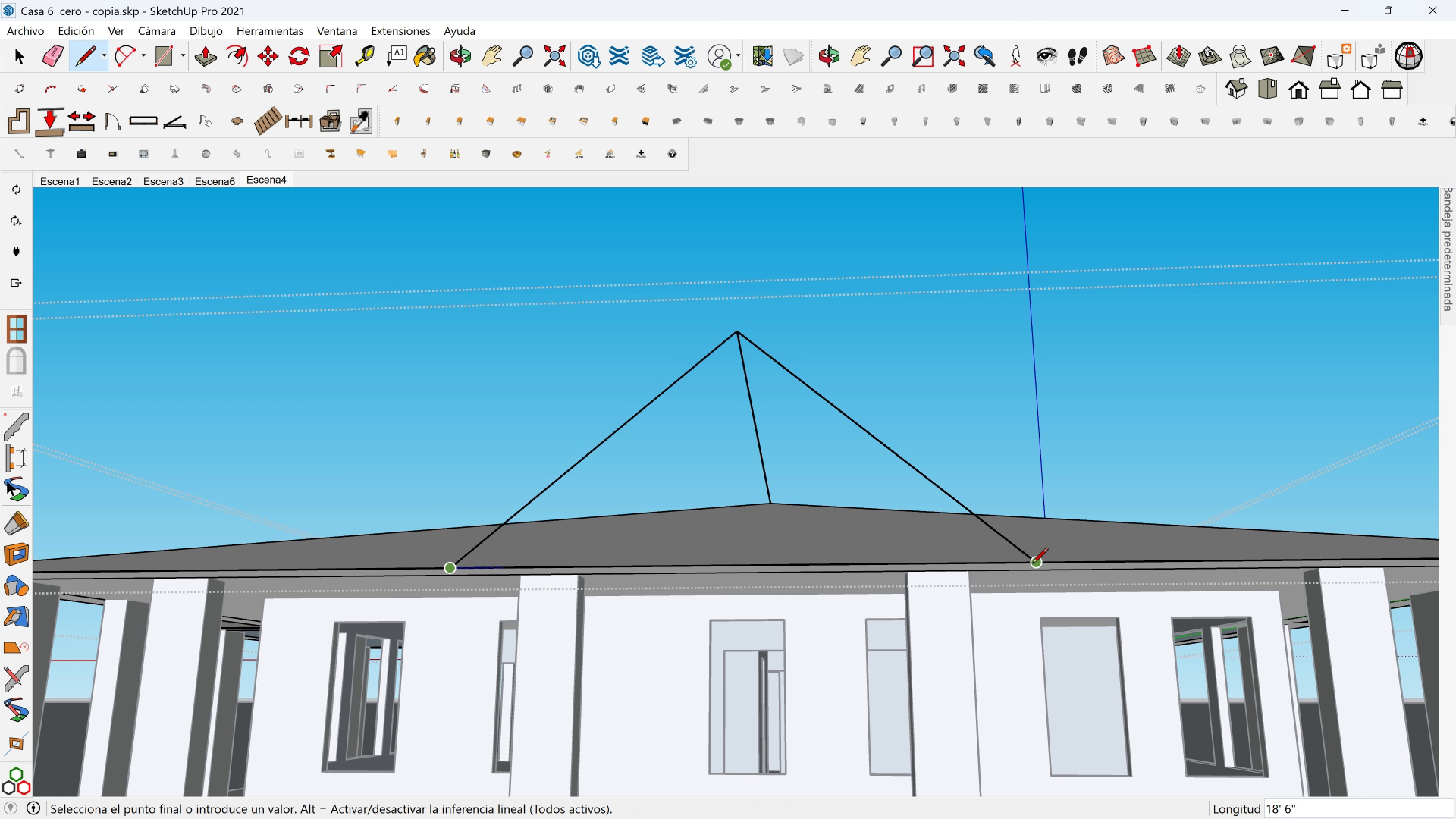 
left_click([1032, 565])
 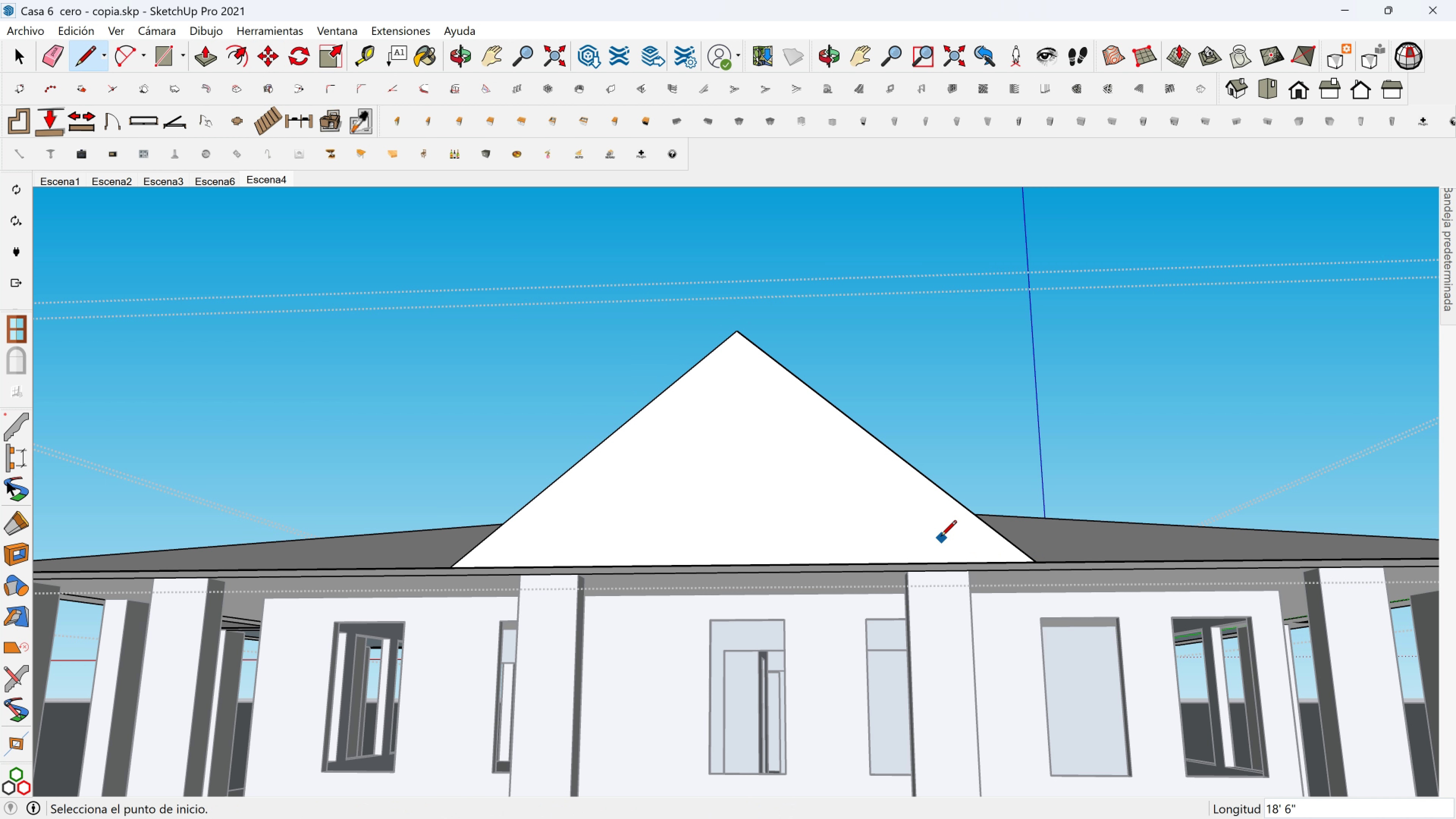 
key(Escape)
 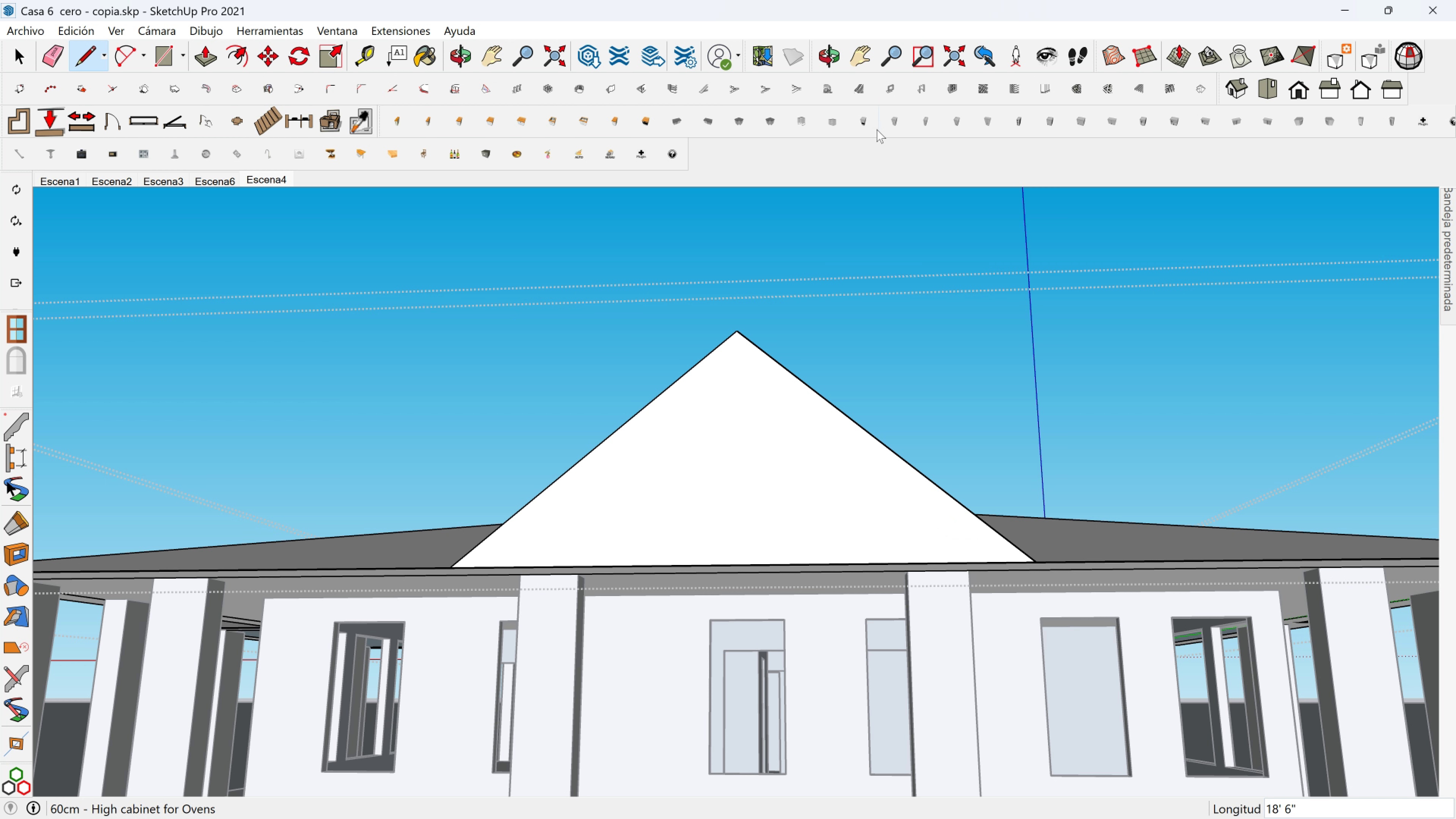 
wait(12.65)
 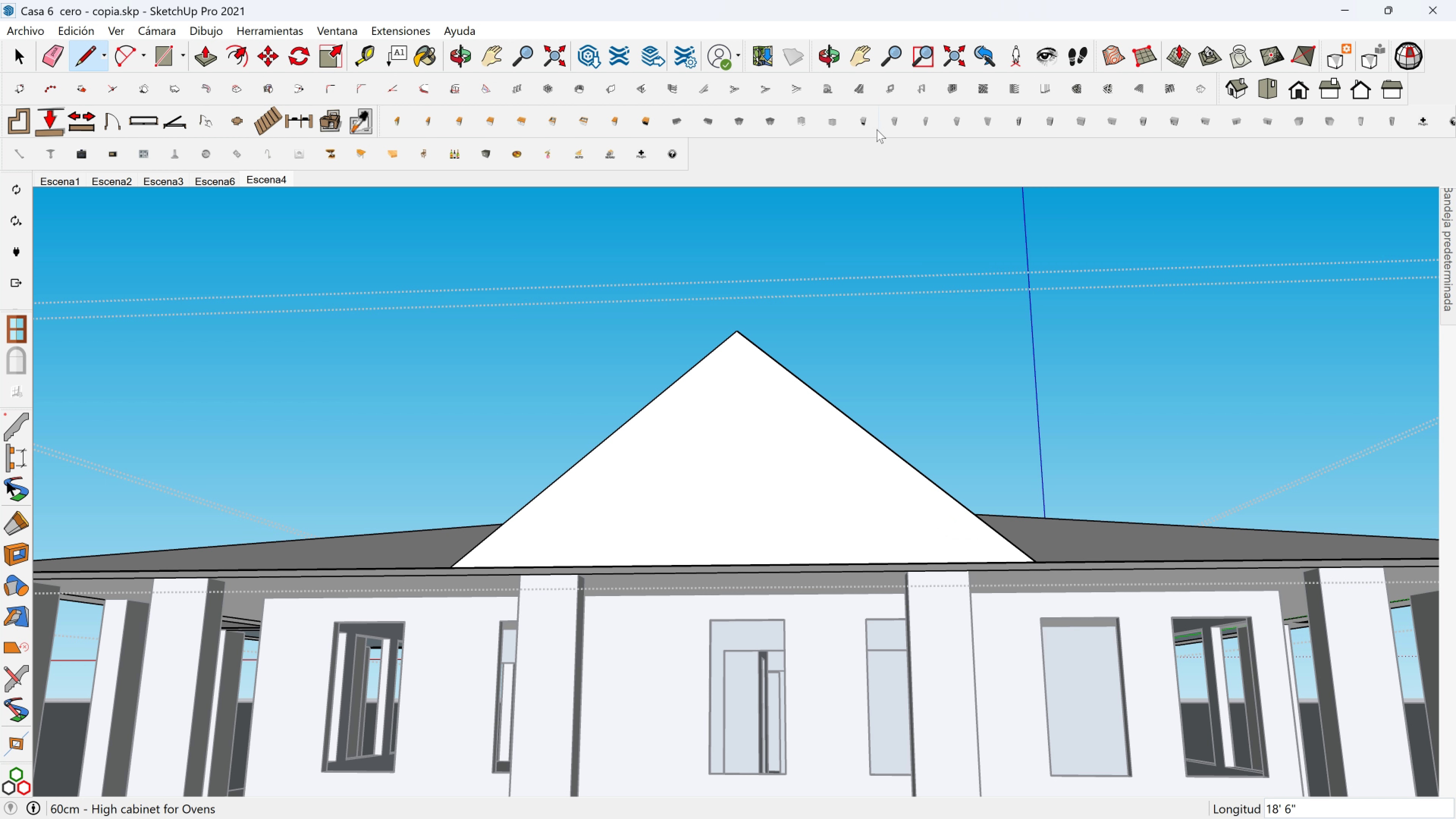 
left_click([354, 372])
 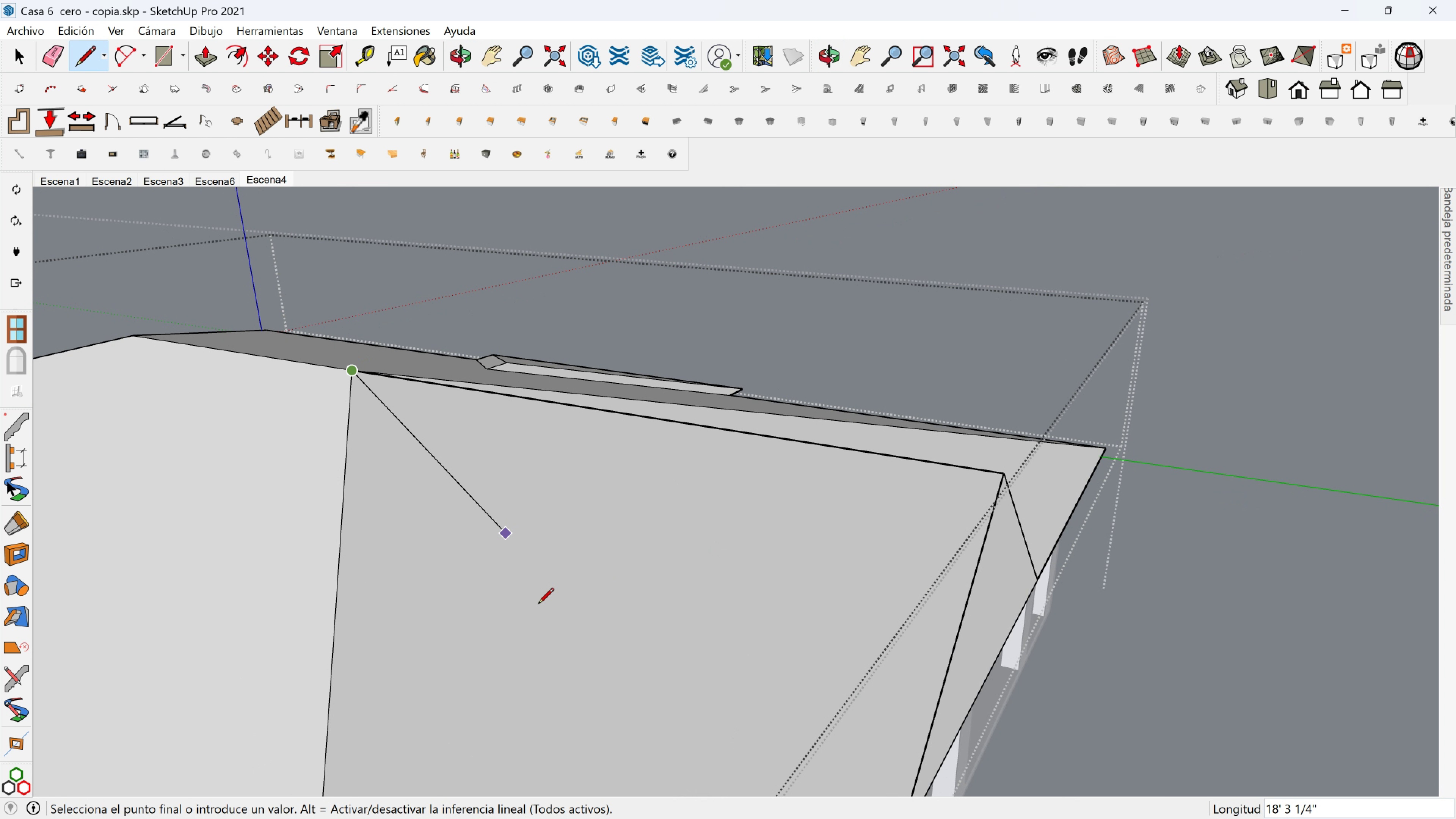 
scroll: coordinate [538, 606], scroll_direction: down, amount: 2.0
 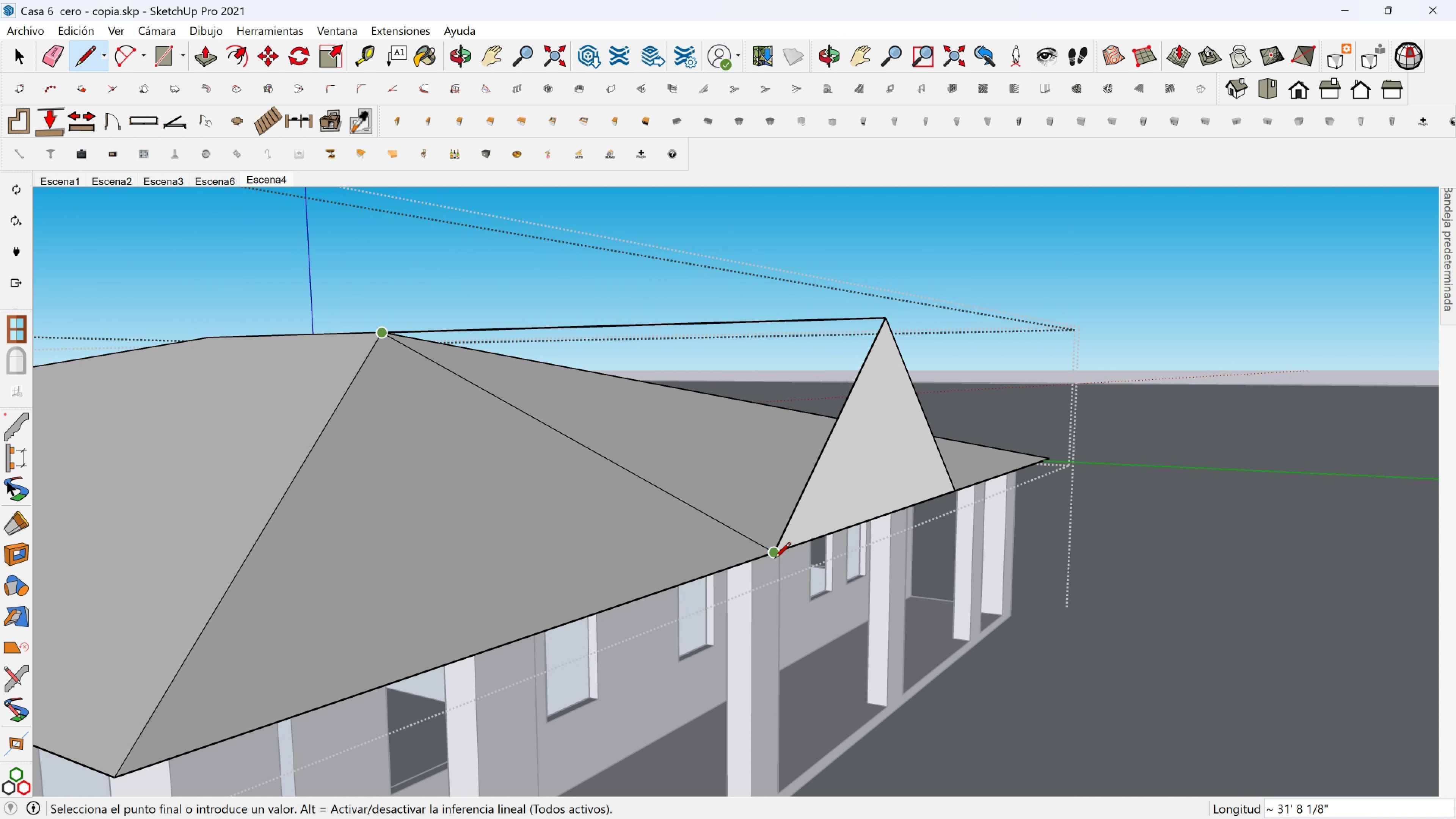 
left_click([775, 559])
 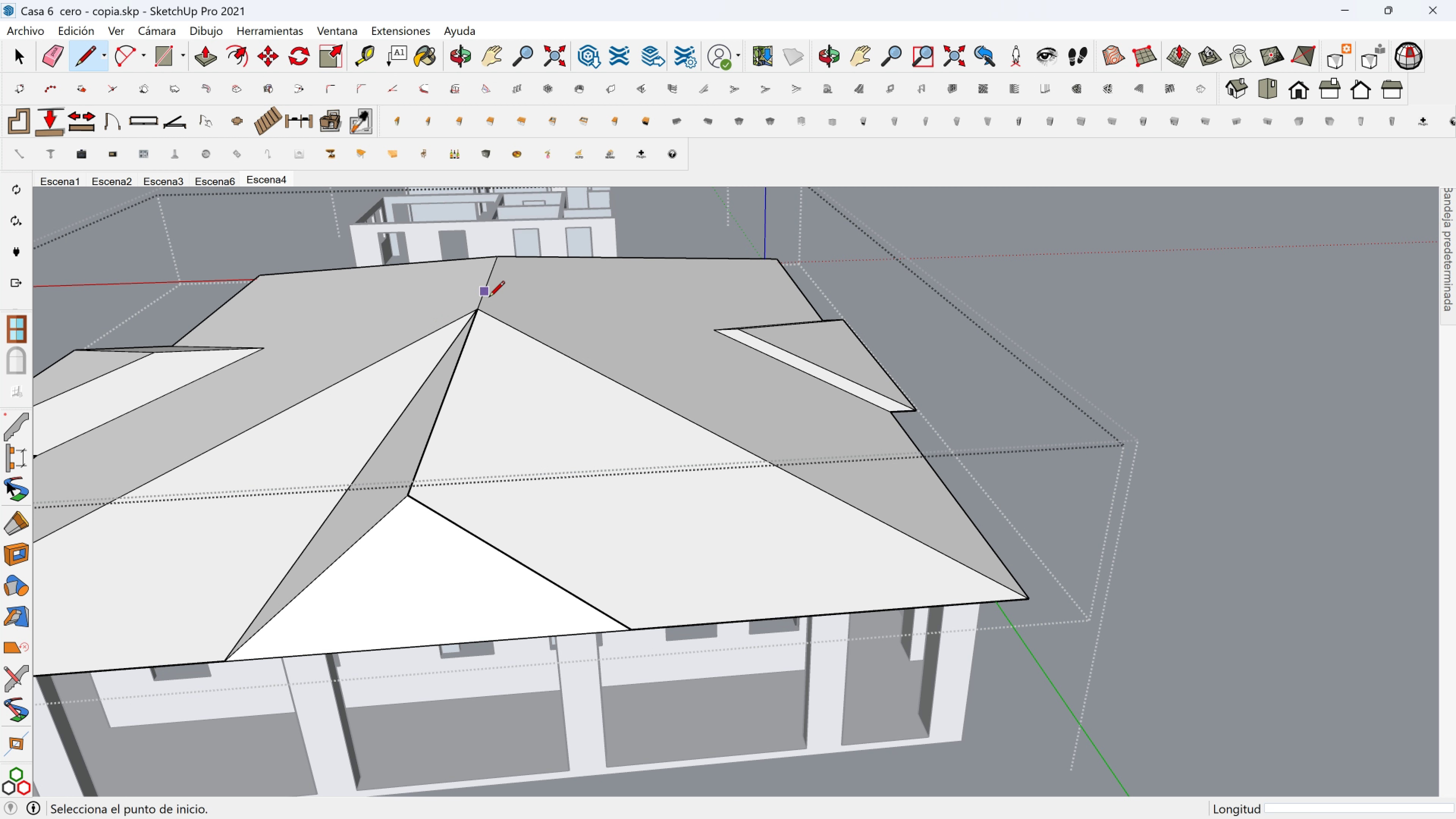 
left_click([483, 306])
 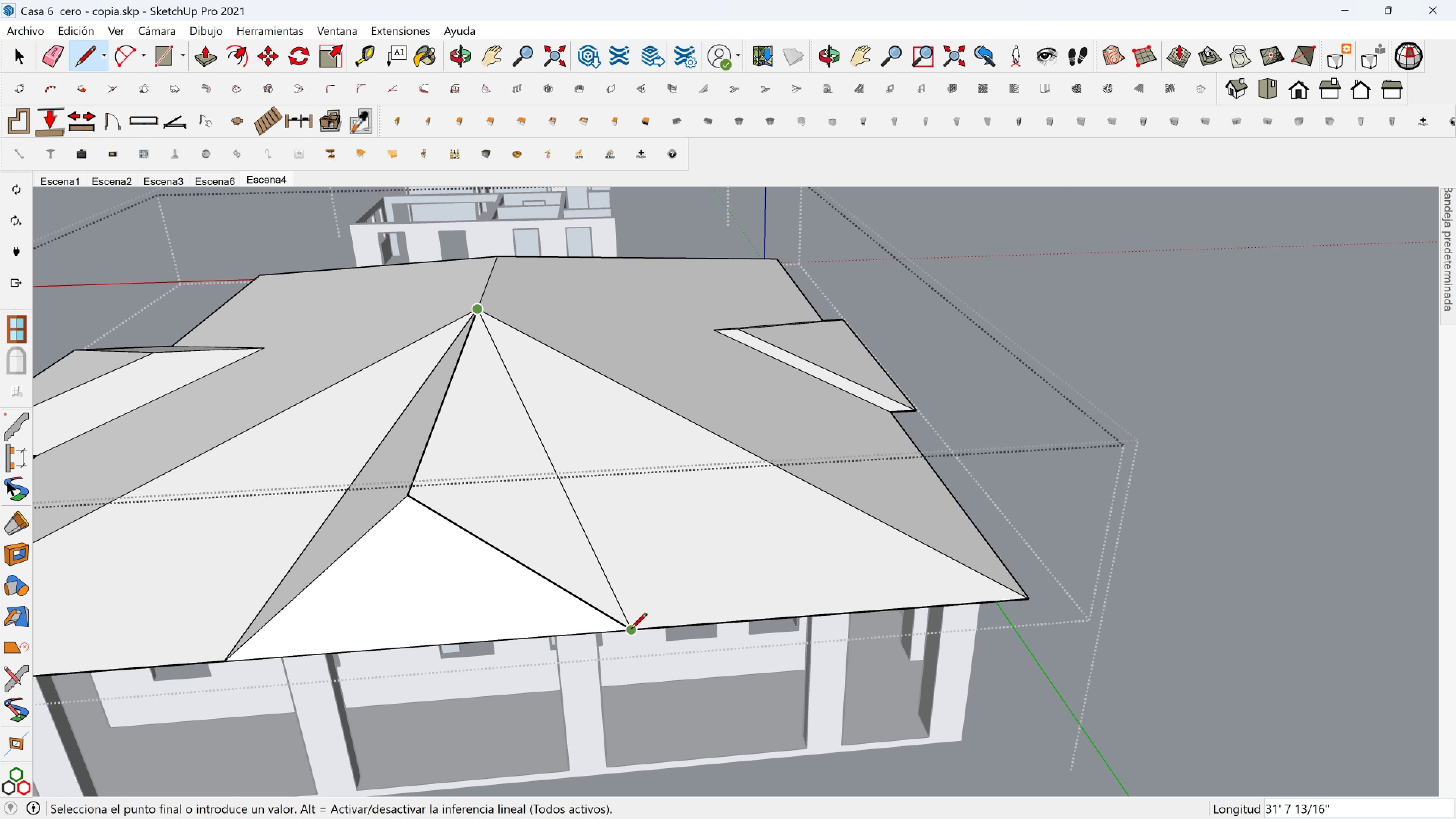 
left_click([631, 630])
 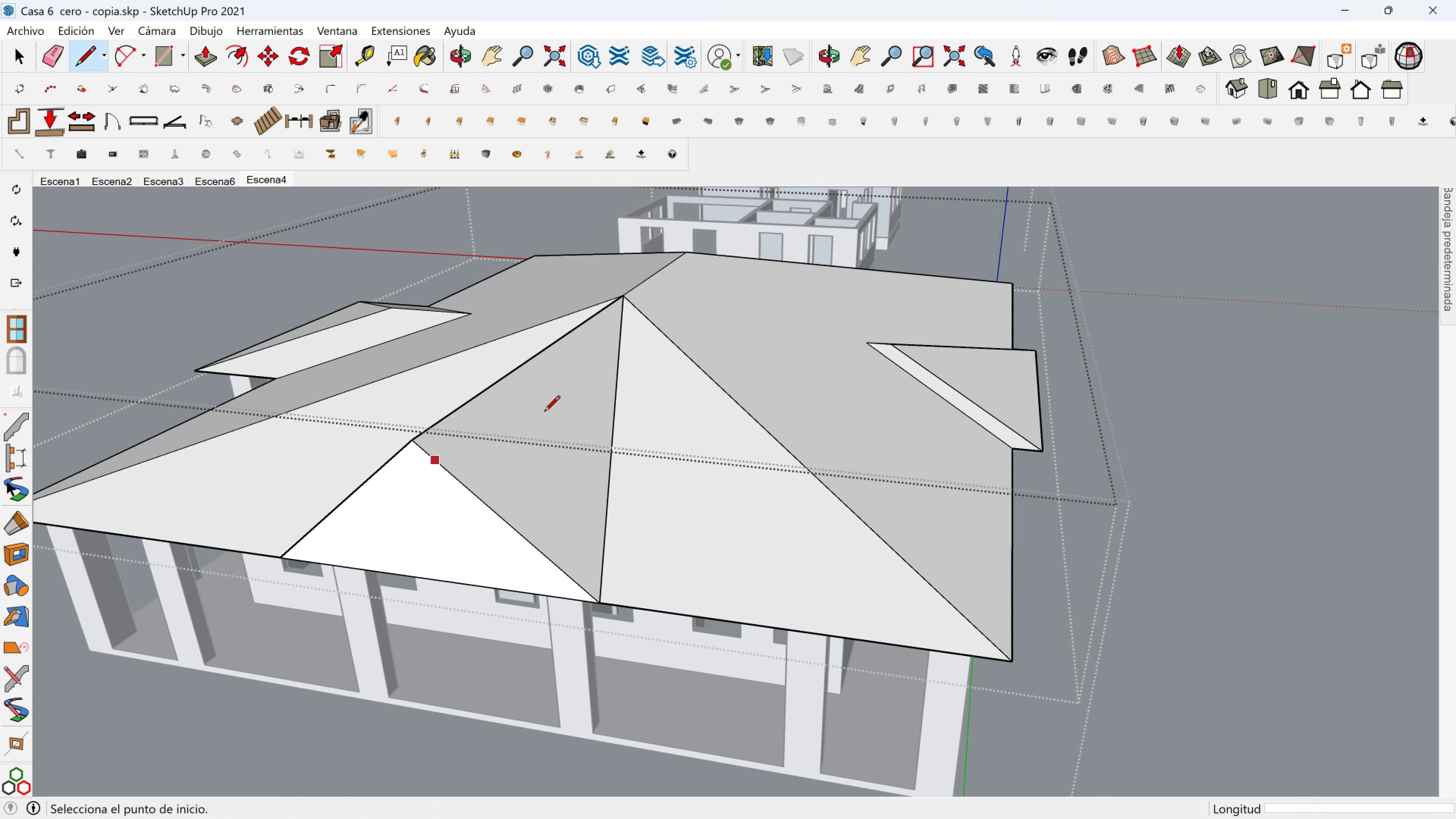 
scroll: coordinate [612, 399], scroll_direction: up, amount: 2.0
 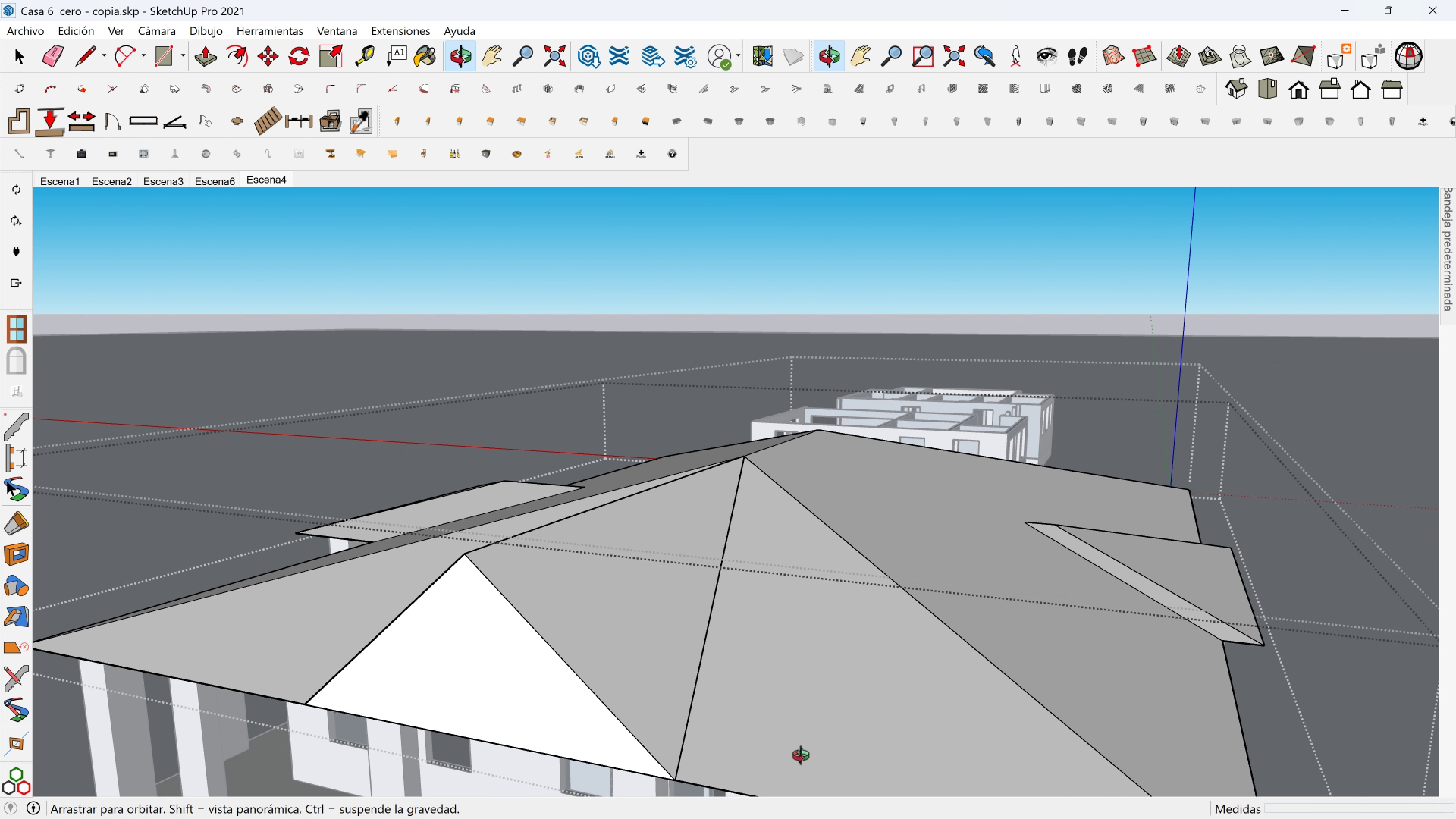 
wait(7.29)
 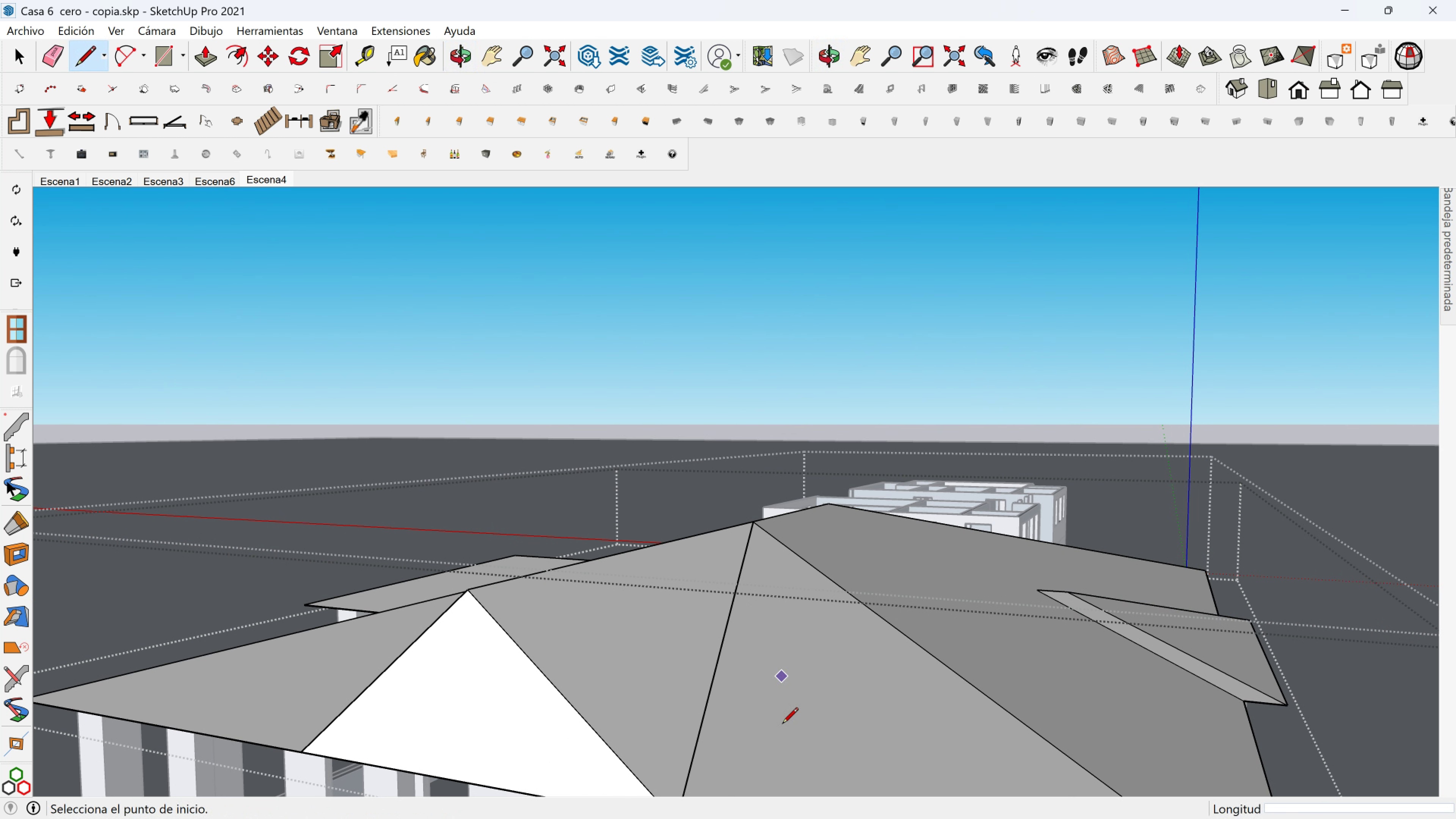 
scroll: coordinate [882, 732], scroll_direction: down, amount: 4.0
 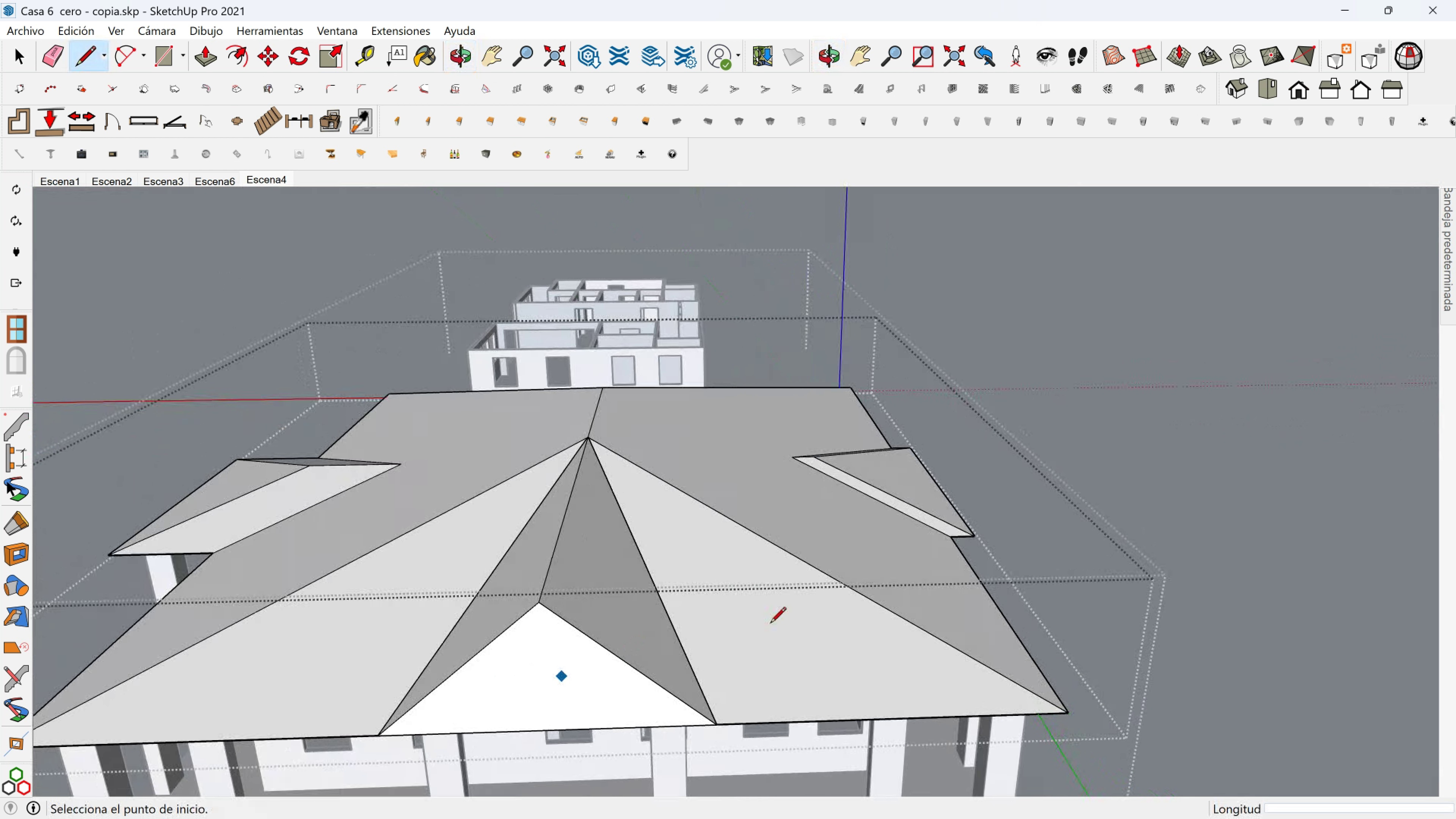 
wait(8.27)
 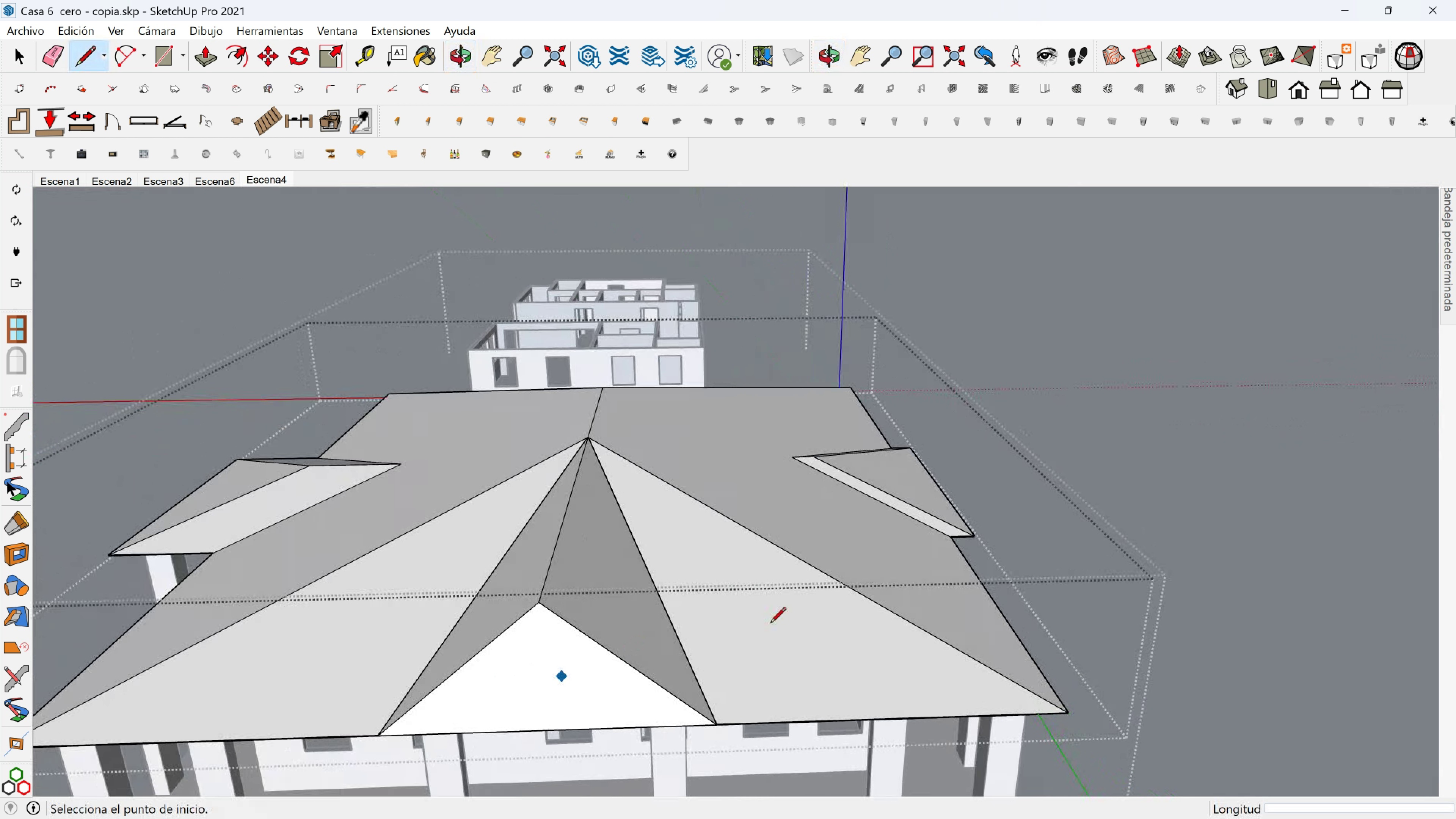 
scroll: coordinate [996, 724], scroll_direction: down, amount: 6.0
 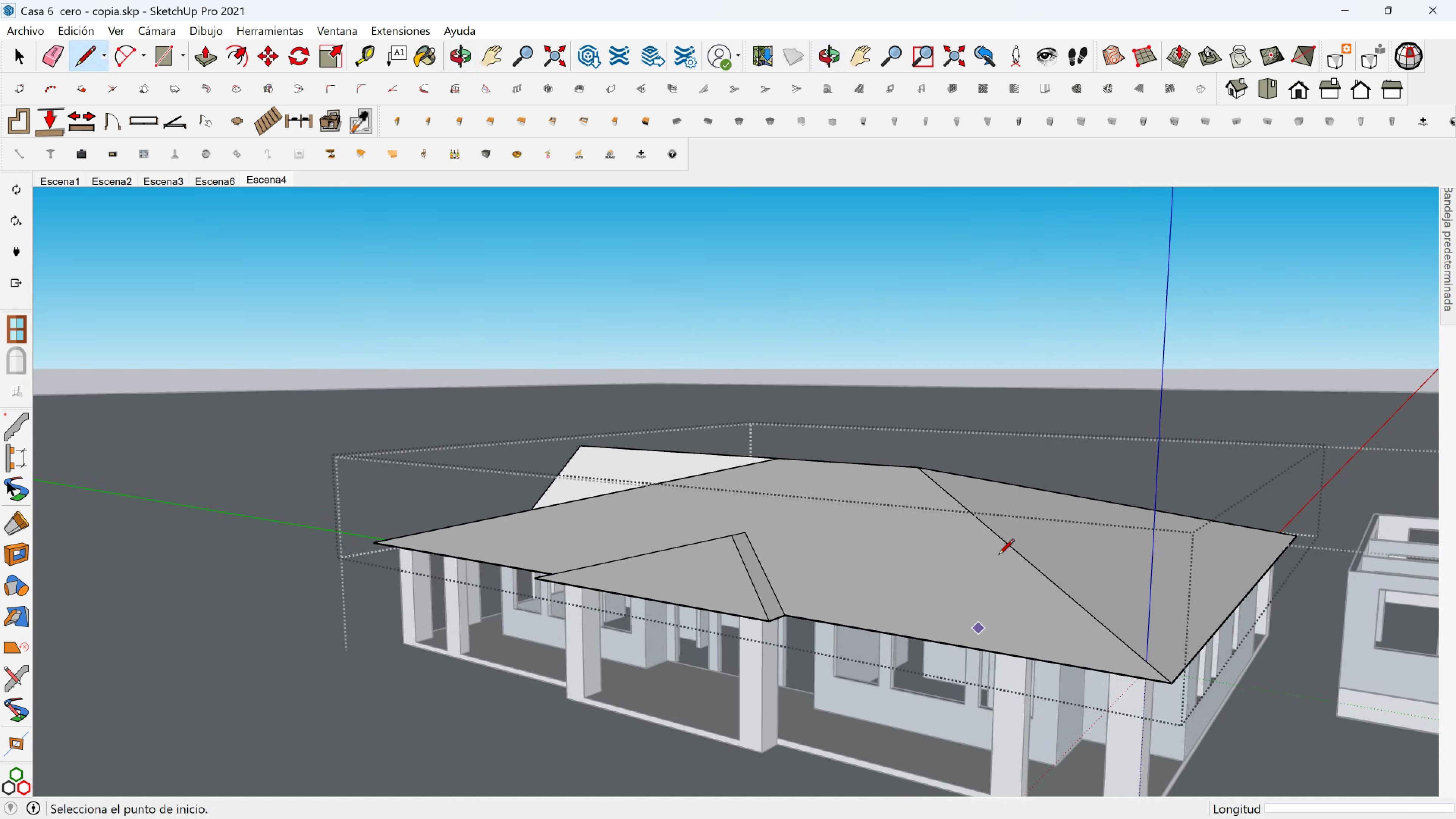 
wait(5.38)
 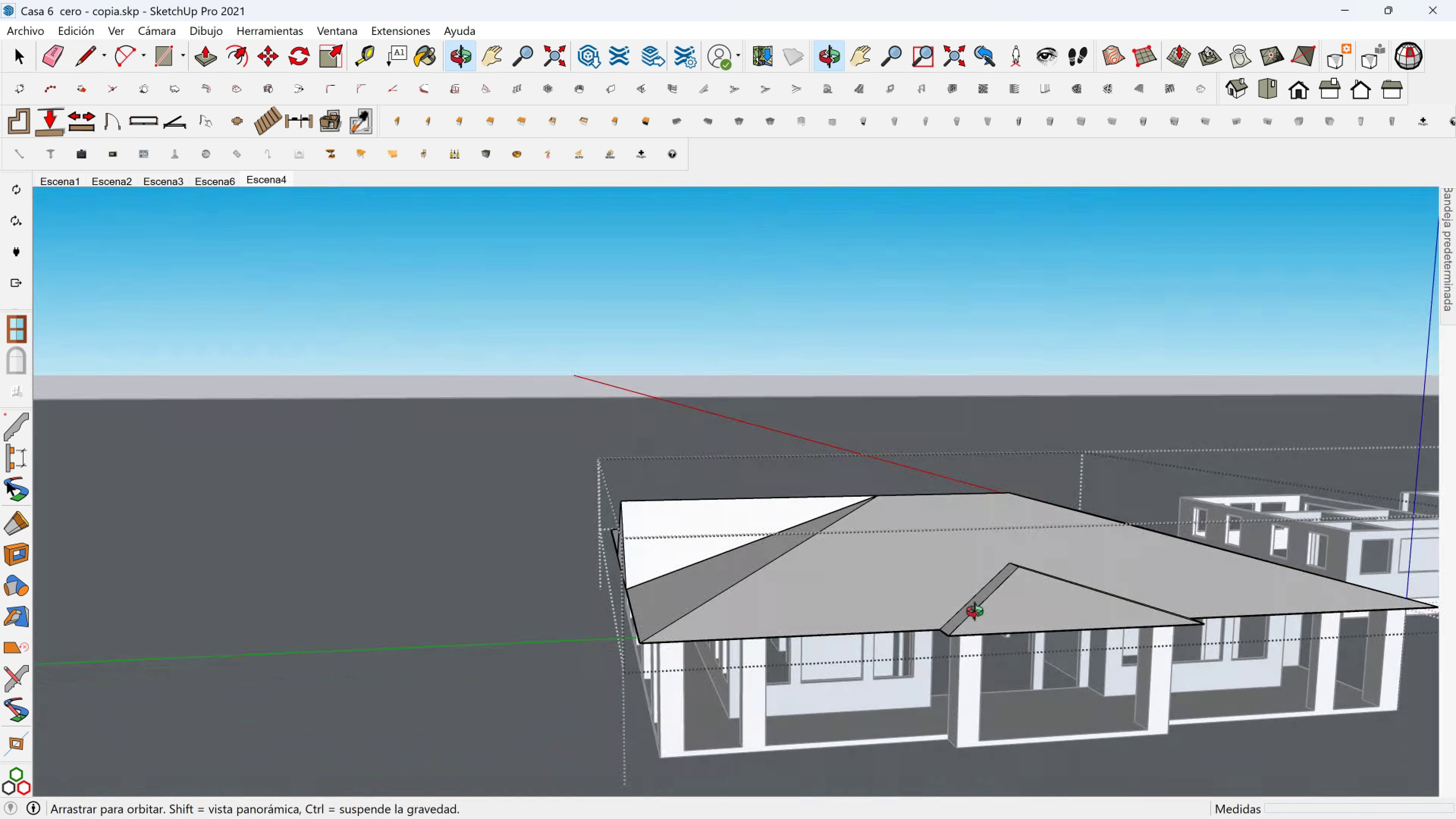 
scroll: coordinate [835, 508], scroll_direction: up, amount: 3.0
 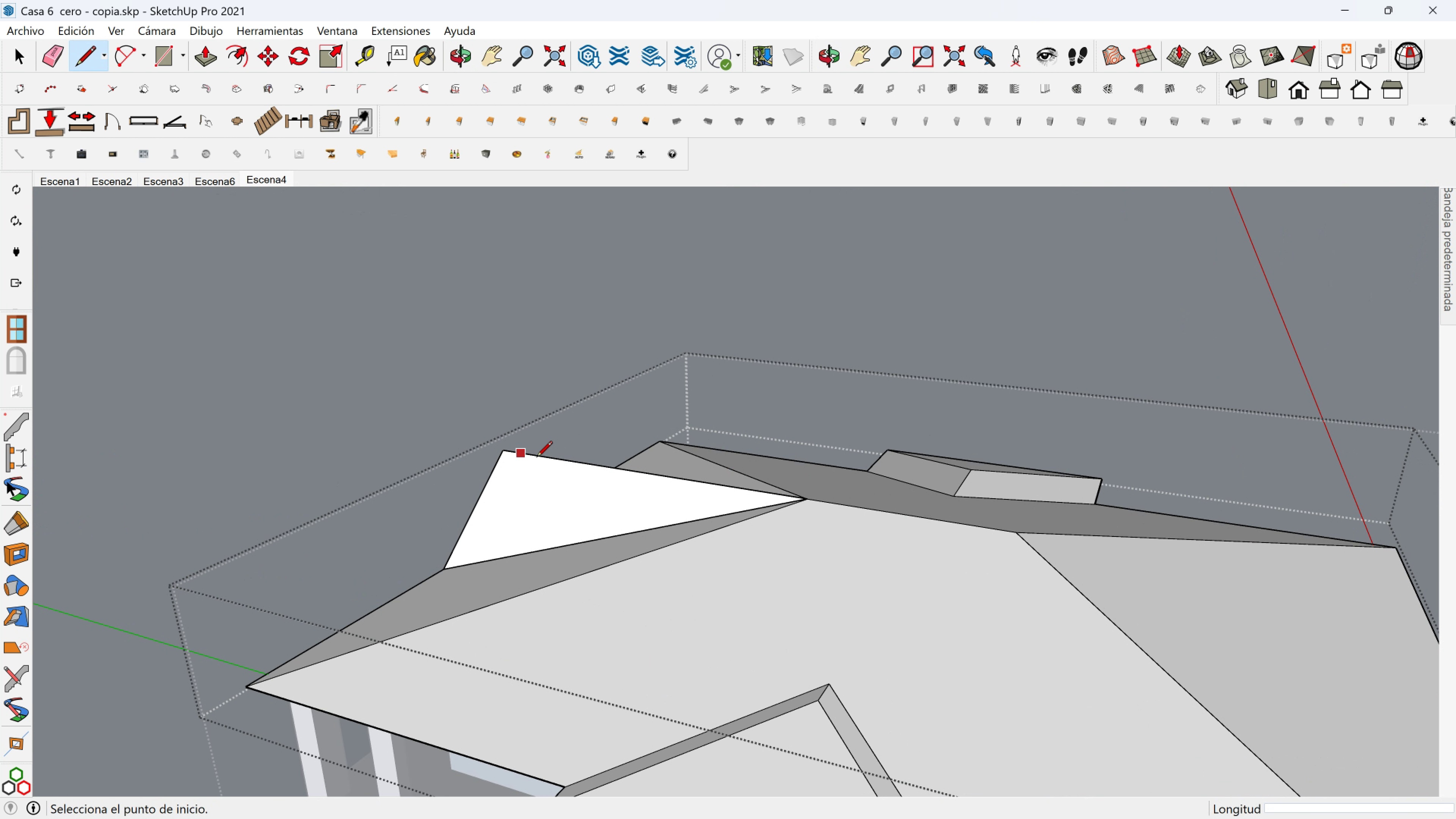 
scroll: coordinate [951, 651], scroll_direction: down, amount: 3.0
 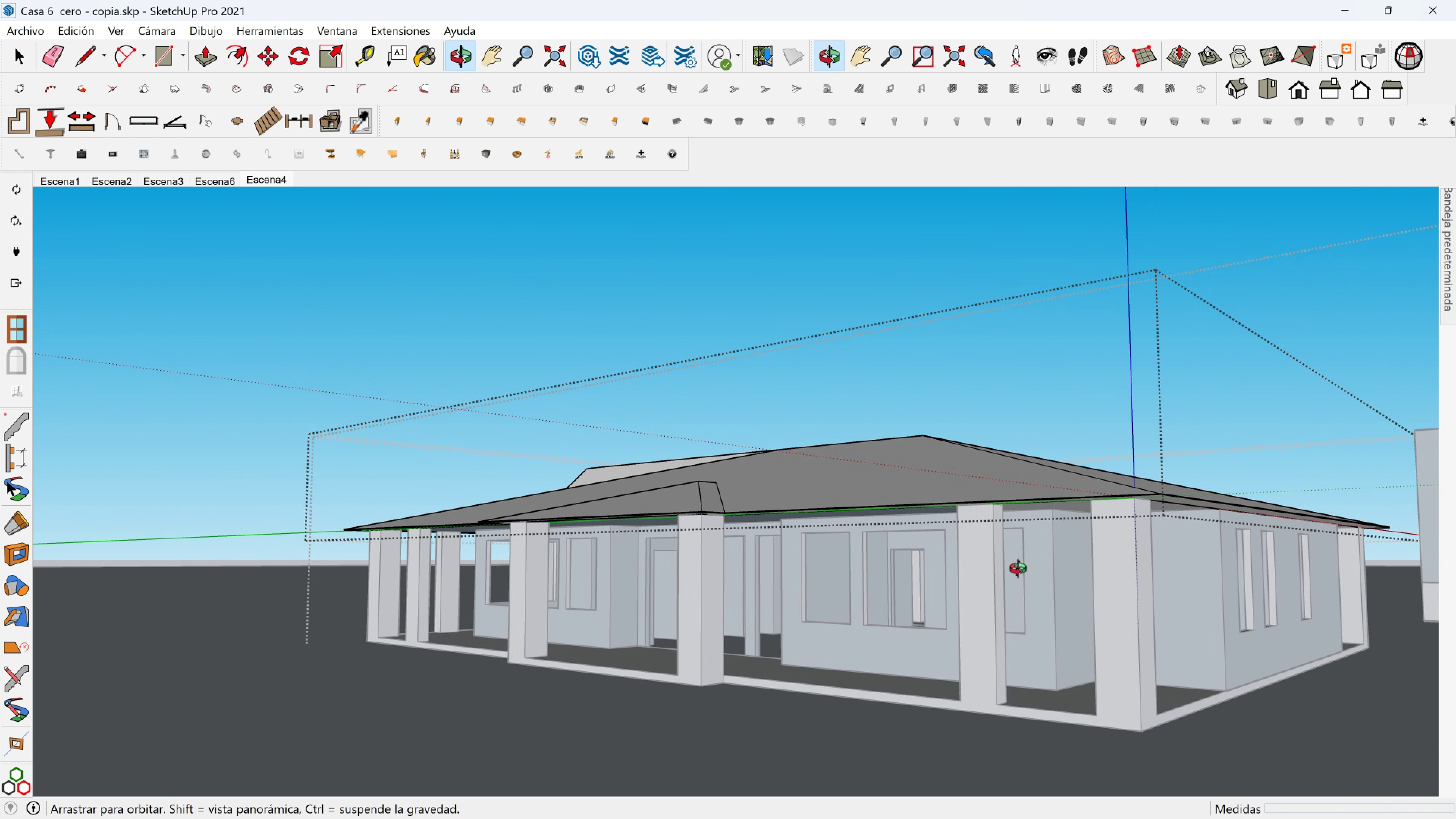 
scroll: coordinate [984, 548], scroll_direction: up, amount: 2.0
 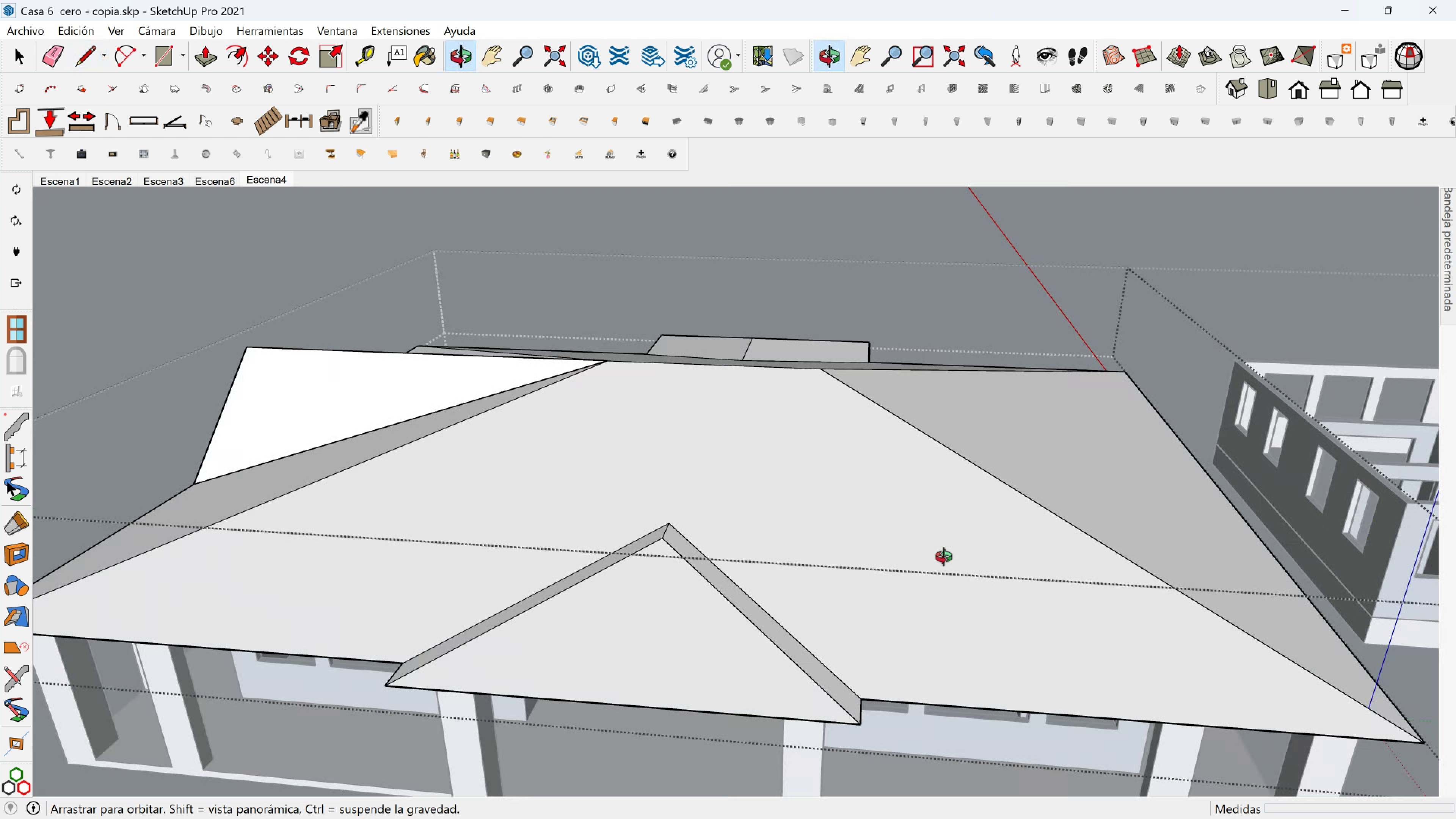 
wait(5.32)
 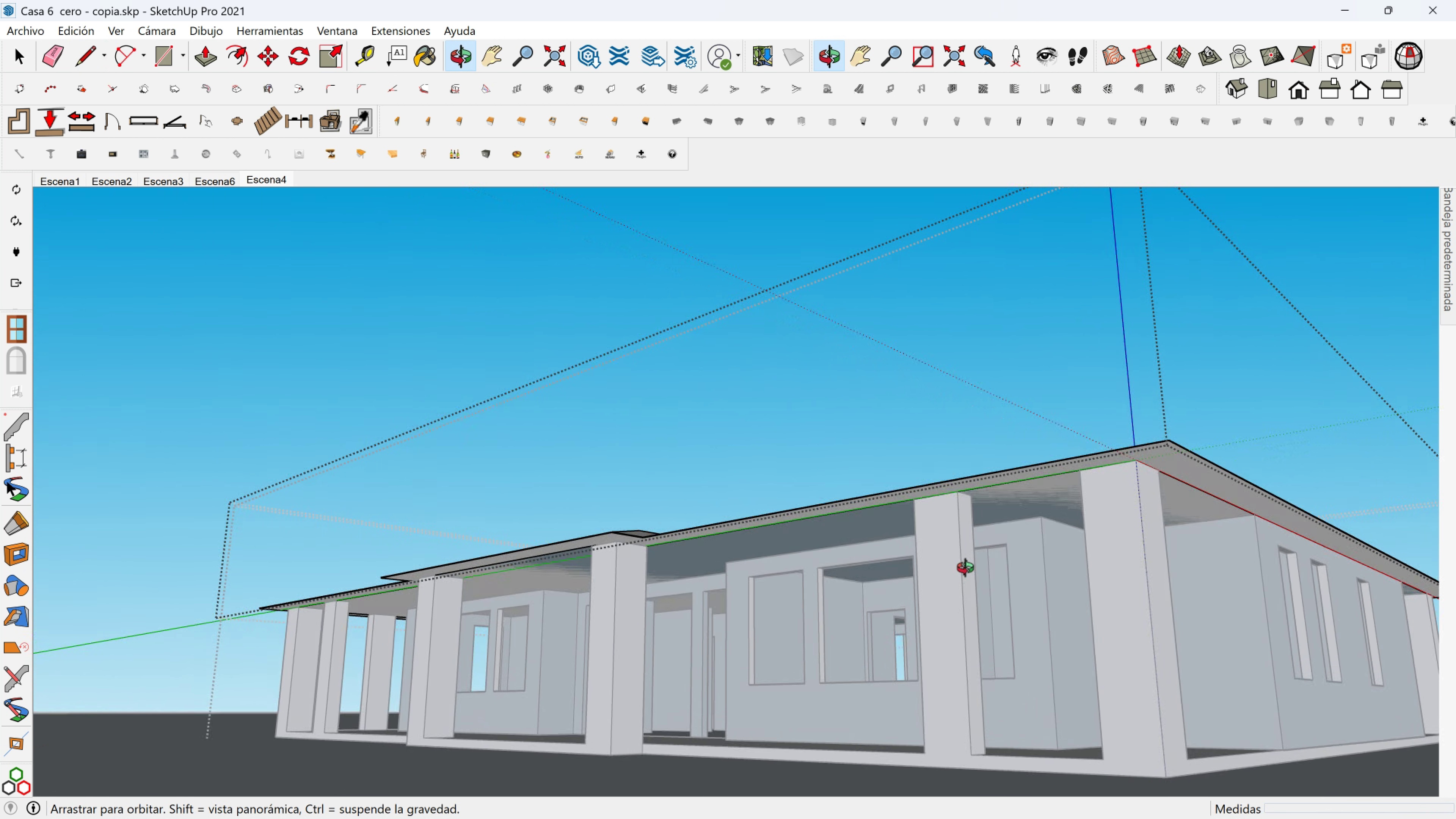 
scroll: coordinate [641, 455], scroll_direction: down, amount: 2.0
 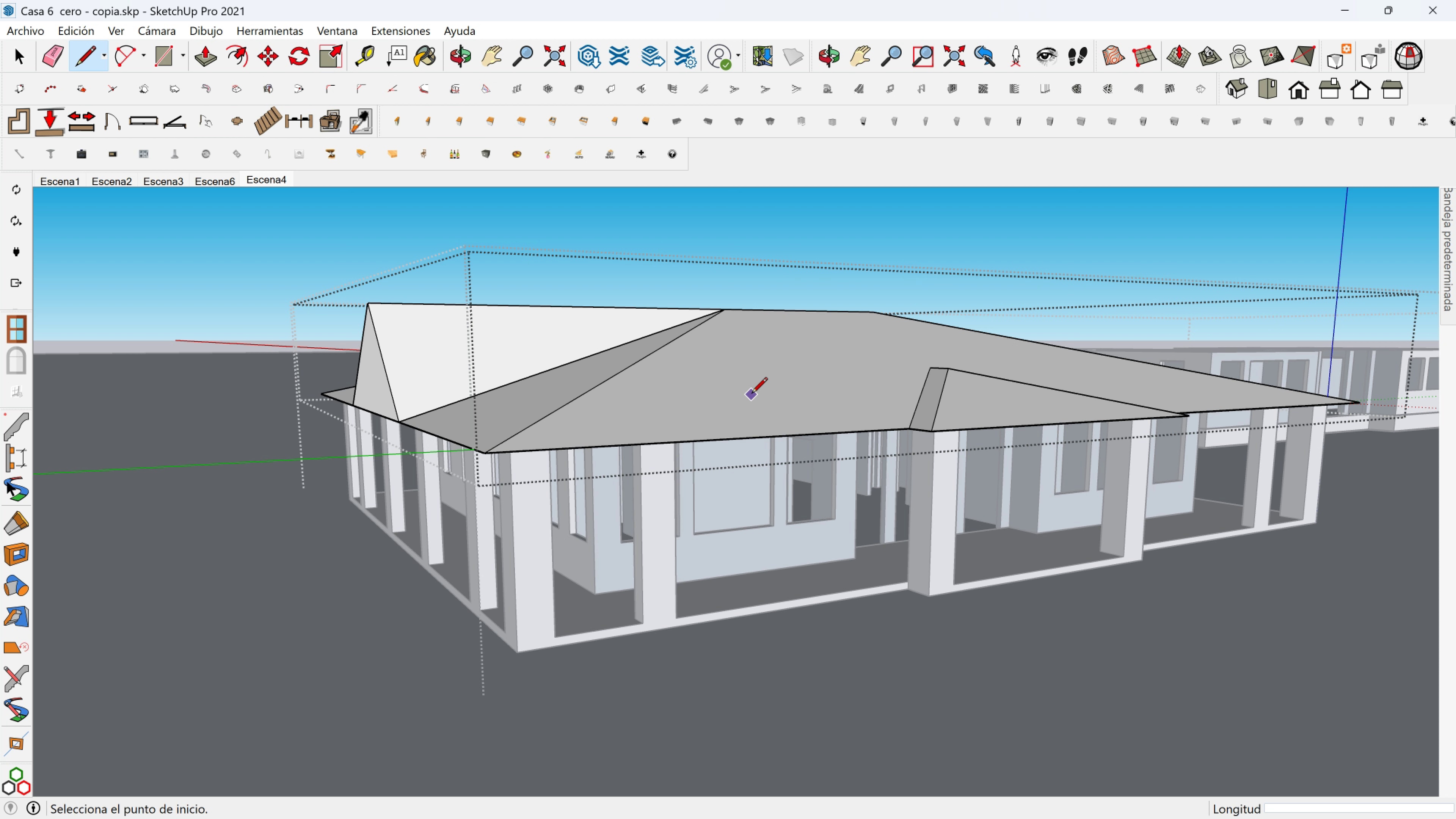 
wait(146.21)
 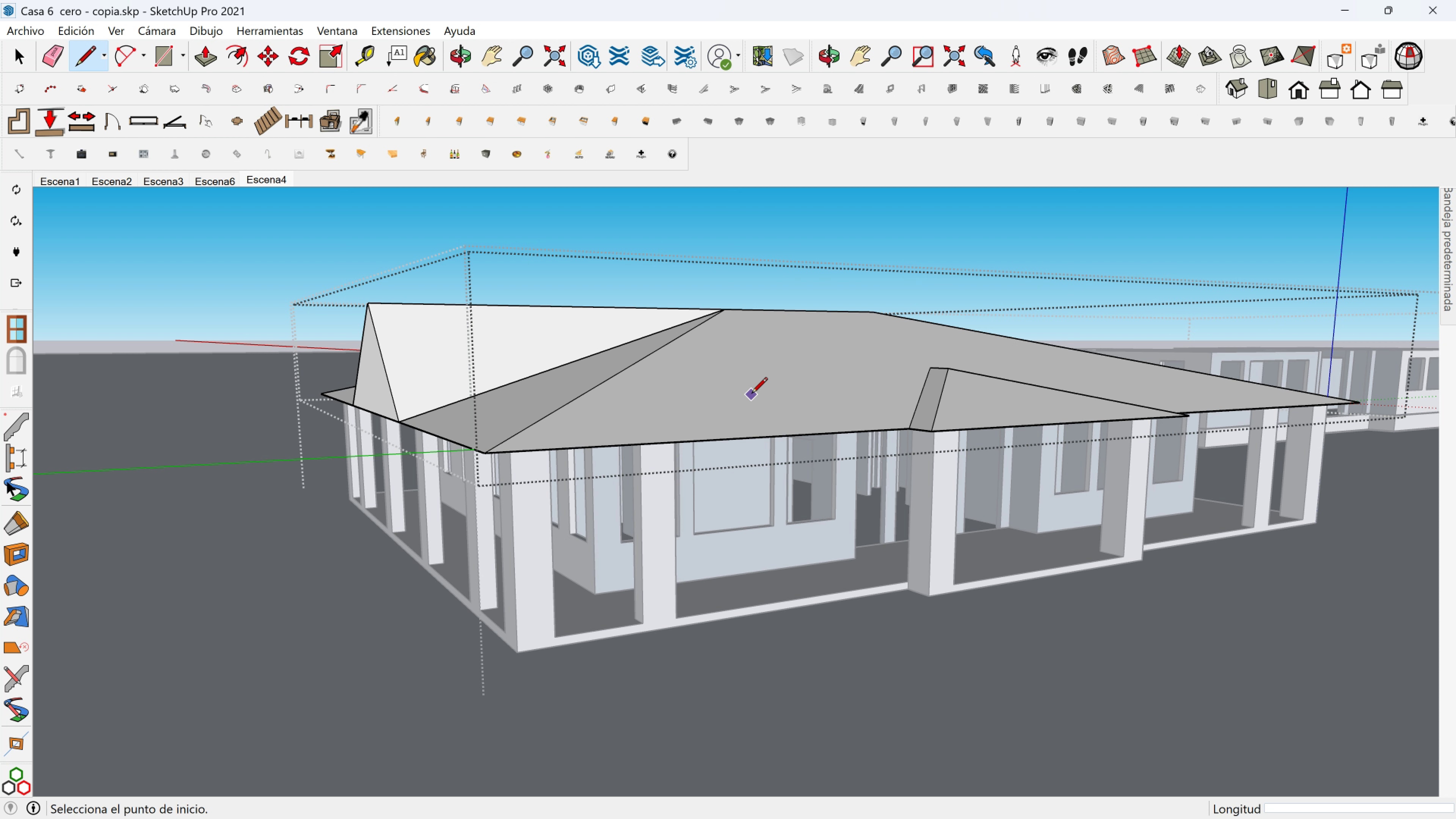 
scroll: coordinate [746, 430], scroll_direction: down, amount: 2.0
 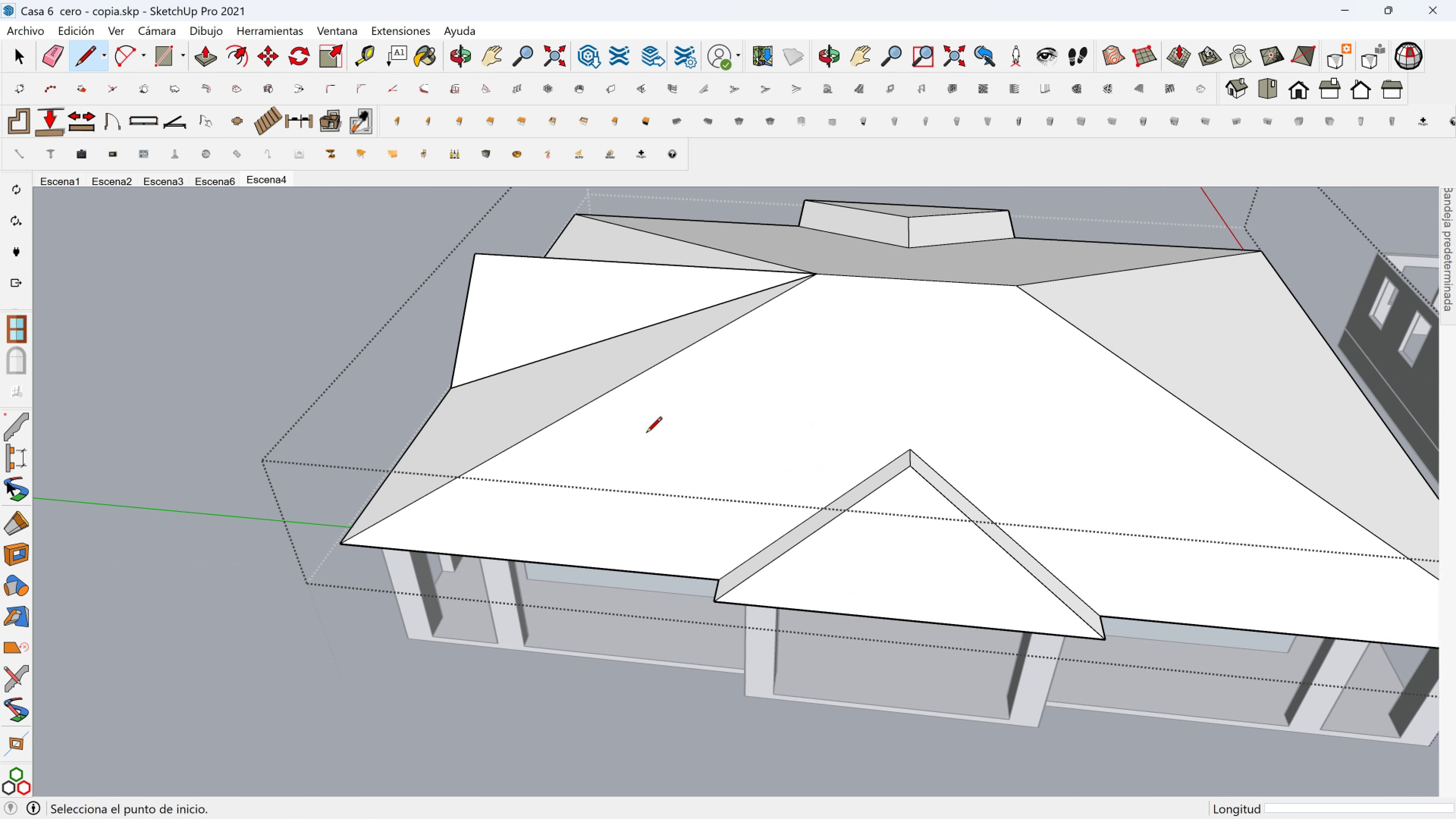 
hold_key(key=ShiftLeft, duration=0.43)
 